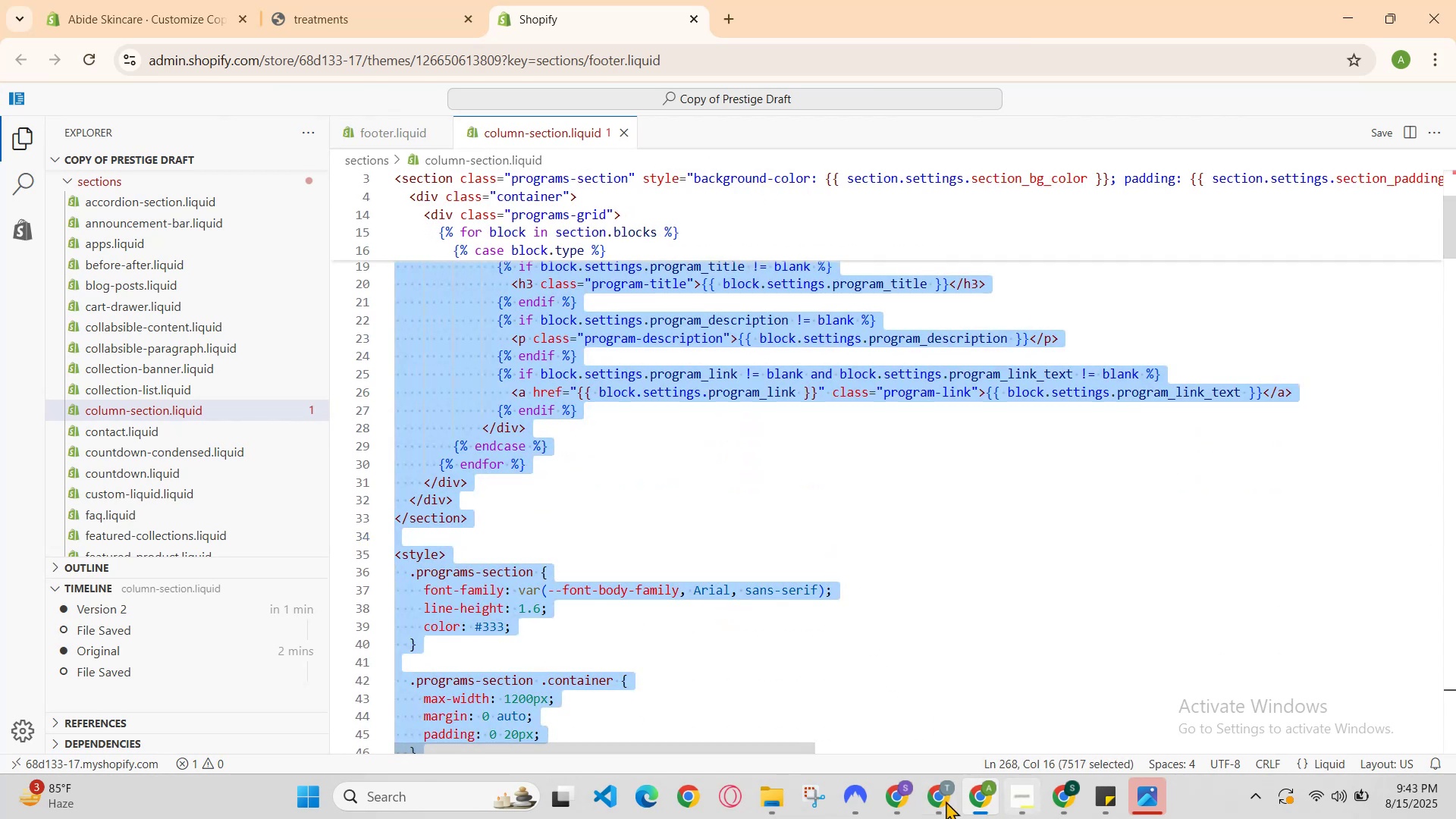 
left_click([925, 799])
 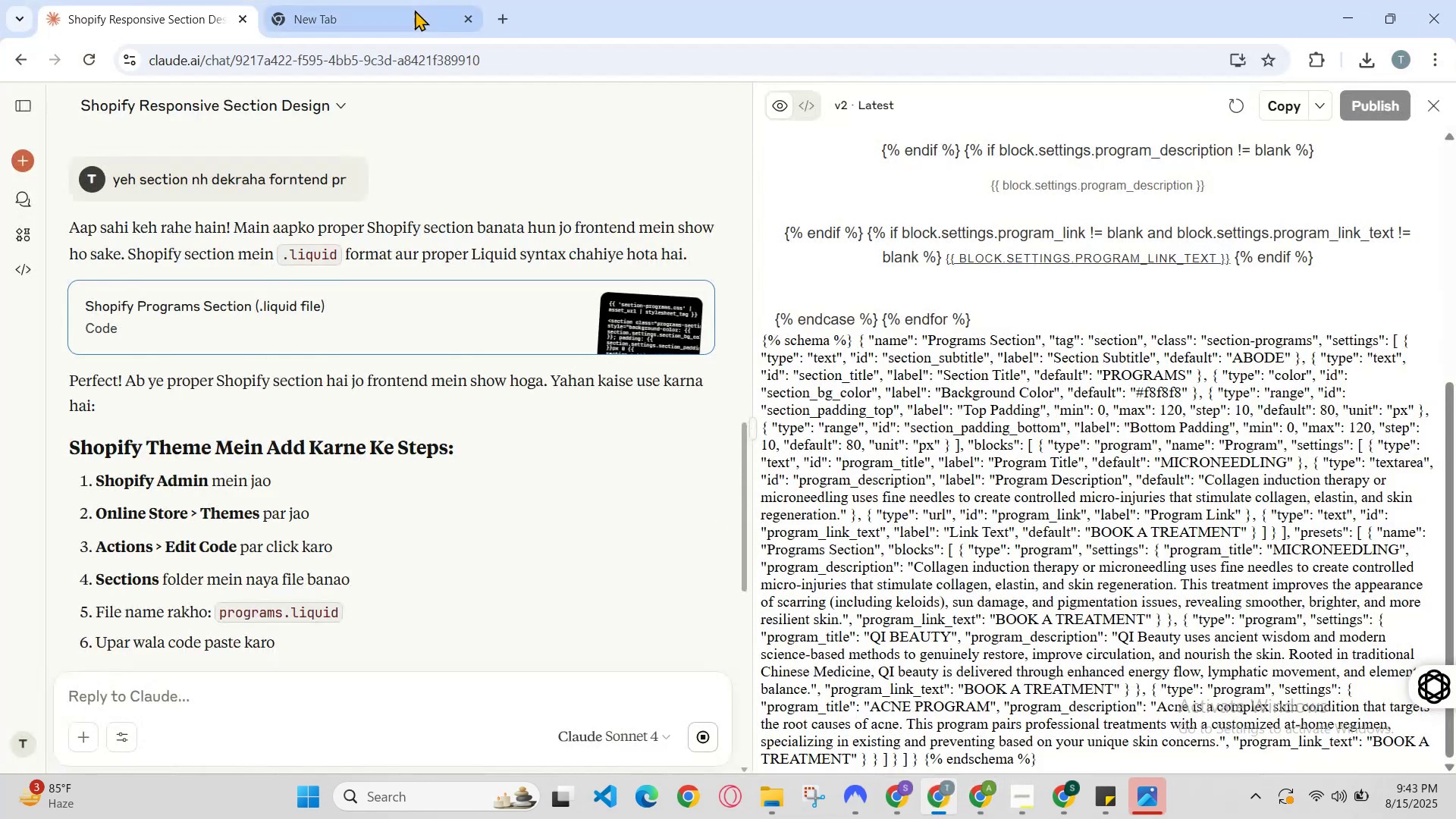 
left_click([403, 8])
 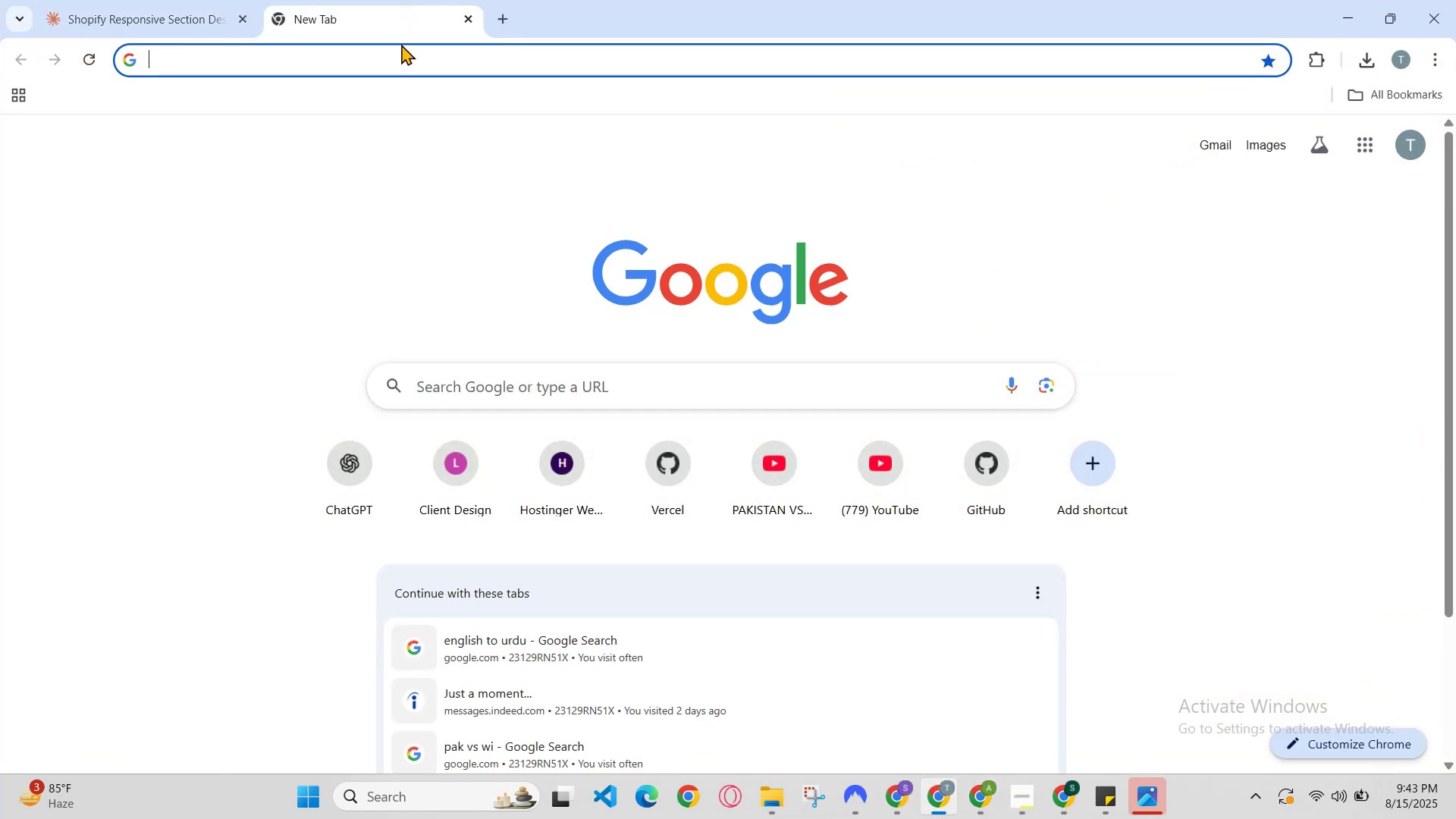 
key(C)
 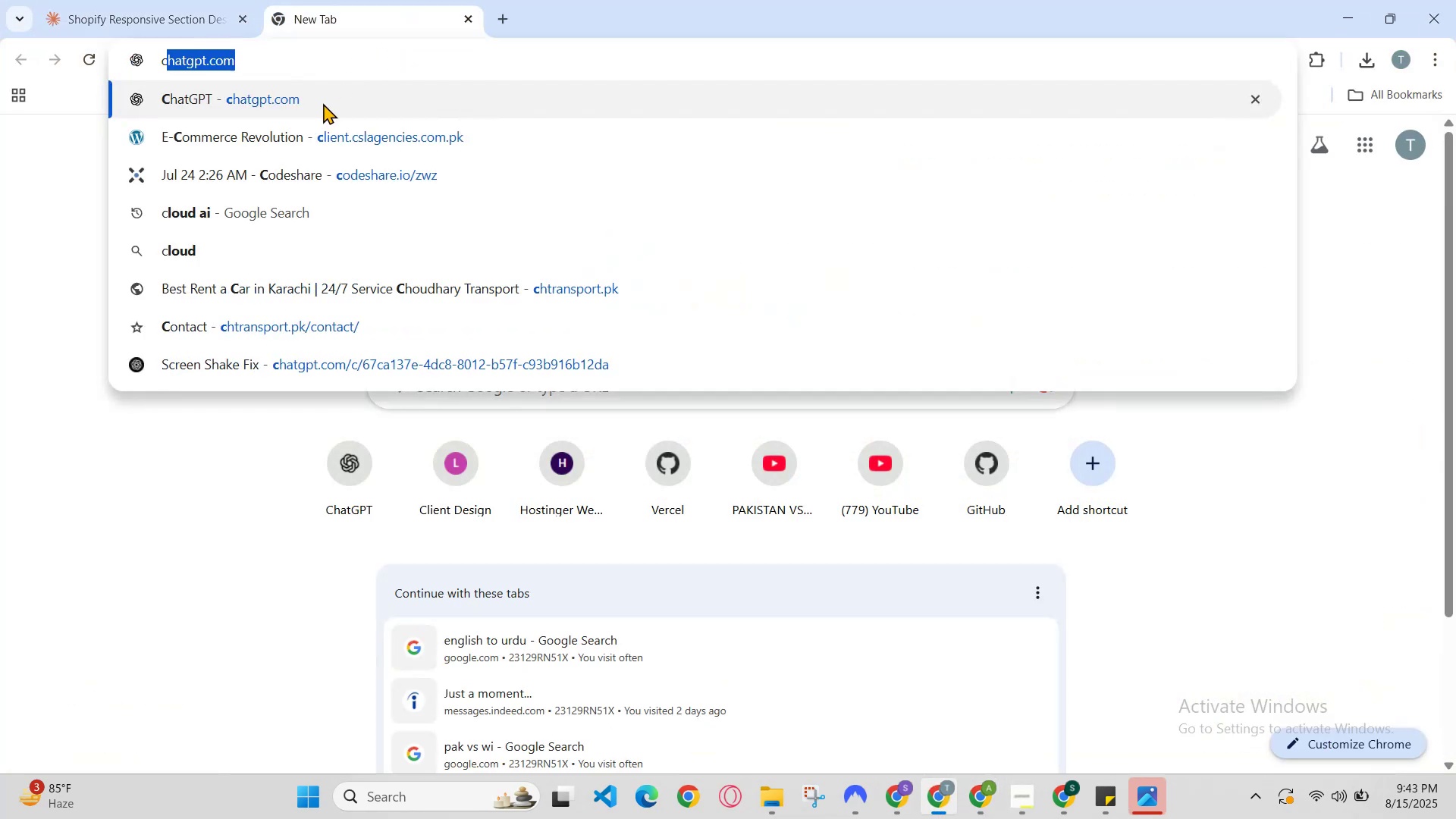 
left_click([319, 108])
 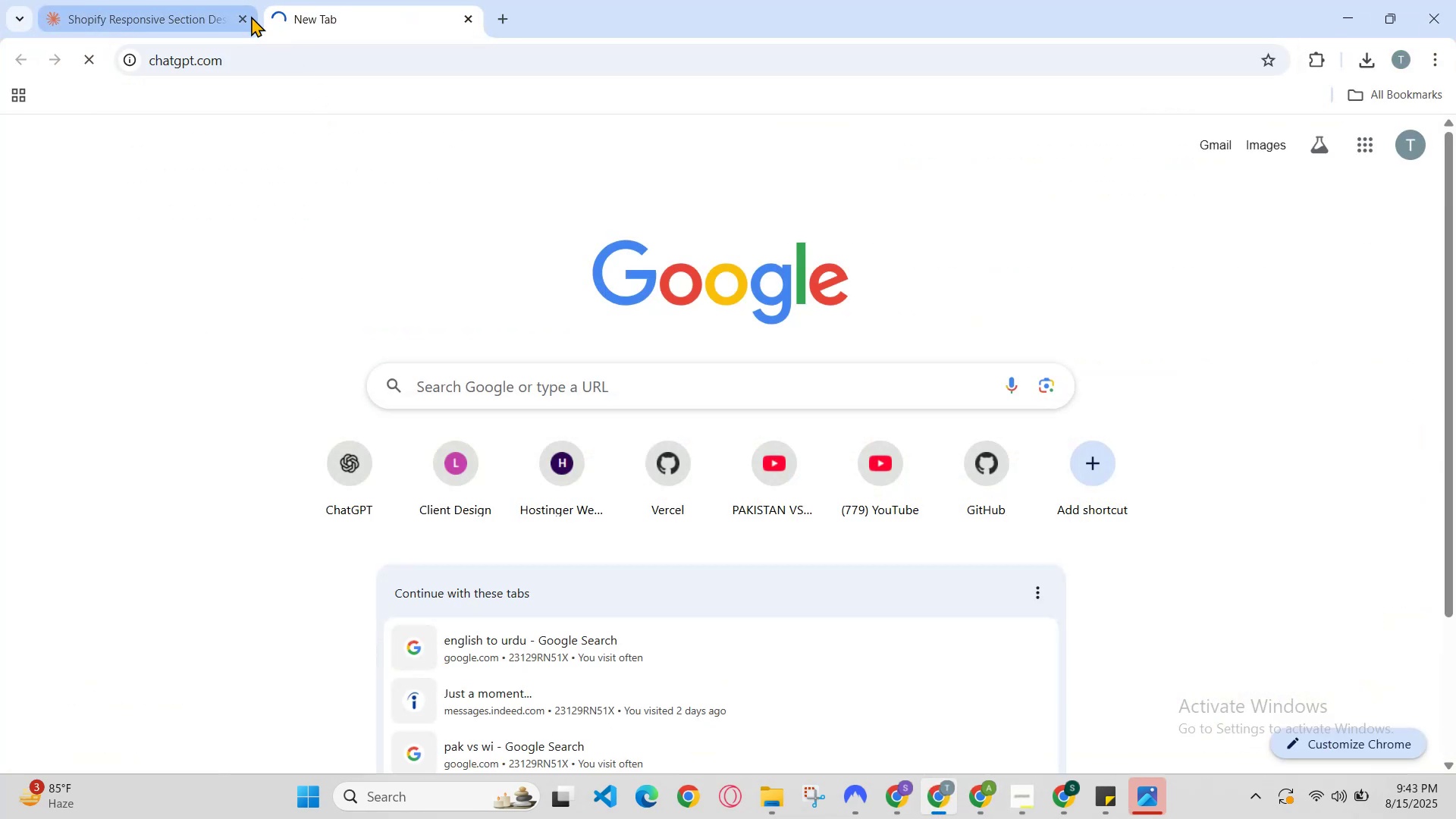 
left_click([242, 22])
 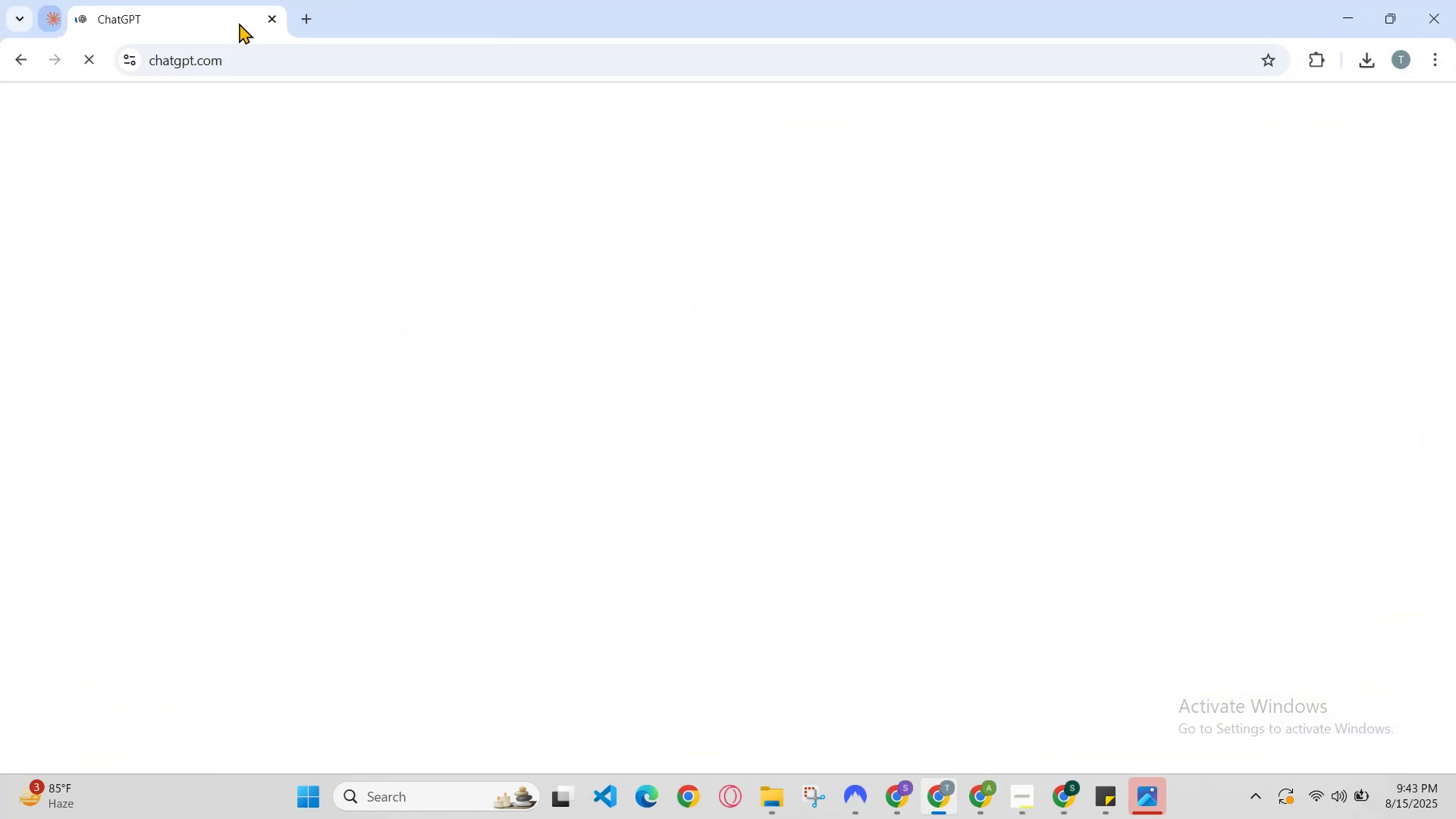 
key(Control+V)
 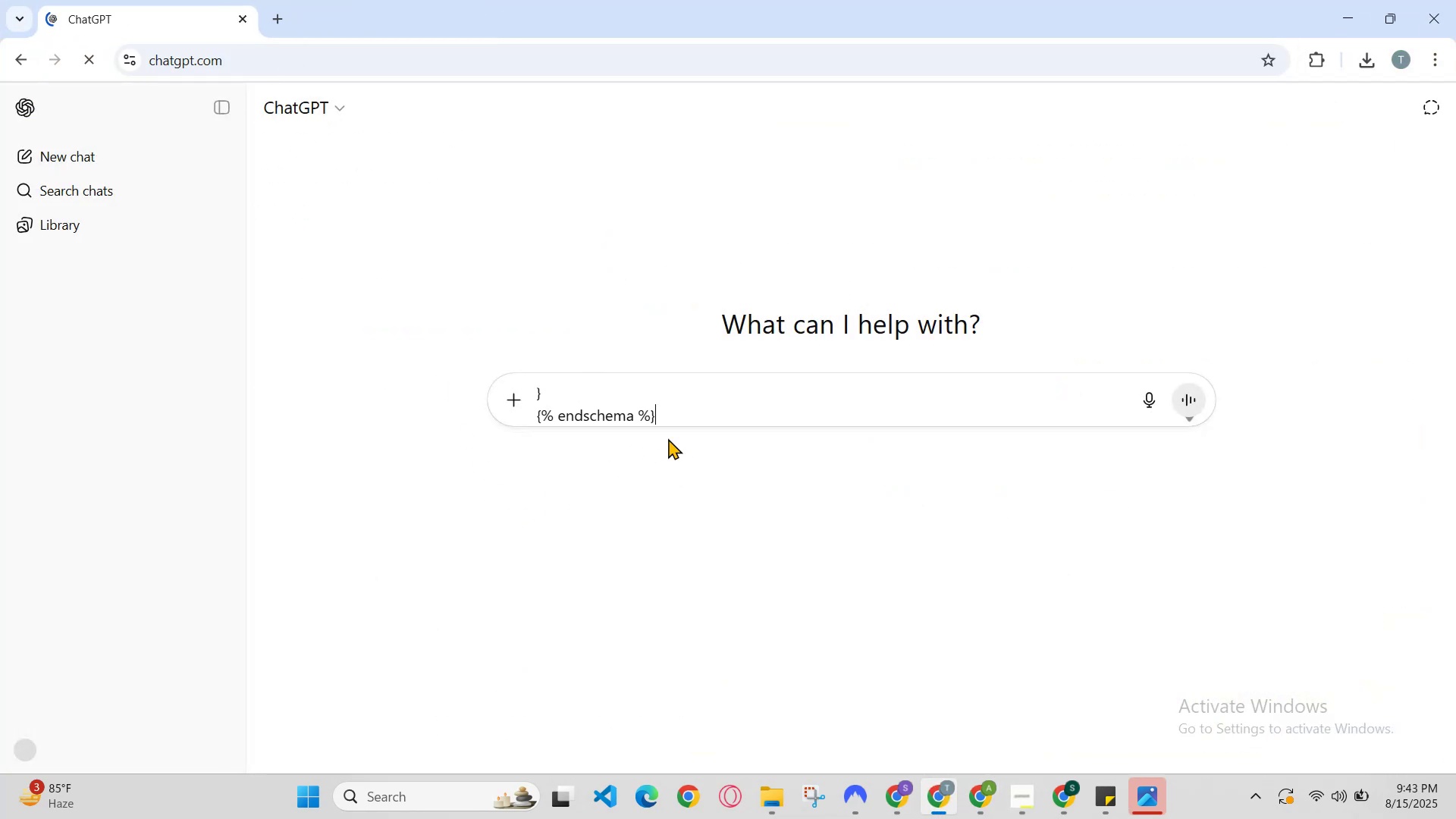 
scroll: coordinate [730, 450], scroll_direction: down, amount: 8.0
 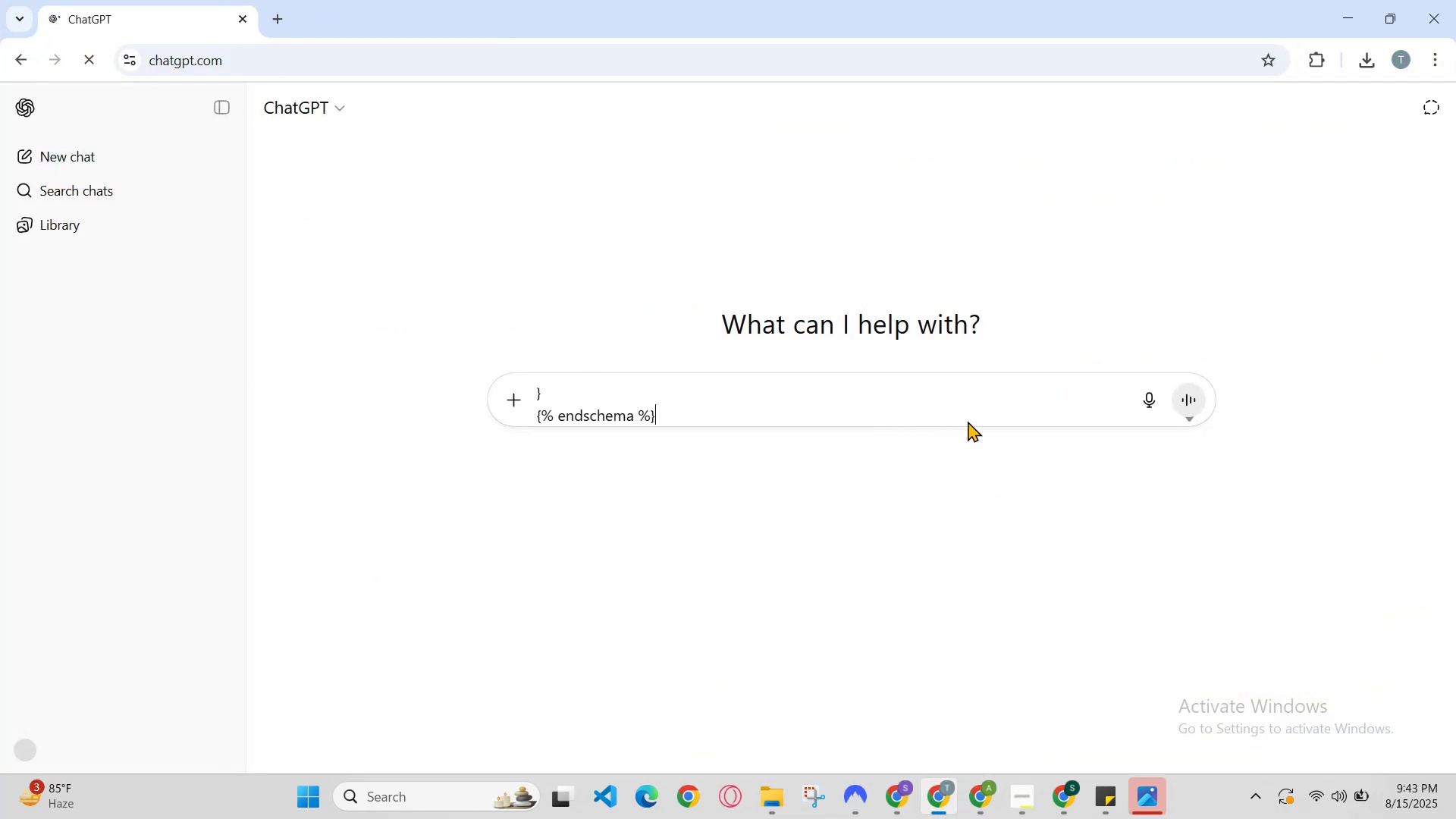 
type( foe)
key(Backspace)
key(Backspace)
key(Backspace)
type(shopify k frontend pr nh dekhra he page)
 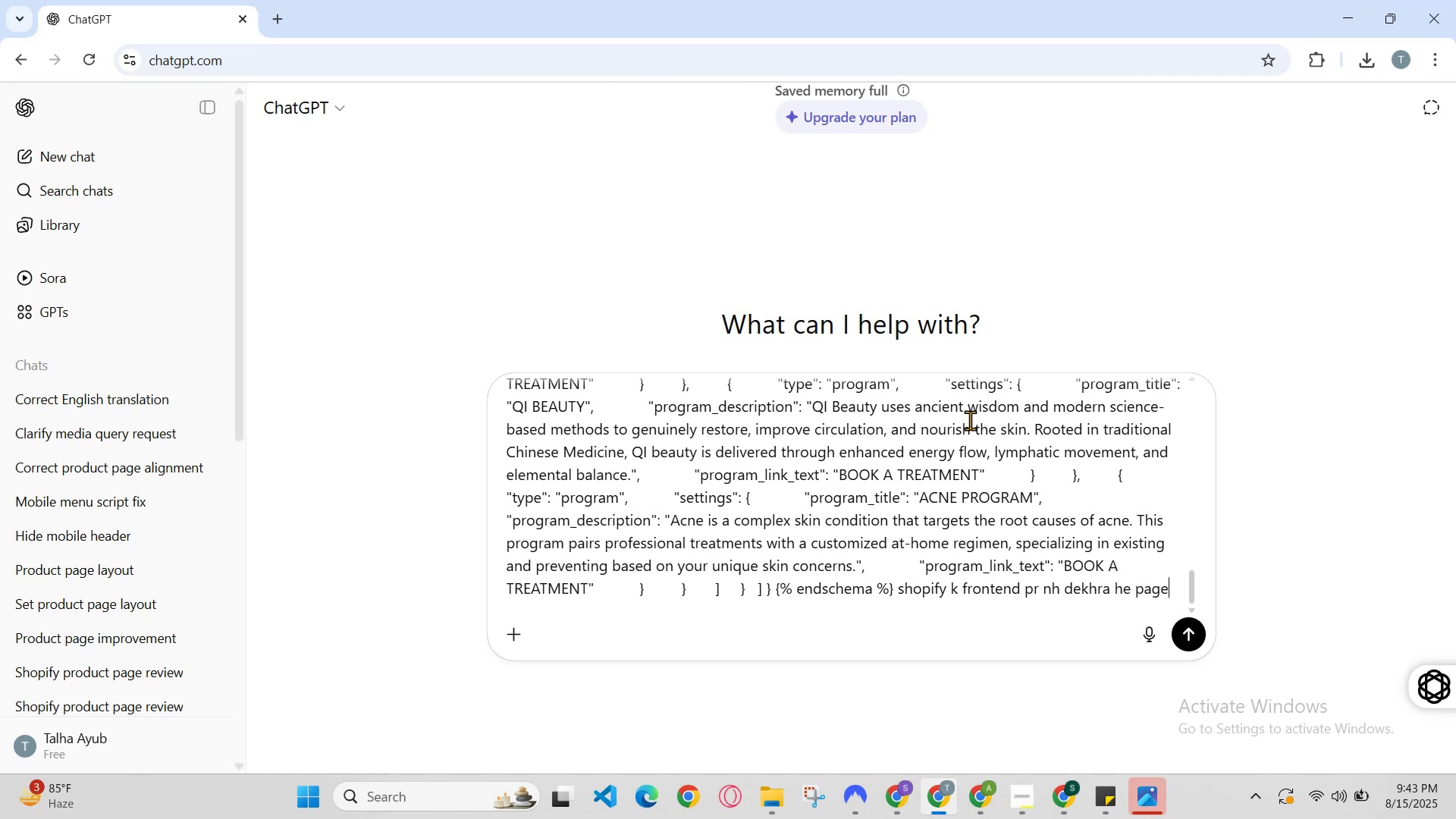 
key(Enter)
 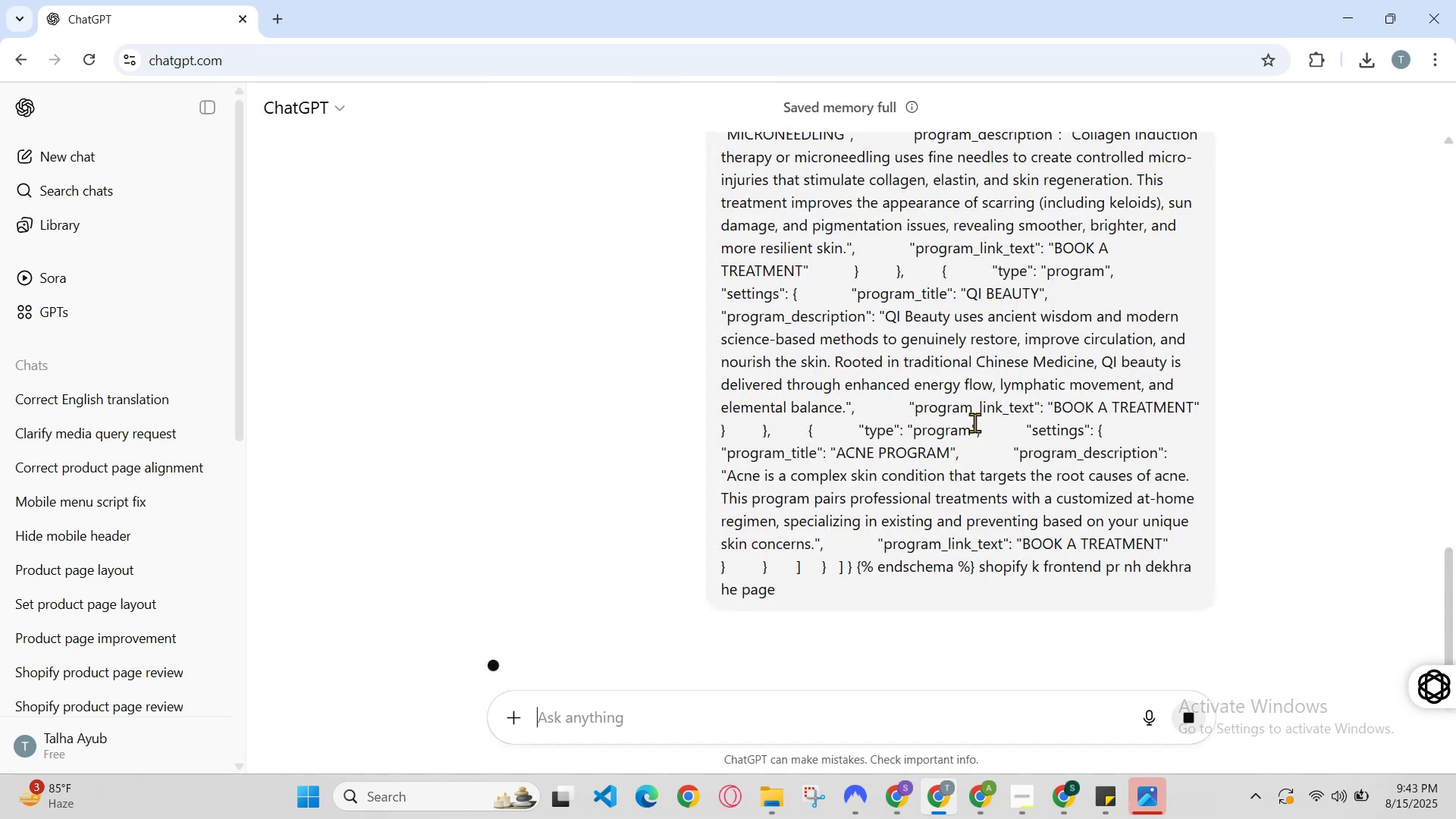 
scroll: coordinate [1036, 331], scroll_direction: down, amount: 24.0
 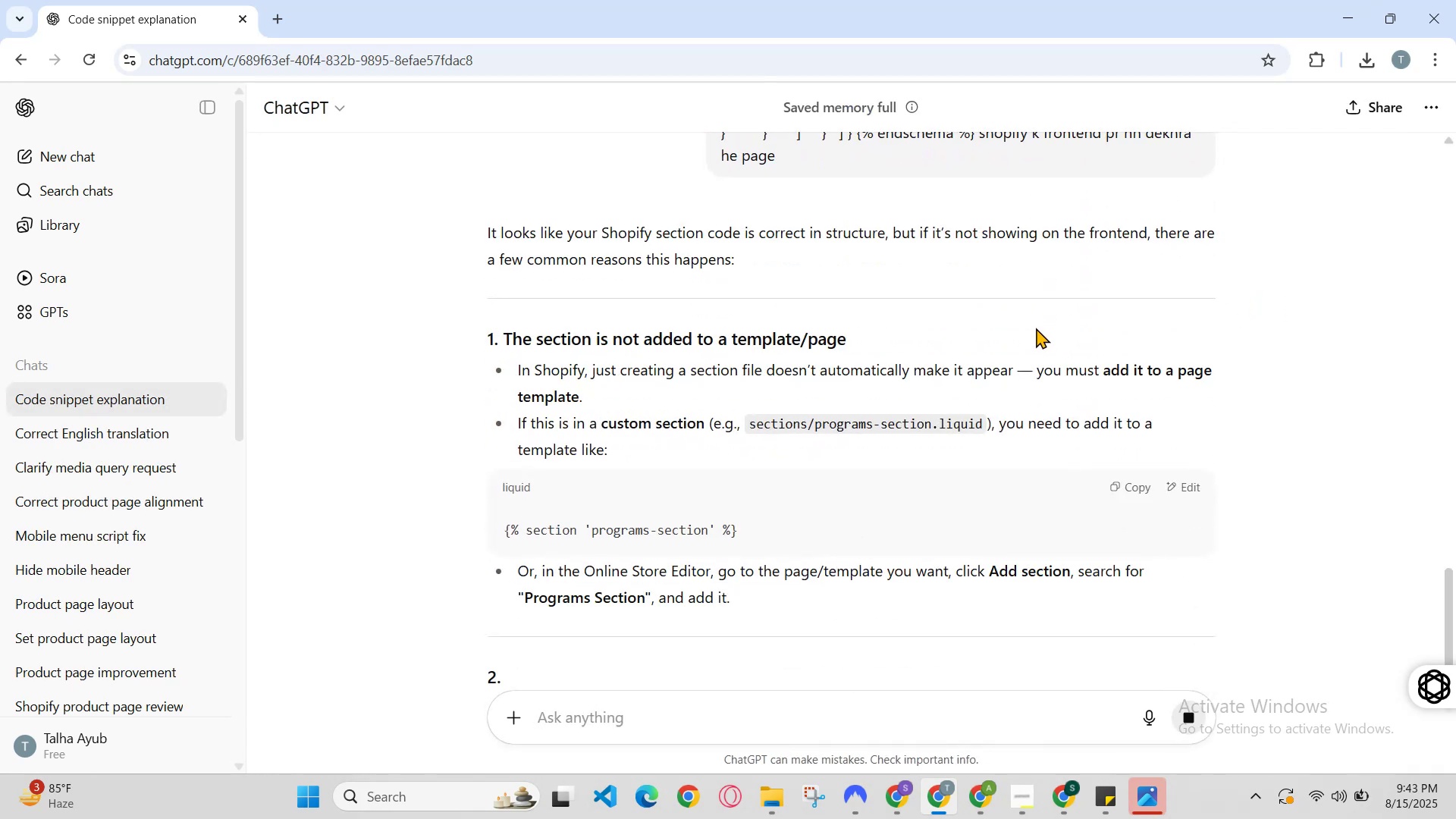 
scroll: coordinate [1034, 345], scroll_direction: down, amount: 16.0
 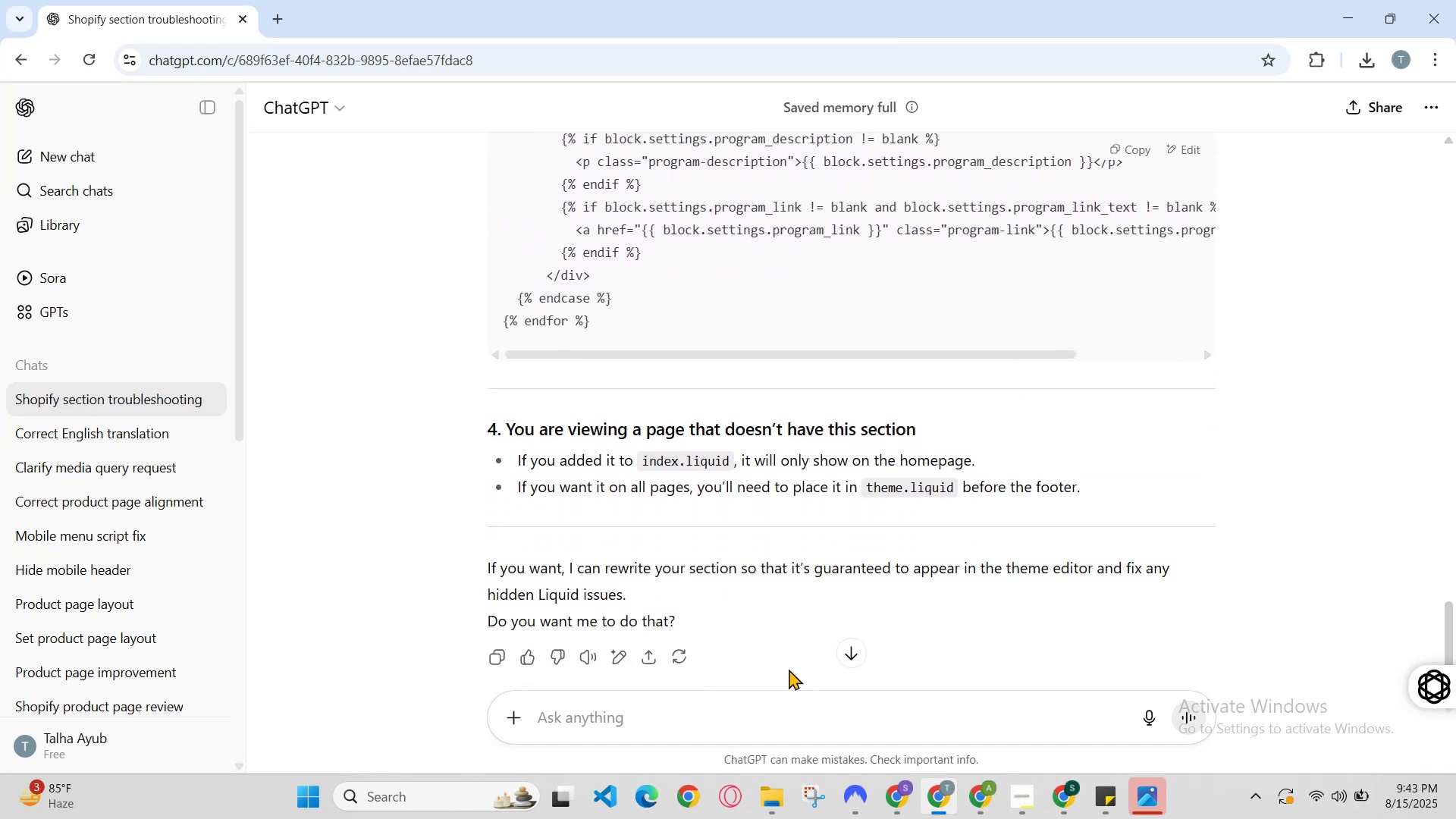 
left_click([795, 704])
 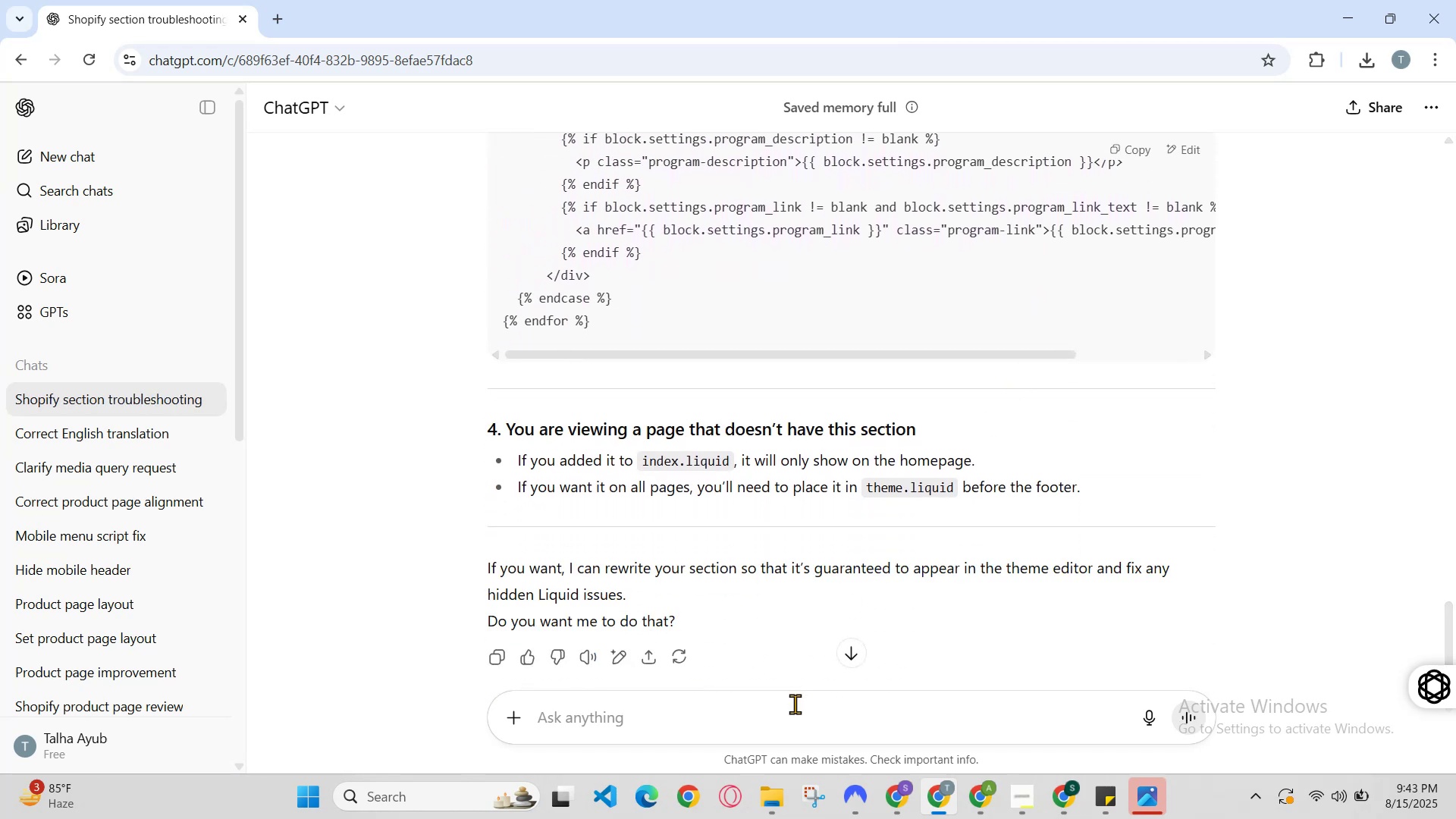 
key(G)
 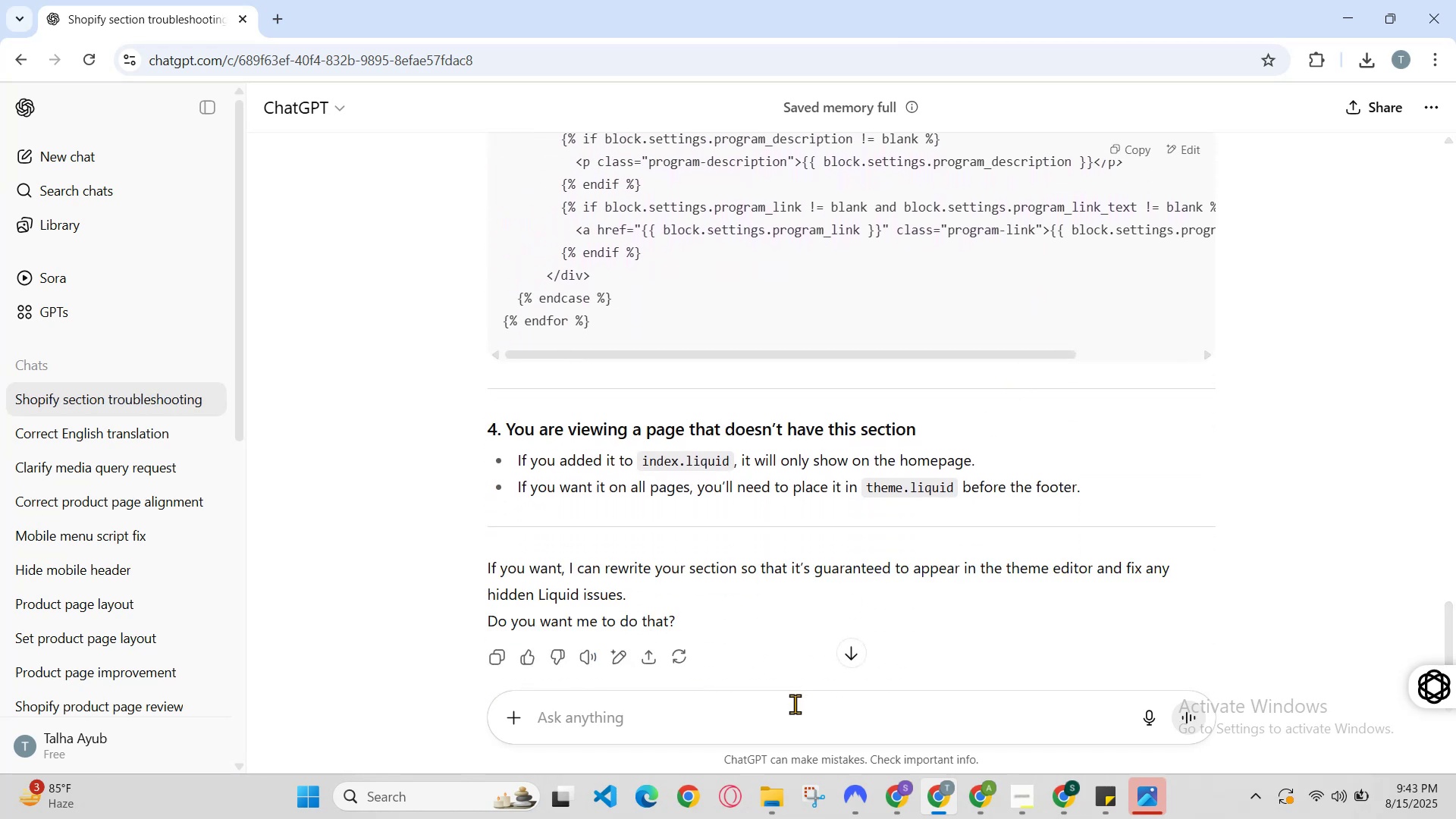 
left_click([795, 704])
 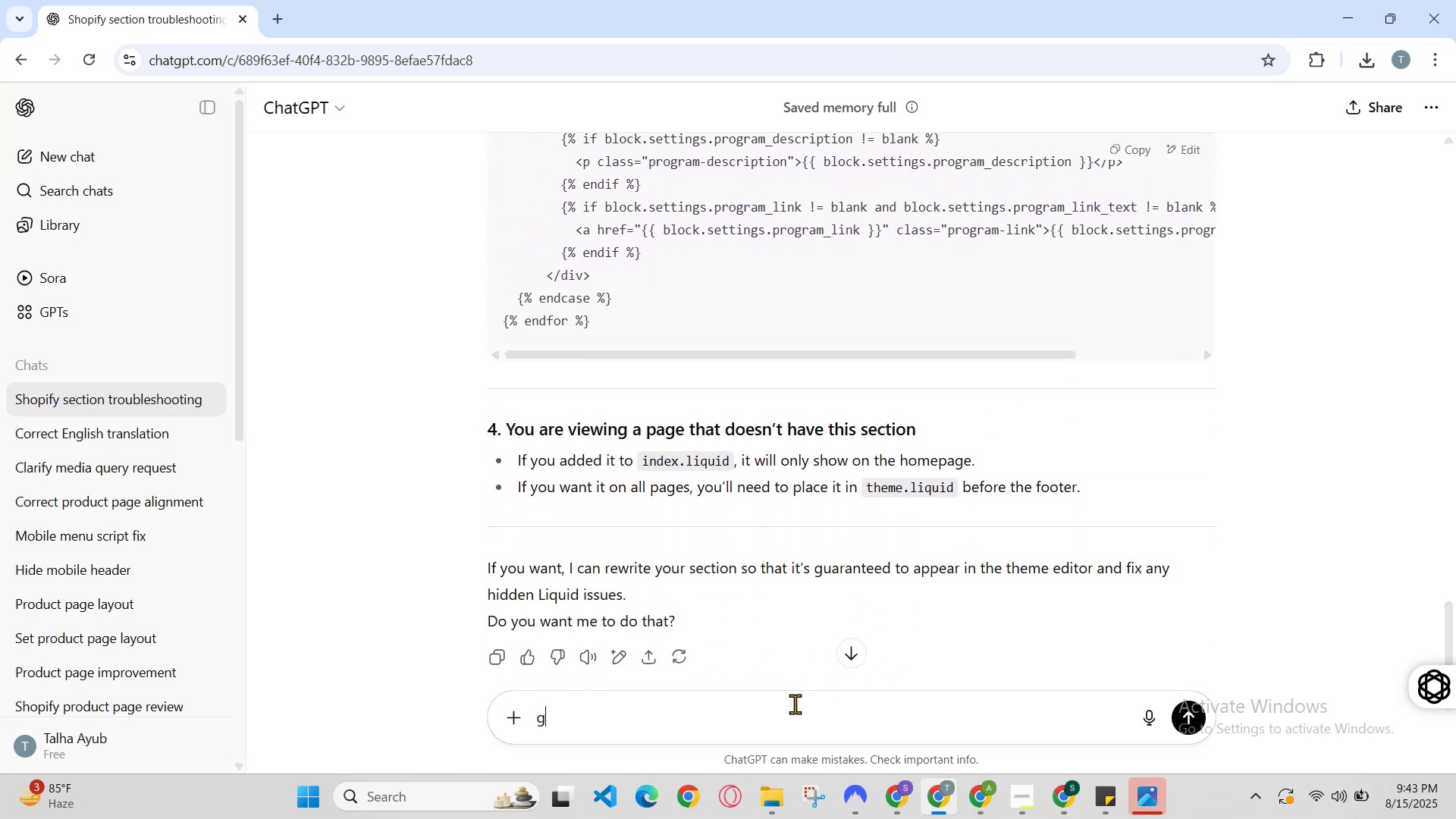 
type(ive complete upaetd code)
 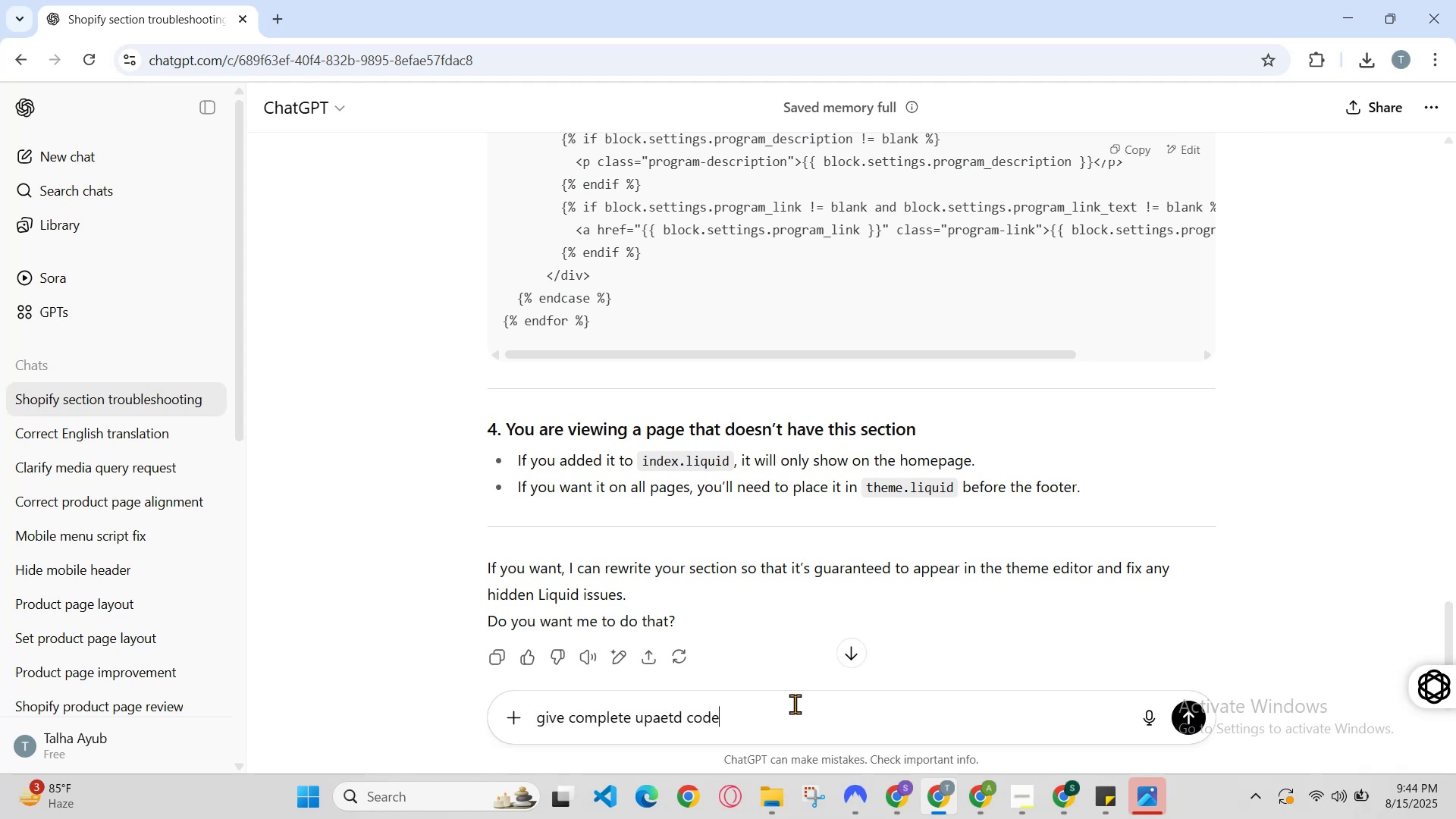 
key(Enter)
 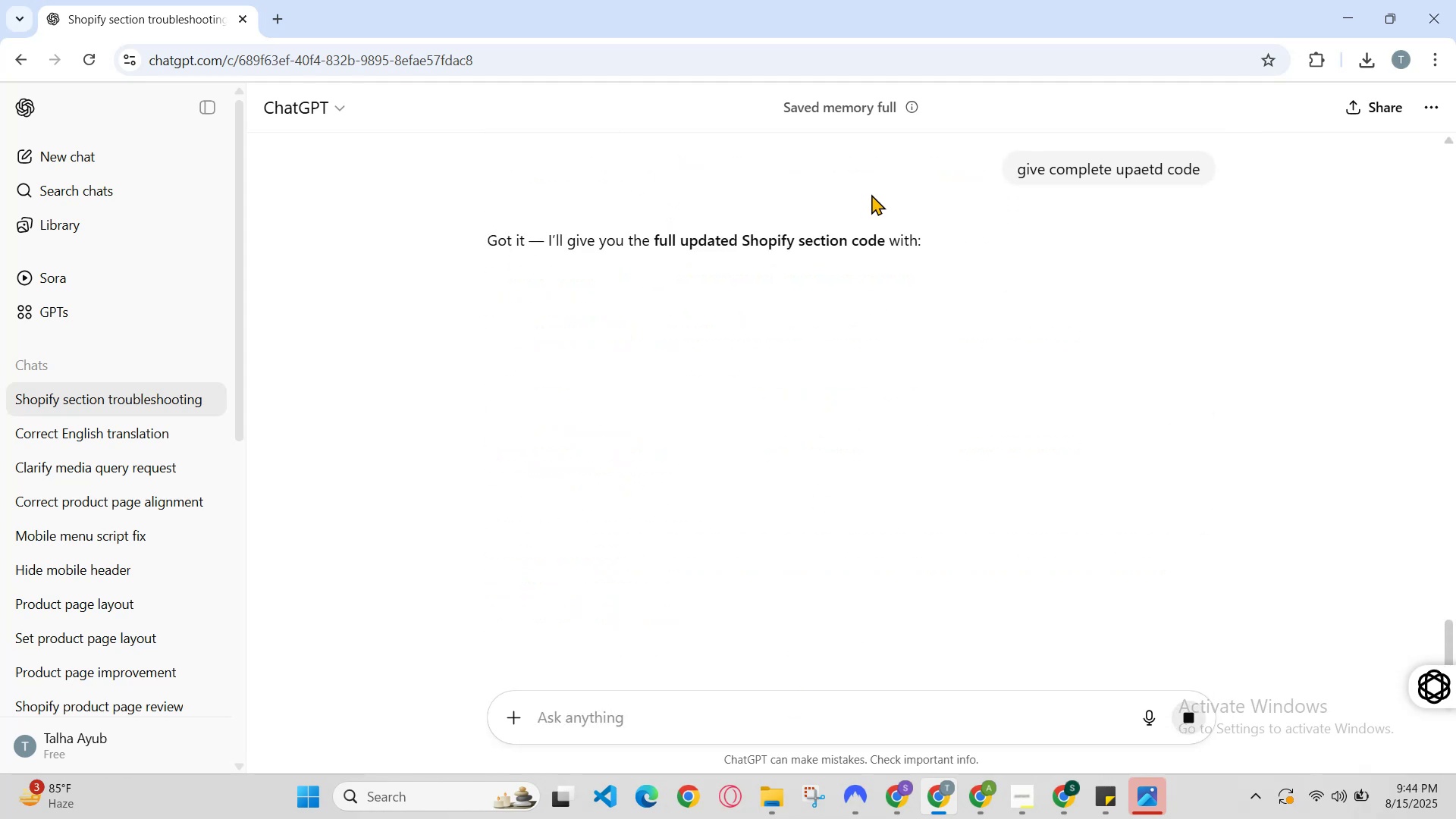 
scroll: coordinate [905, 361], scroll_direction: down, amount: 23.0
 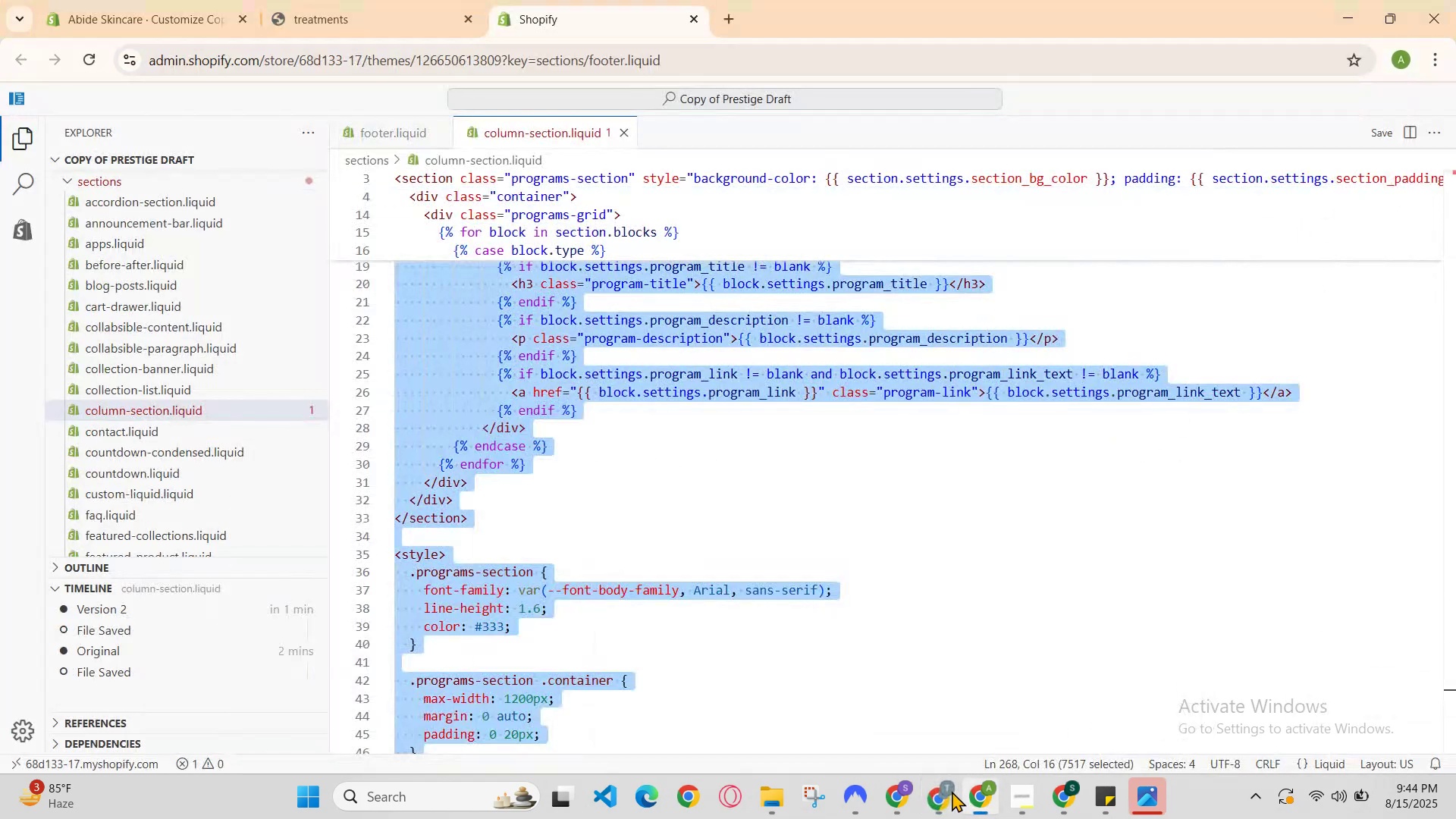 
left_click([839, 574])
 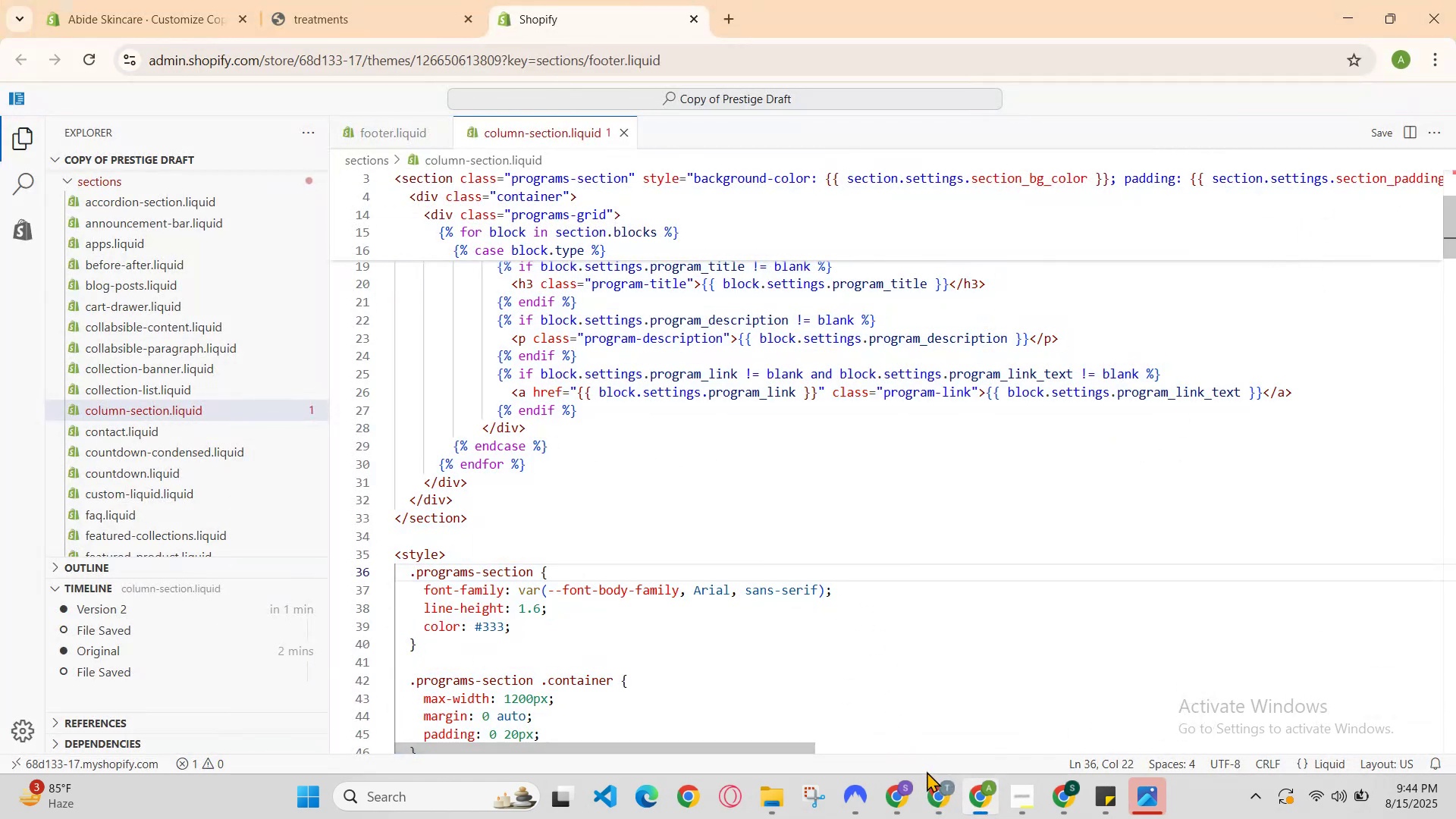 
left_click([910, 646])
 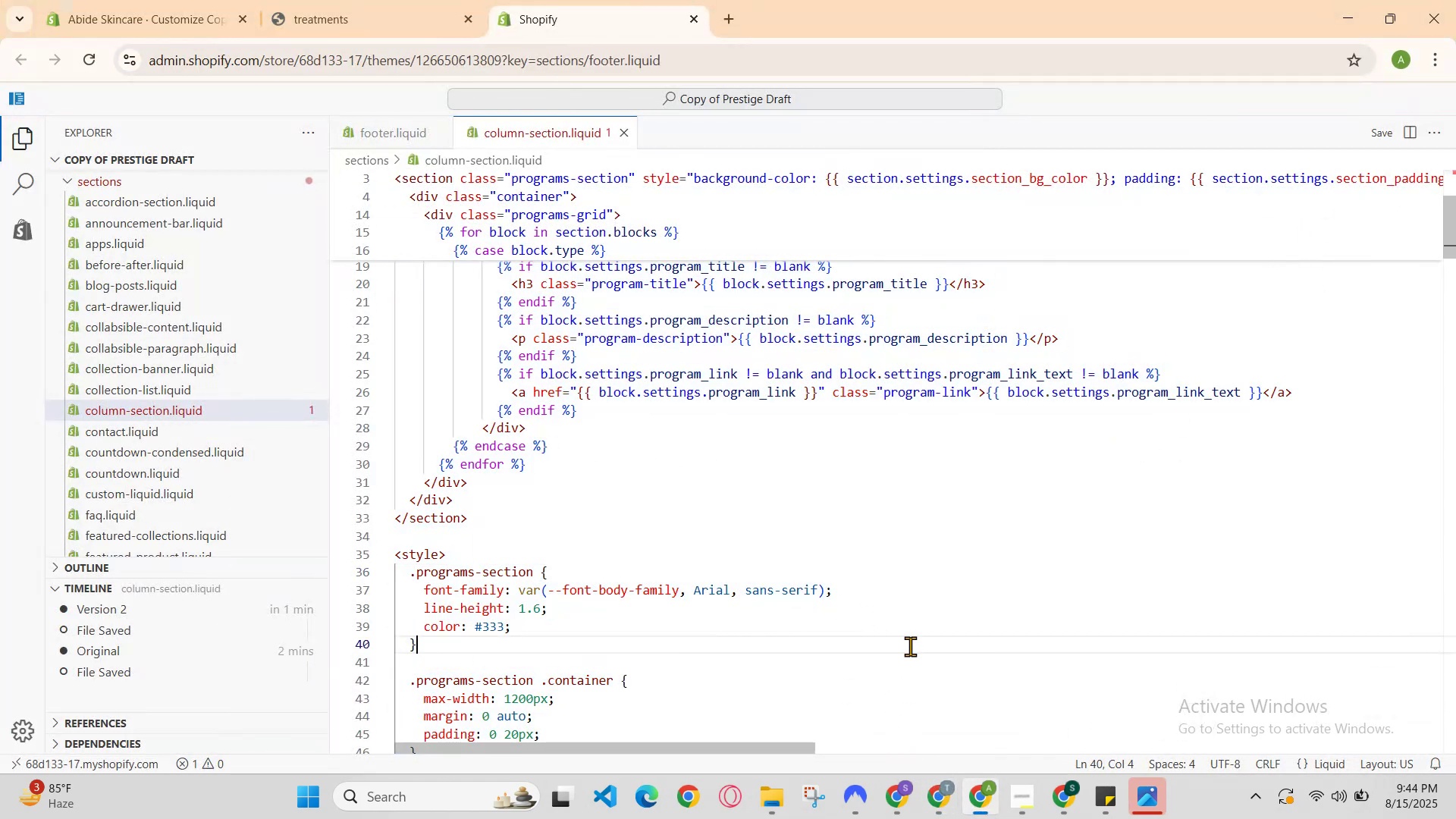 
key(Control+Z)
 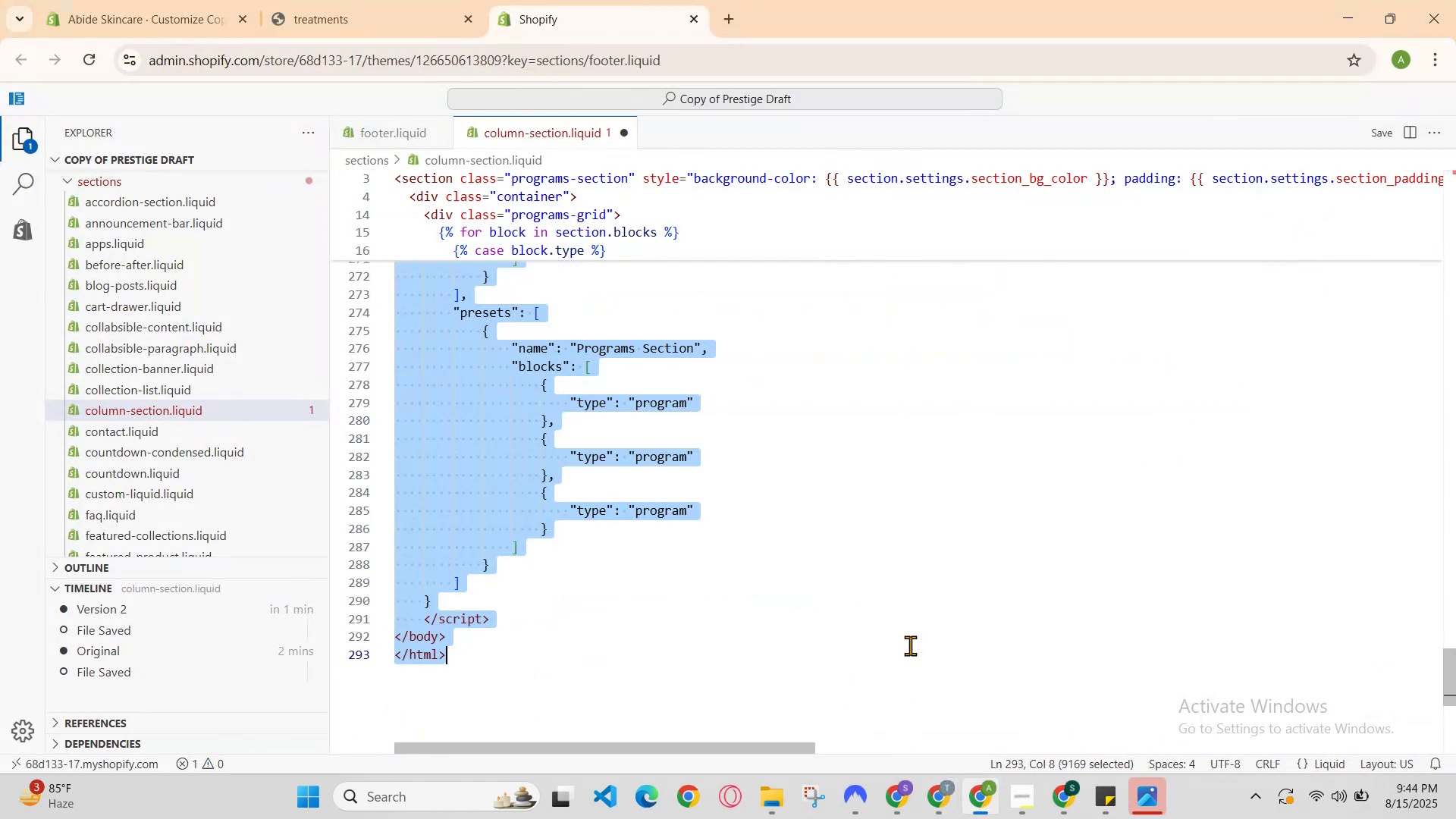 
key(Control+S)
 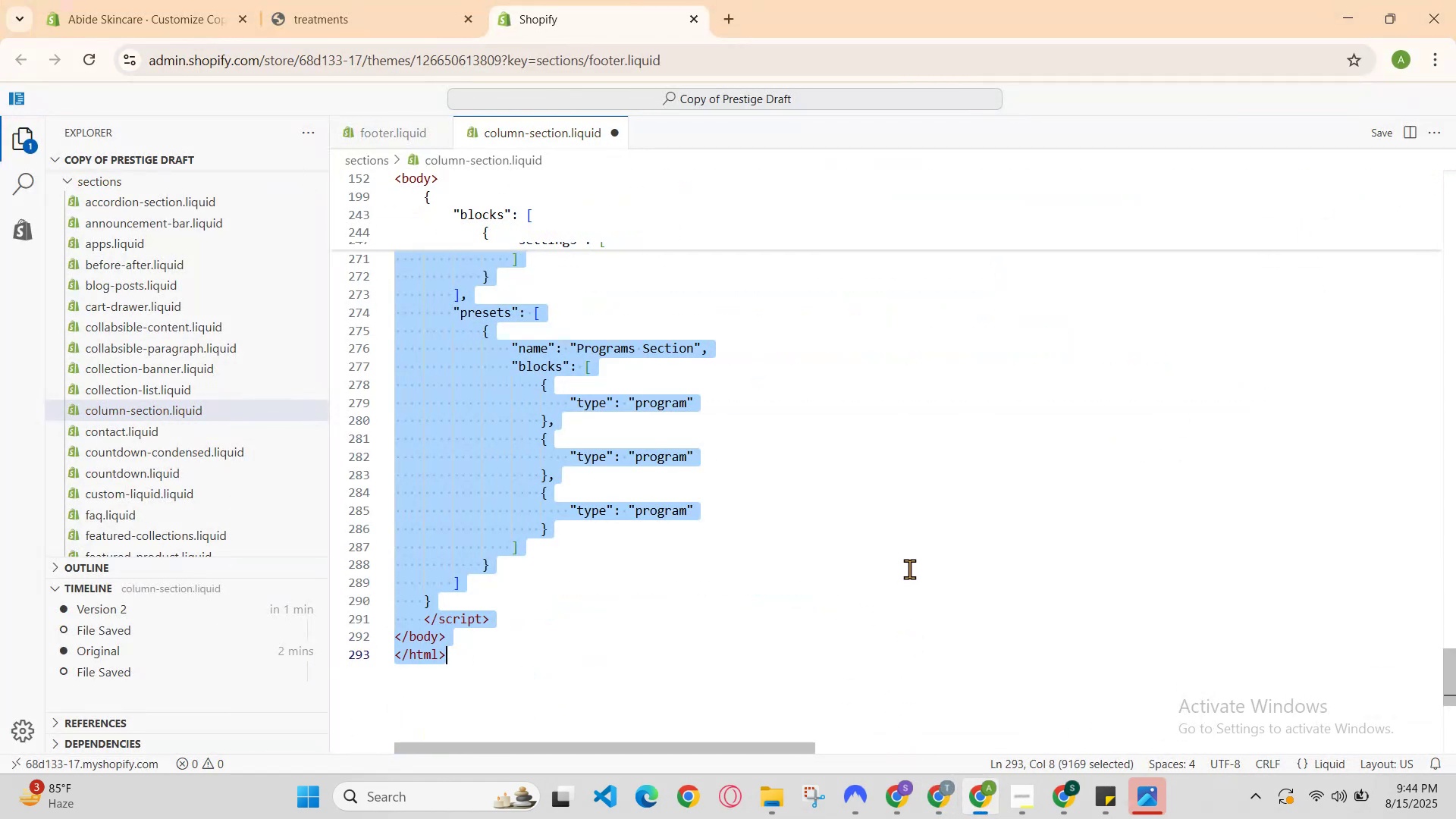 
scroll: coordinate [877, 519], scroll_direction: up, amount: 1.0
 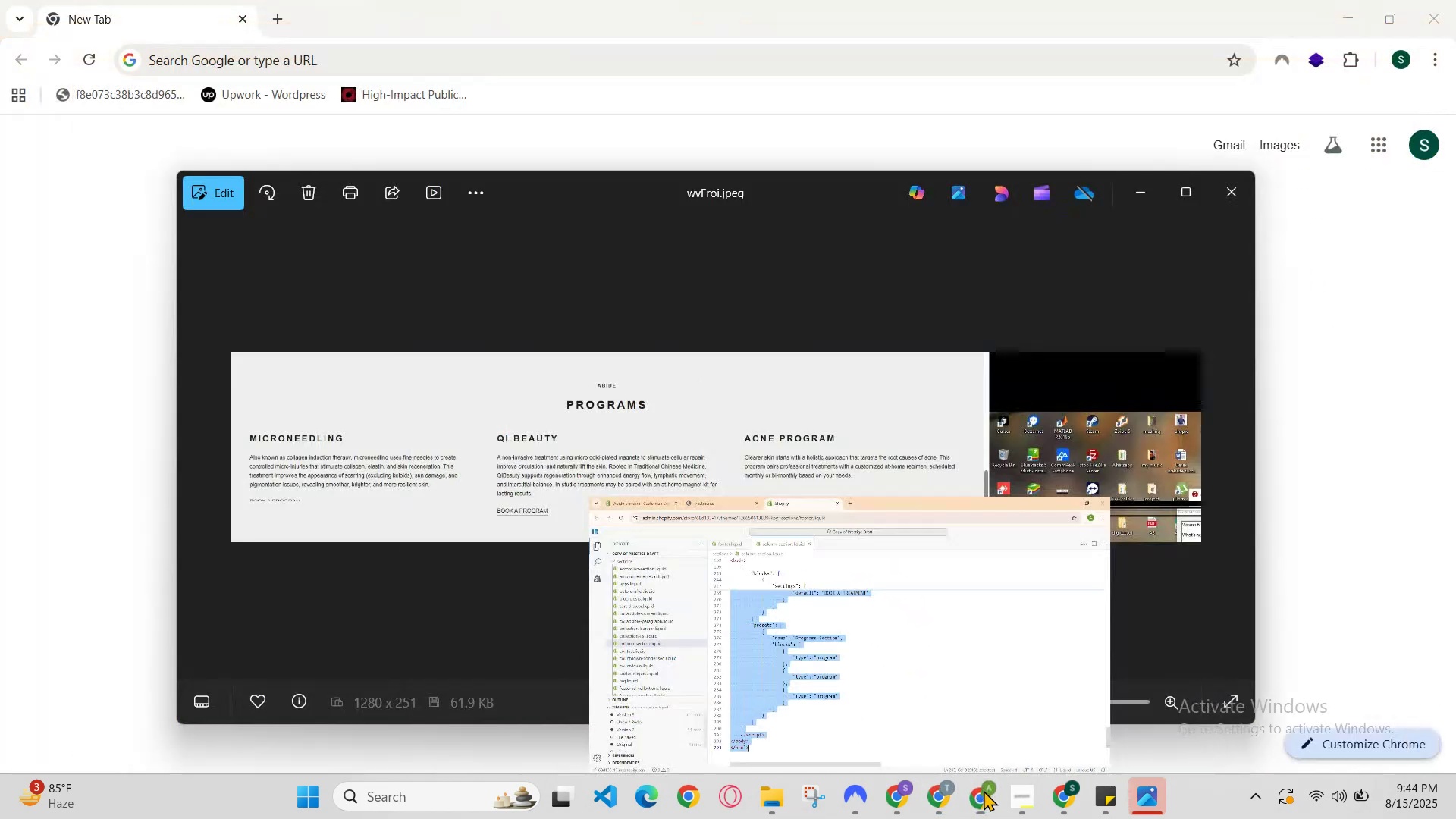 
left_click([984, 790])
 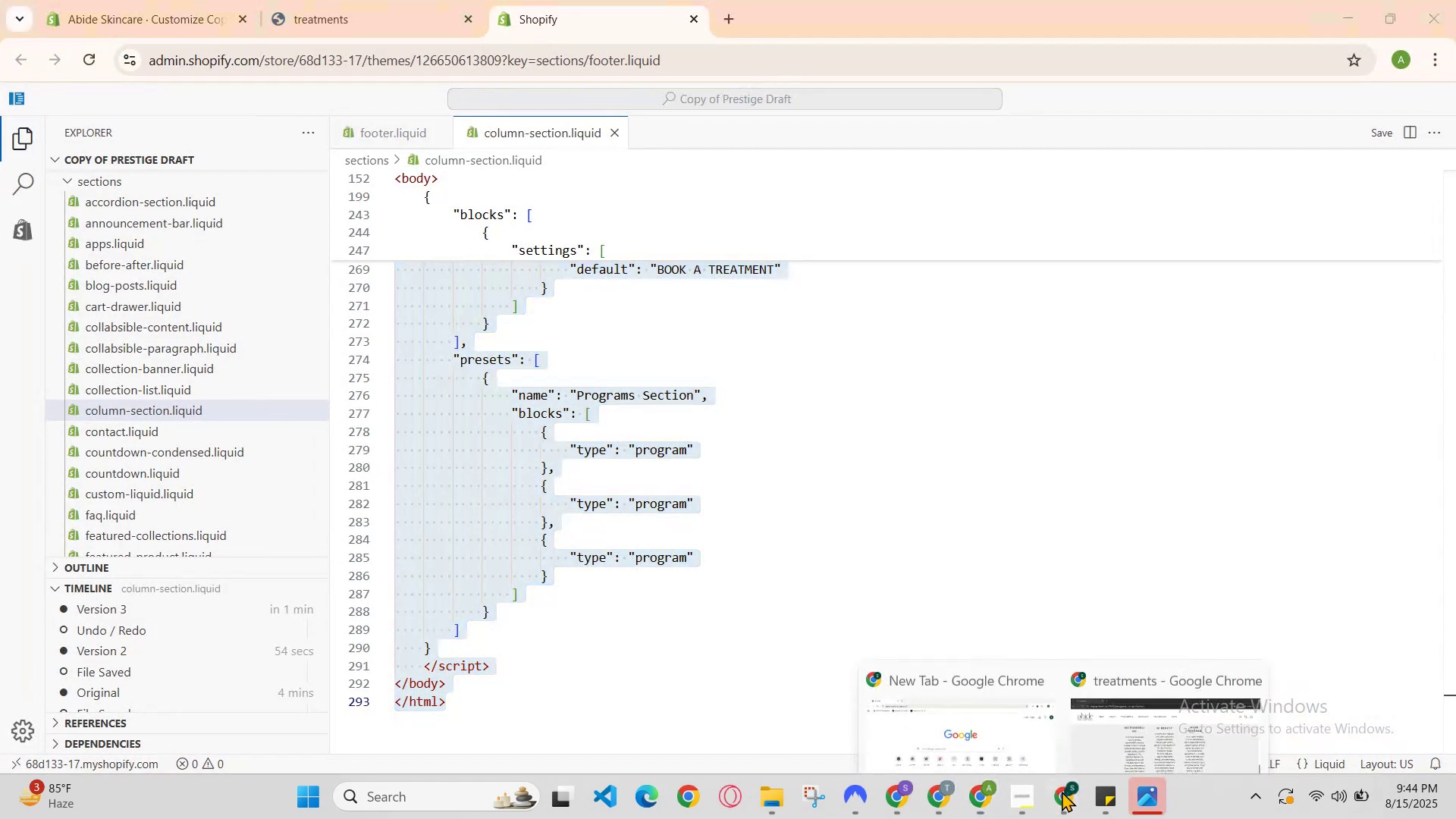 
left_click([1062, 791])
 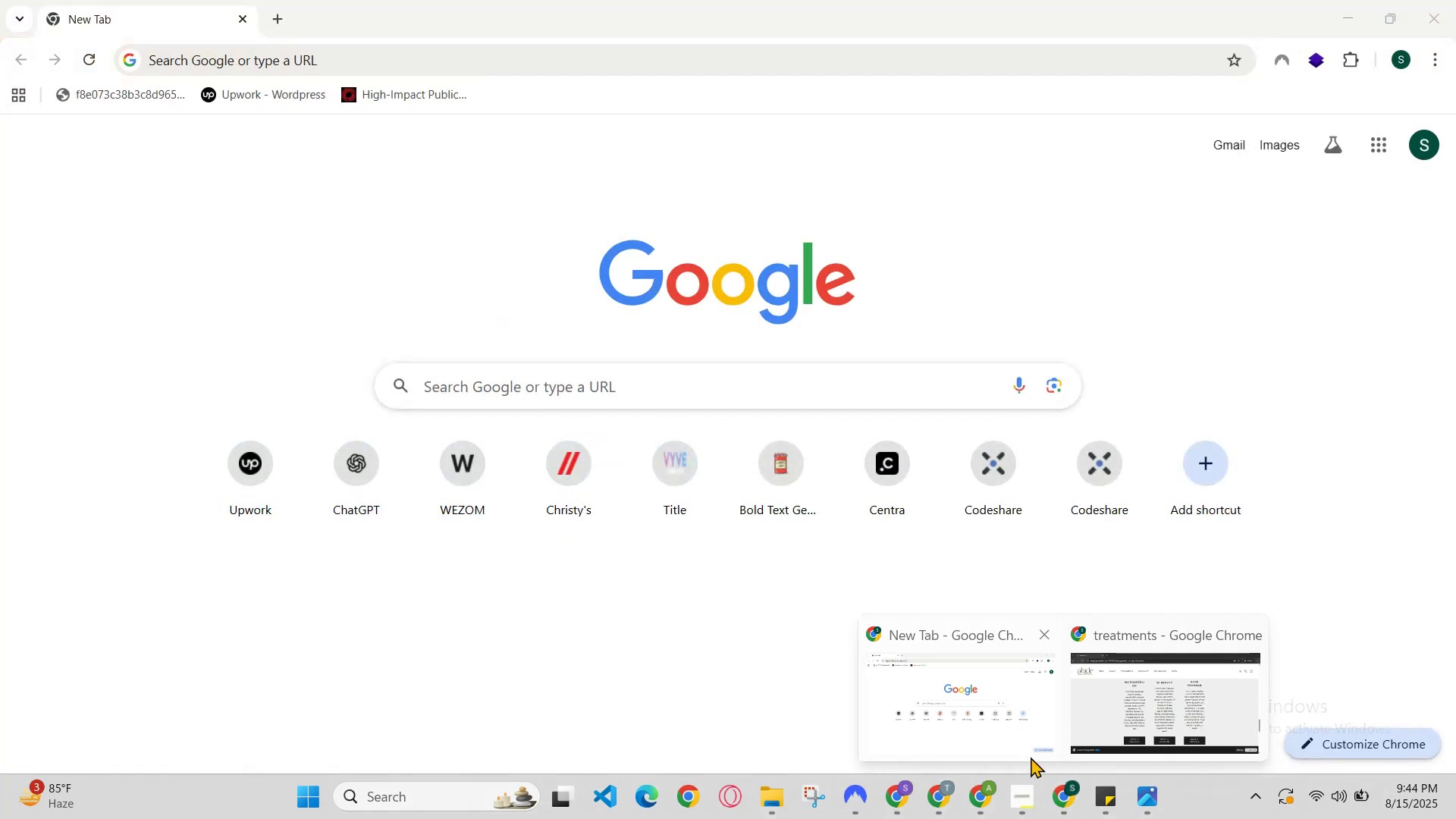 
left_click([1059, 818])
 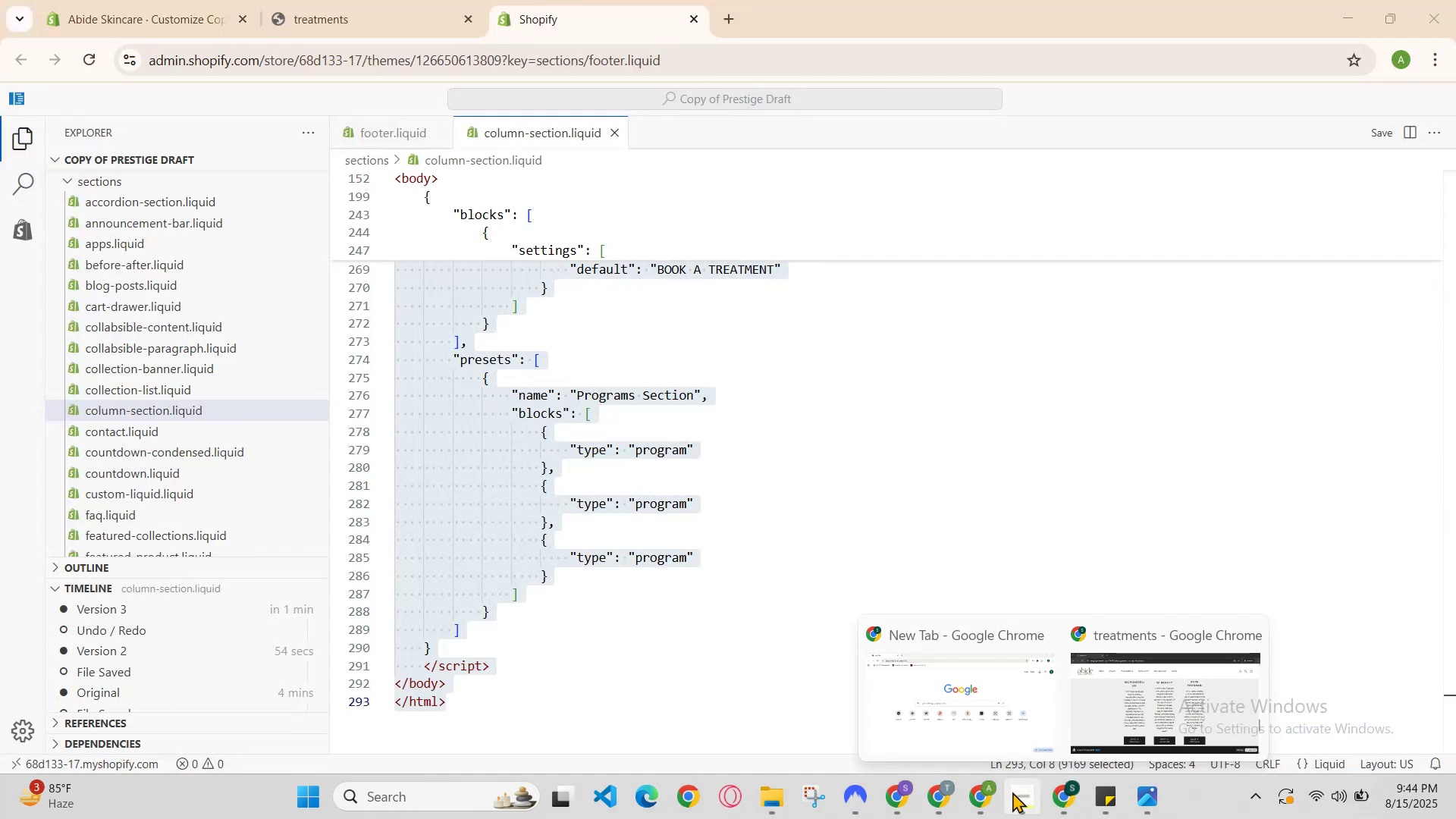 
left_click([970, 794])
 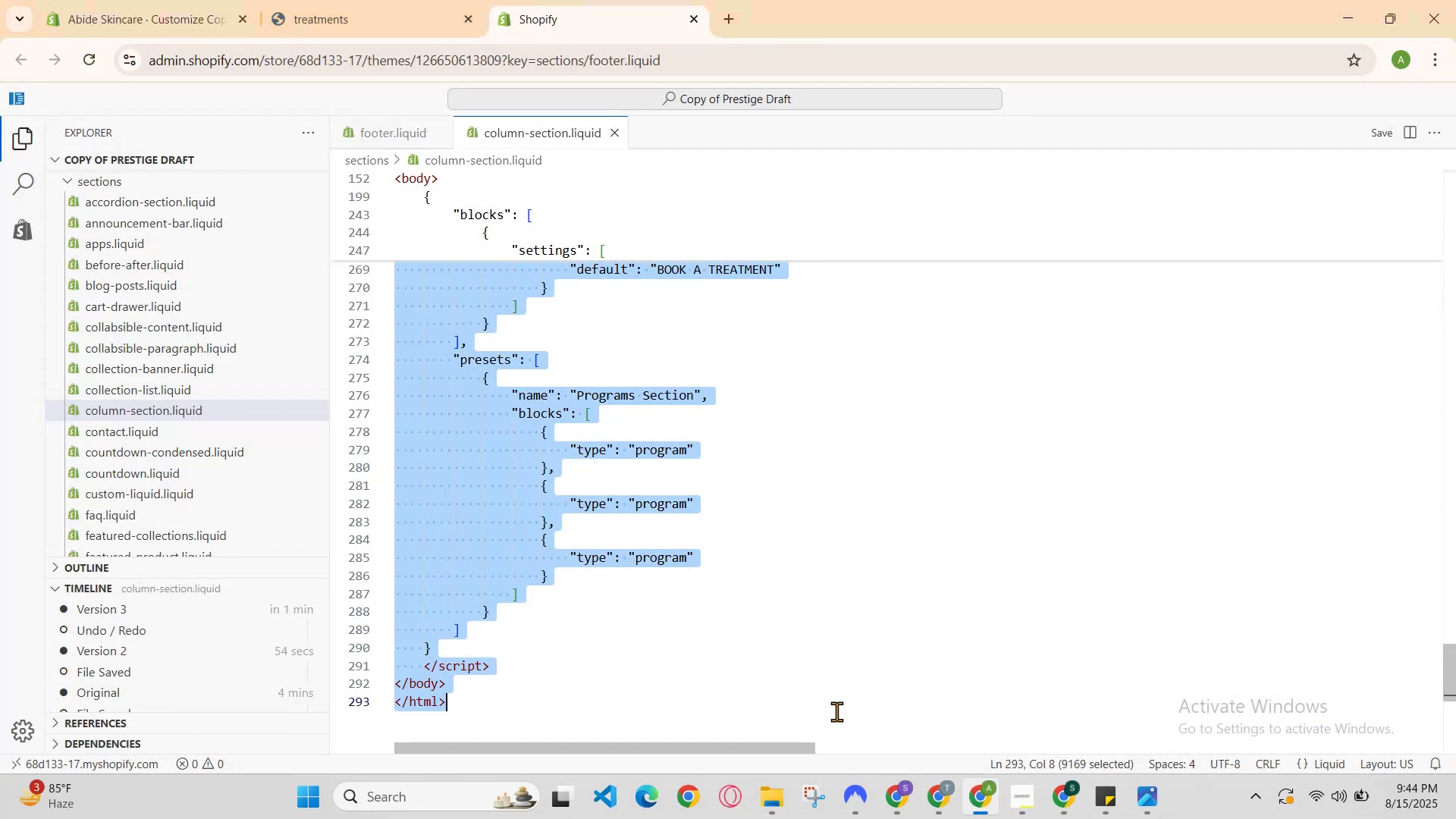 
left_click([929, 795])
 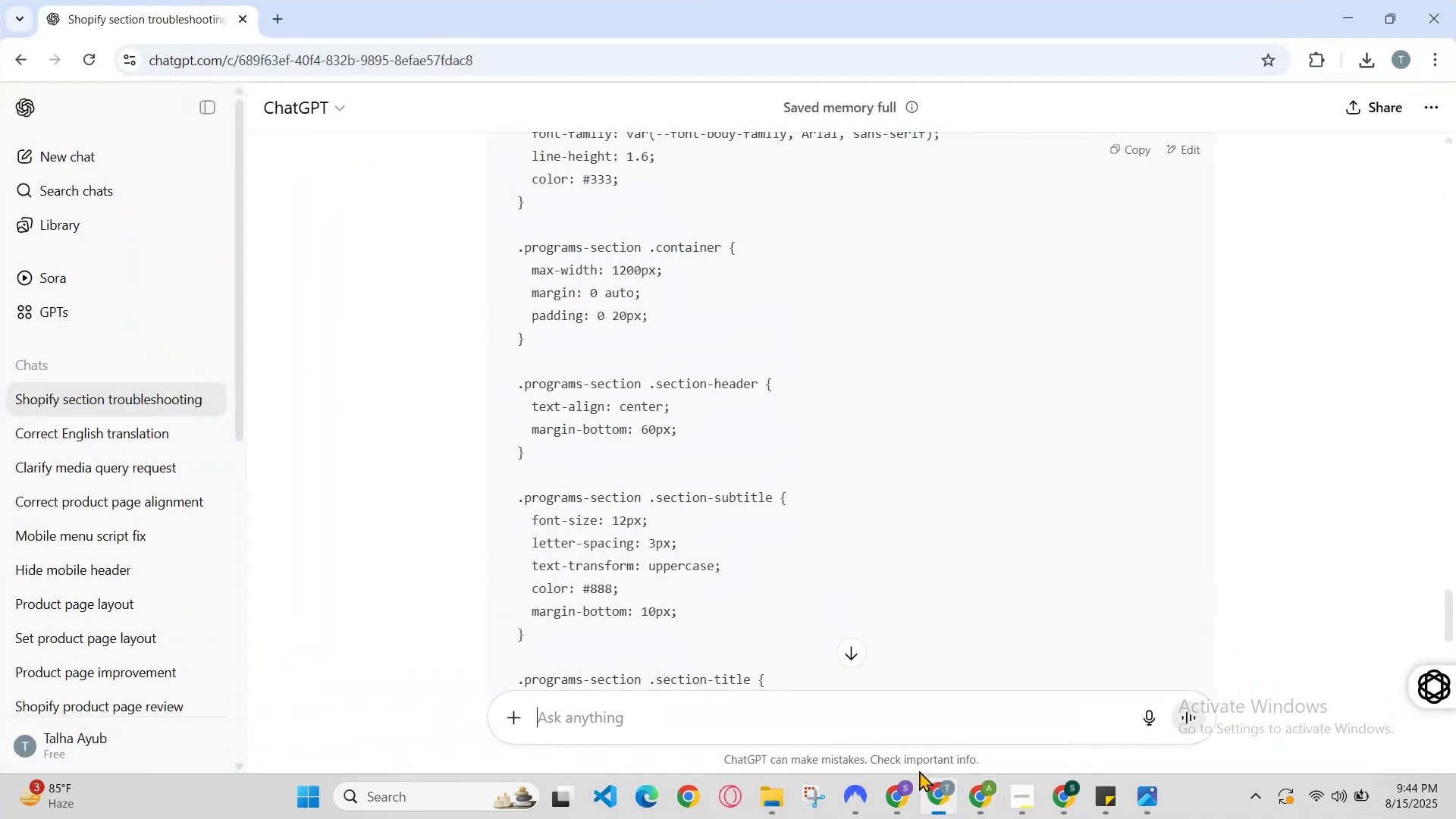 
scroll: coordinate [1109, 416], scroll_direction: down, amount: 24.0
 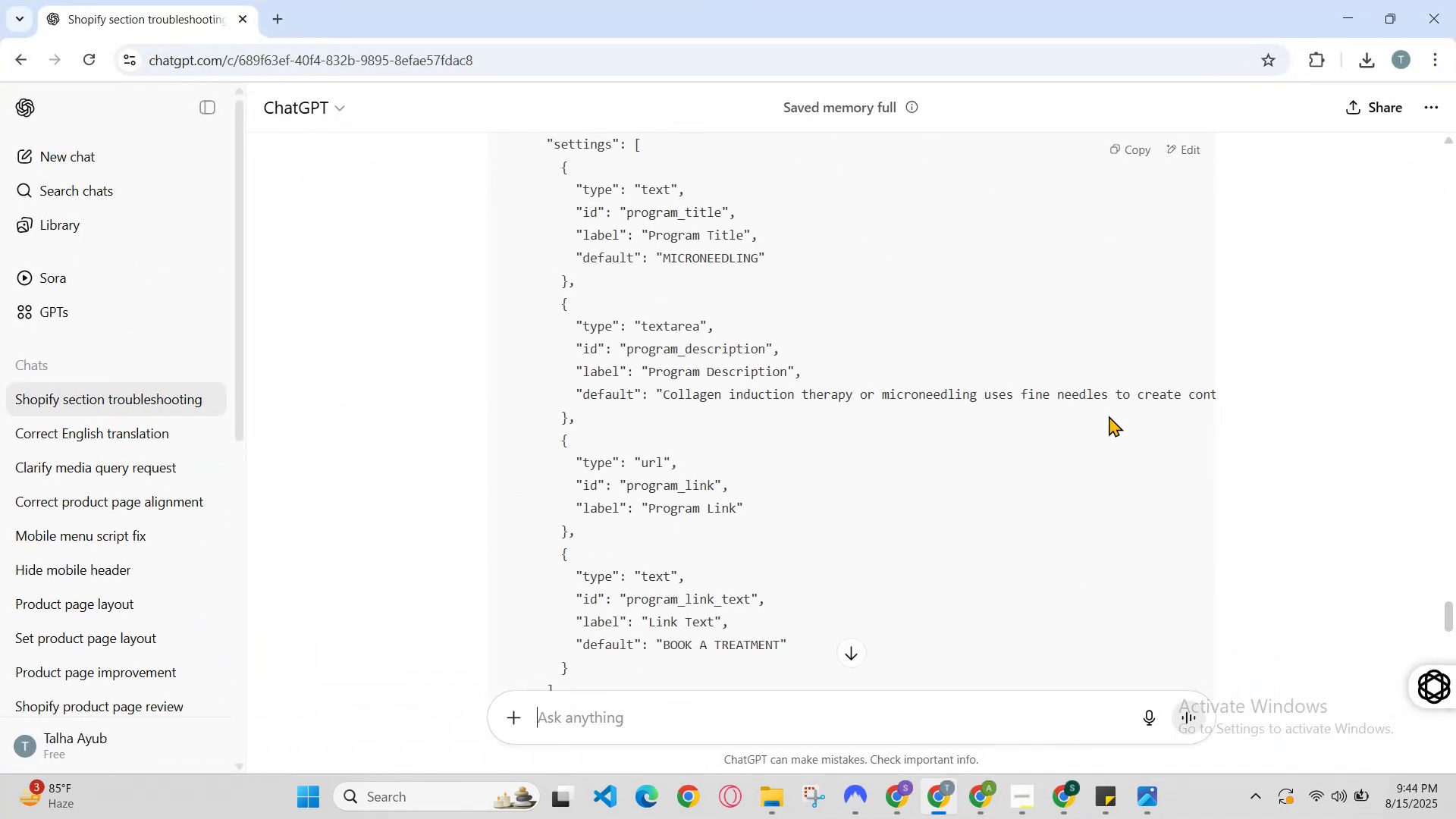 
scroll: coordinate [1109, 416], scroll_direction: up, amount: 21.0
 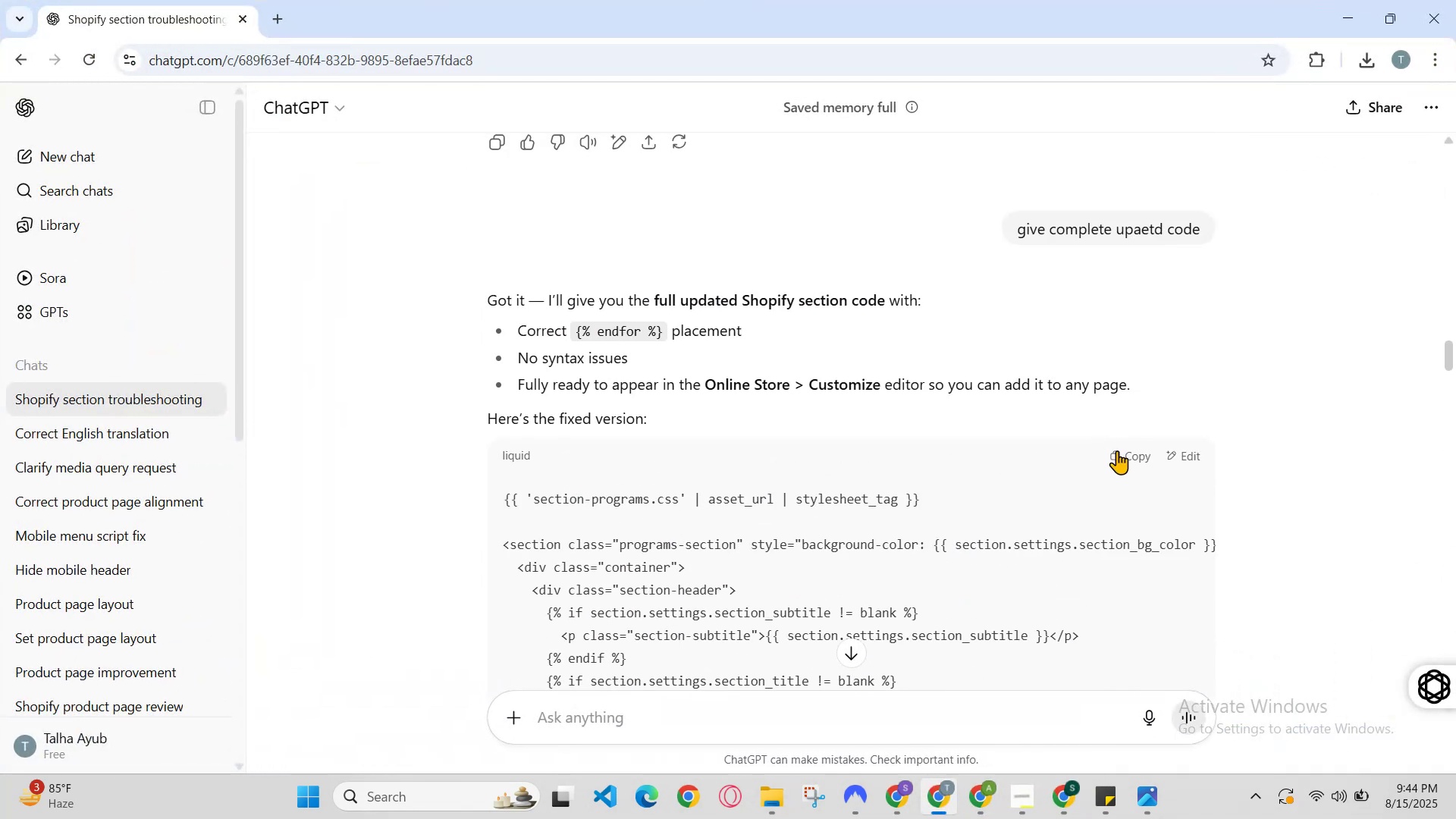 
left_click([1123, 453])
 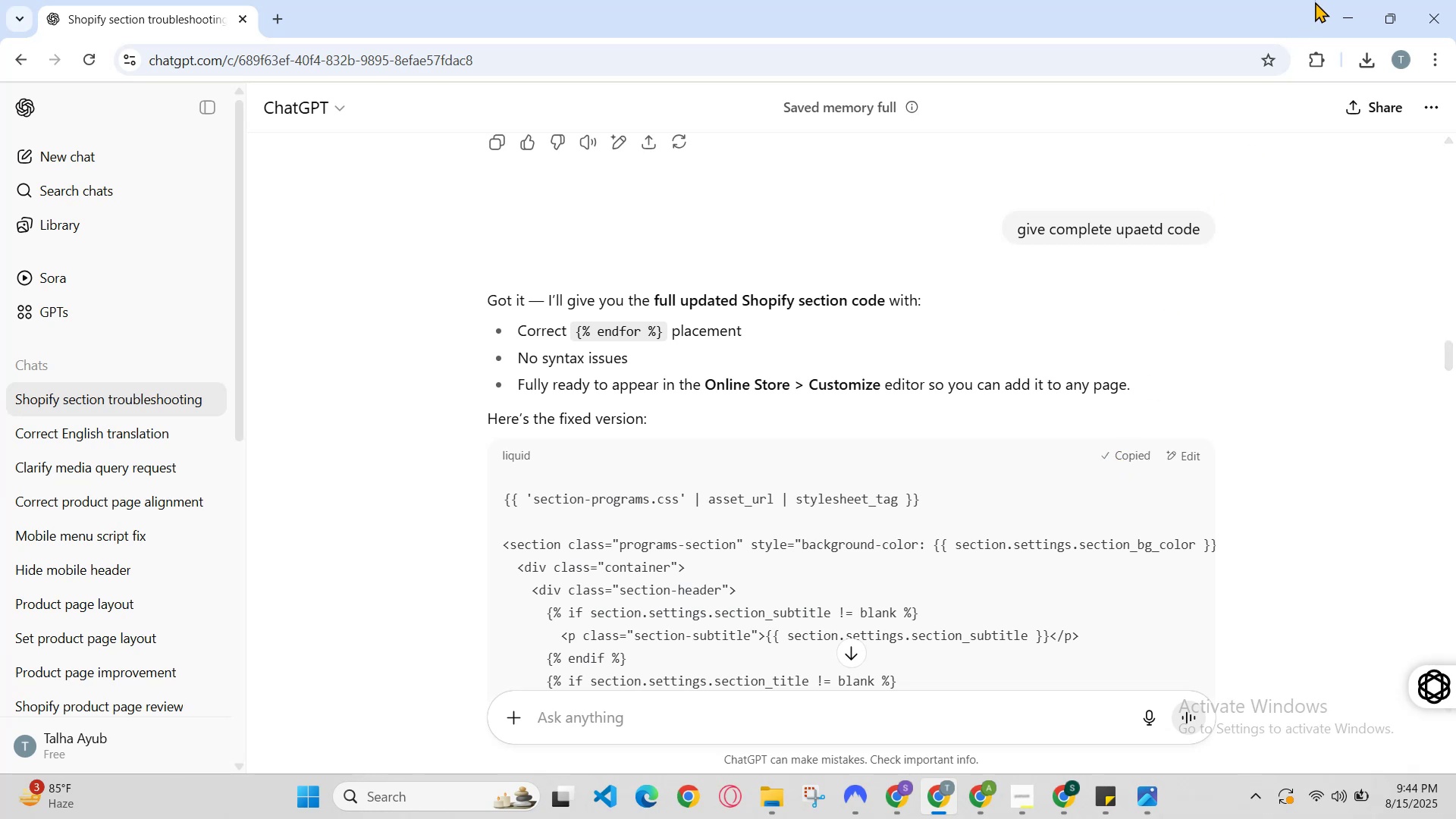 
left_click([1343, 14])
 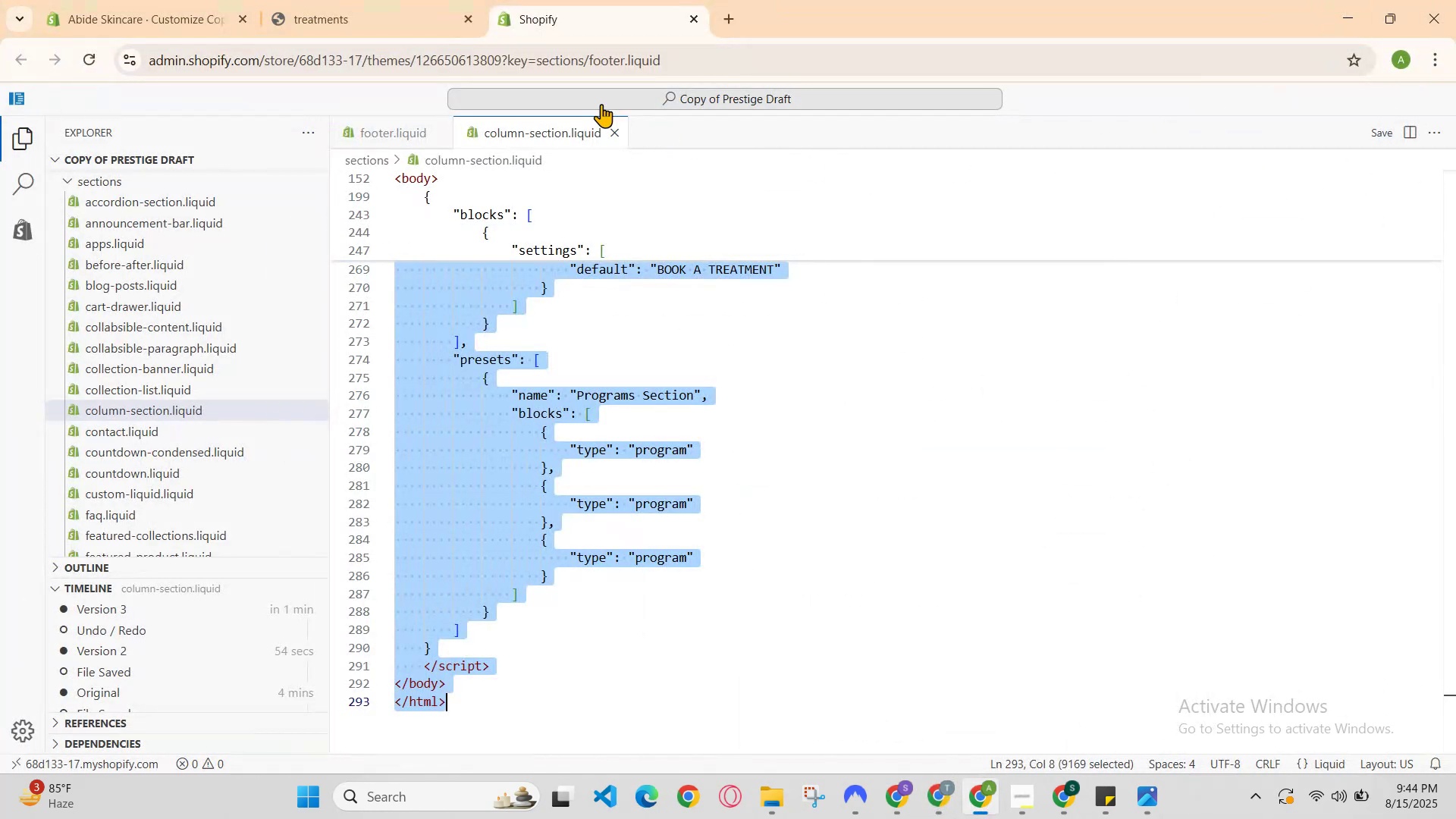 
left_click([858, 536])
 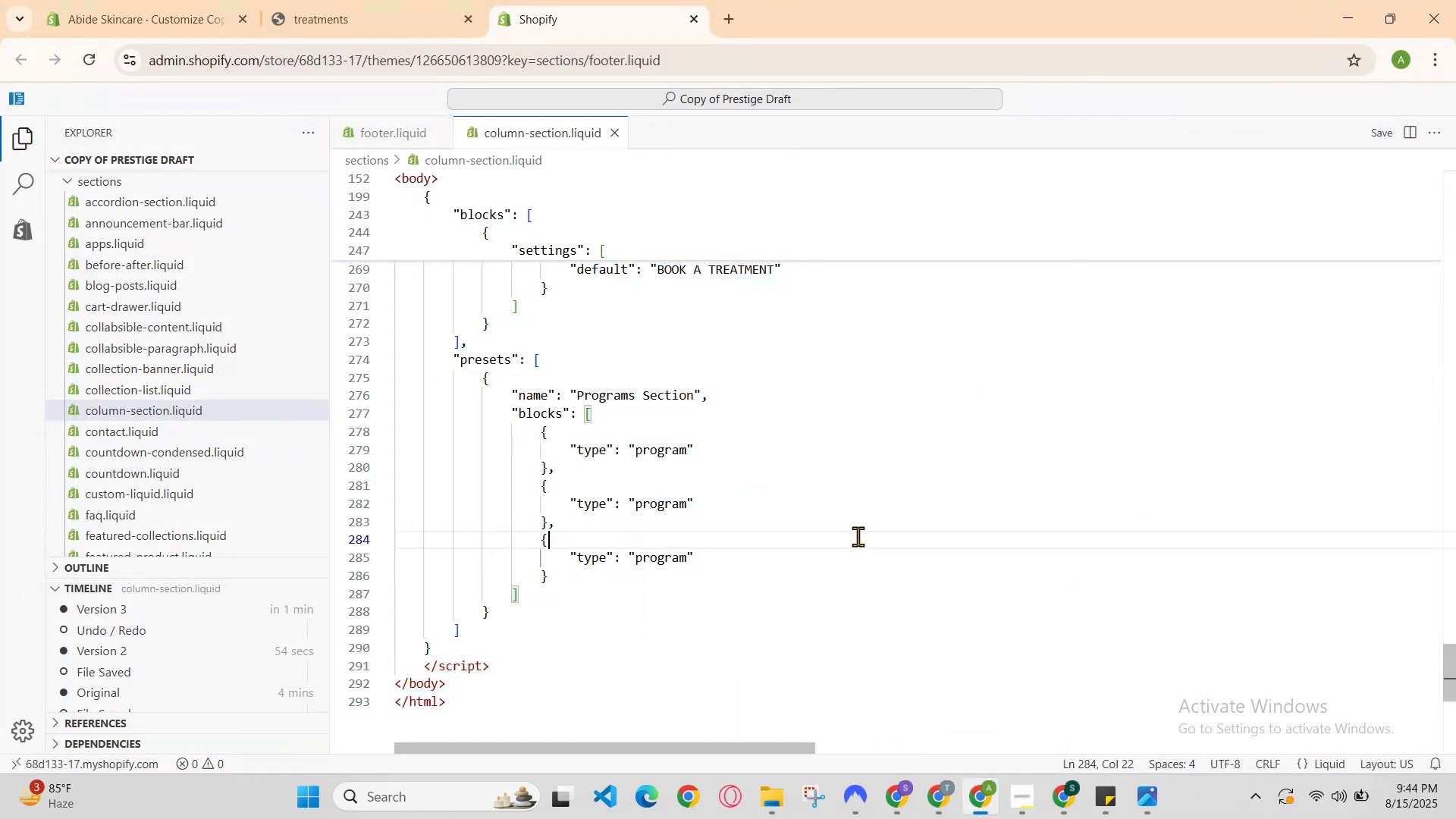 
key(Control+A)
 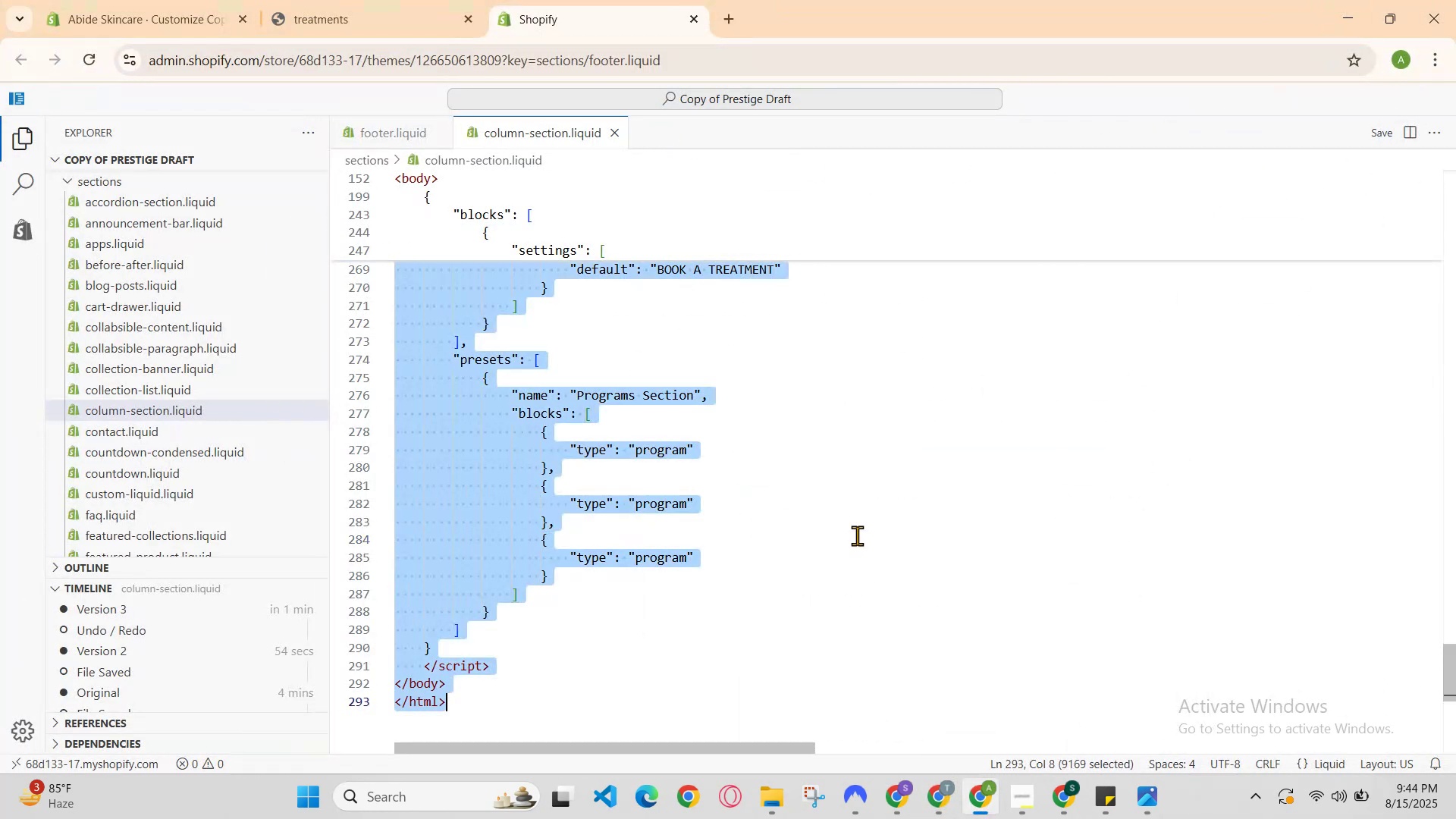 
key(Control+V)
 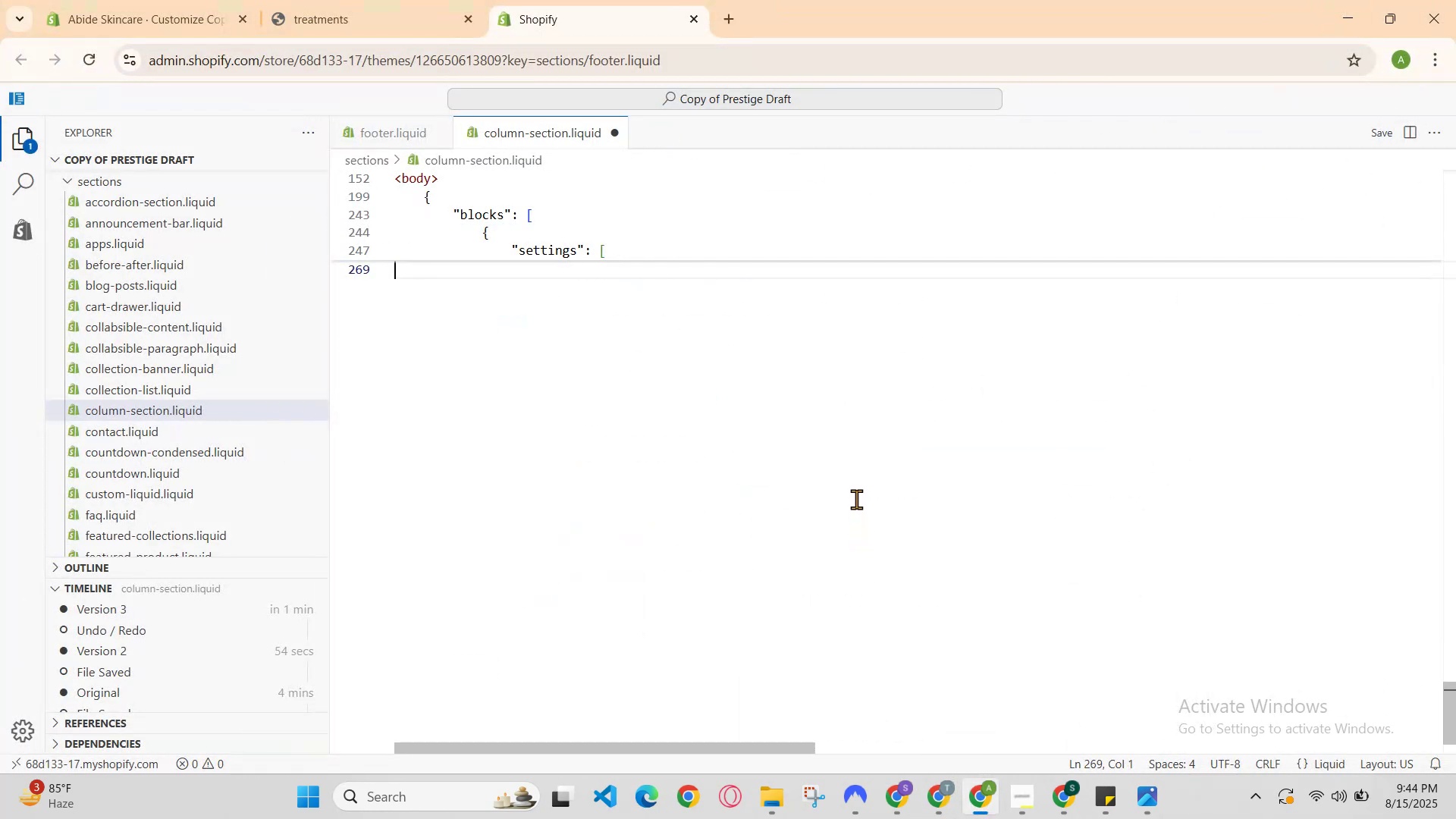 
scroll: coordinate [855, 496], scroll_direction: up, amount: 14.0
 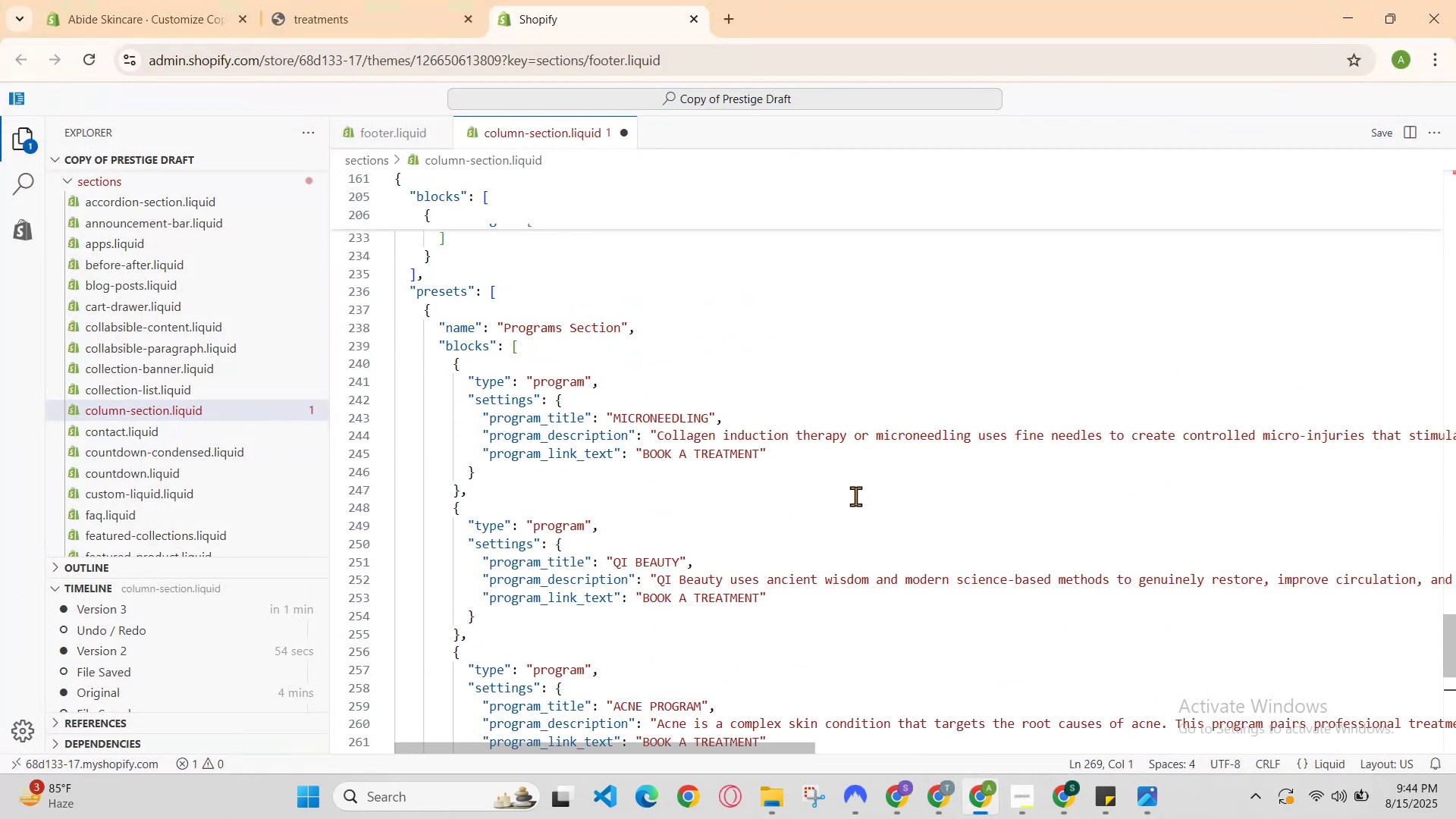 
hold_key(key=ControlLeft, duration=0.51)
 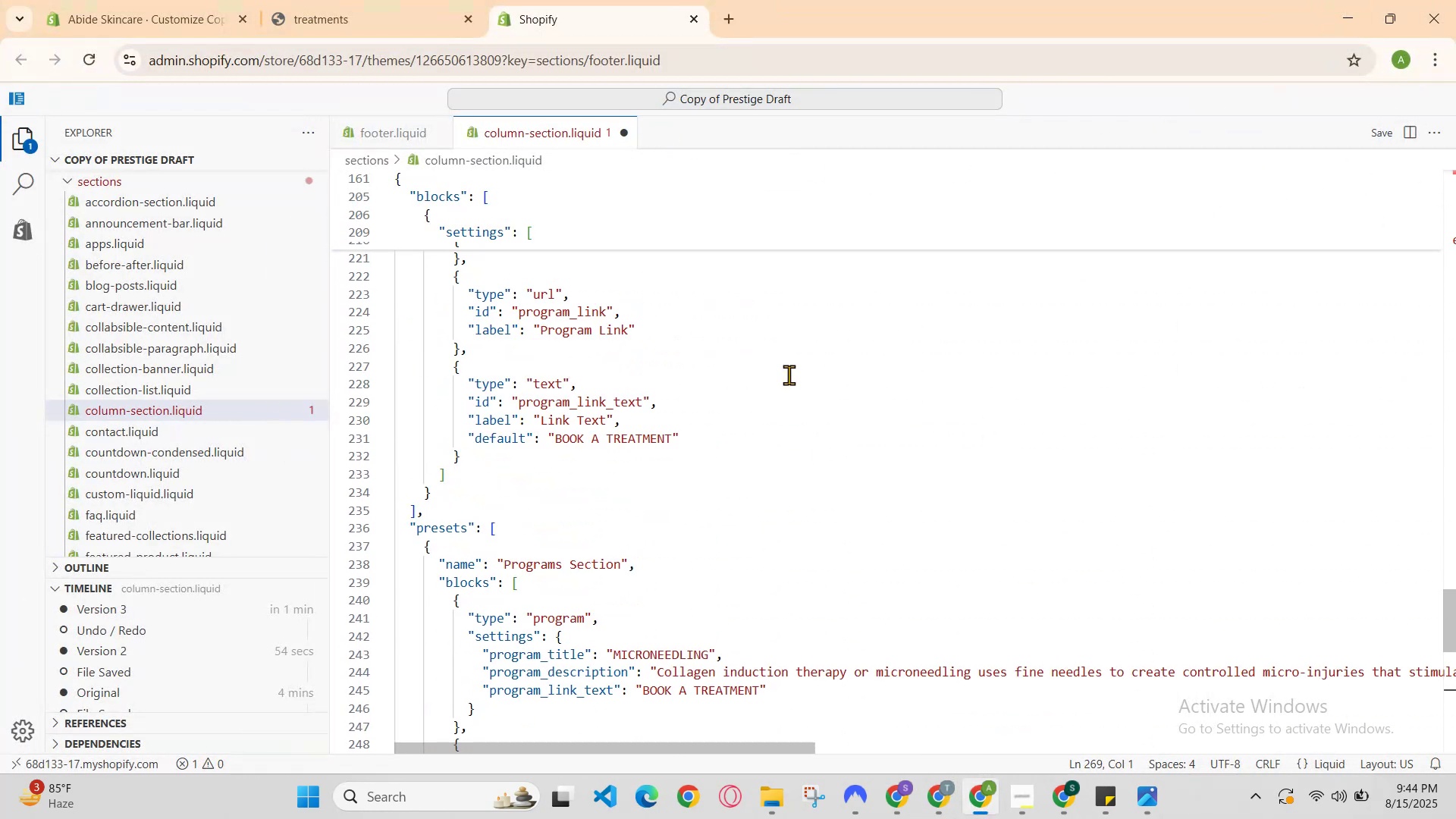 
hold_key(key=S, duration=0.36)
 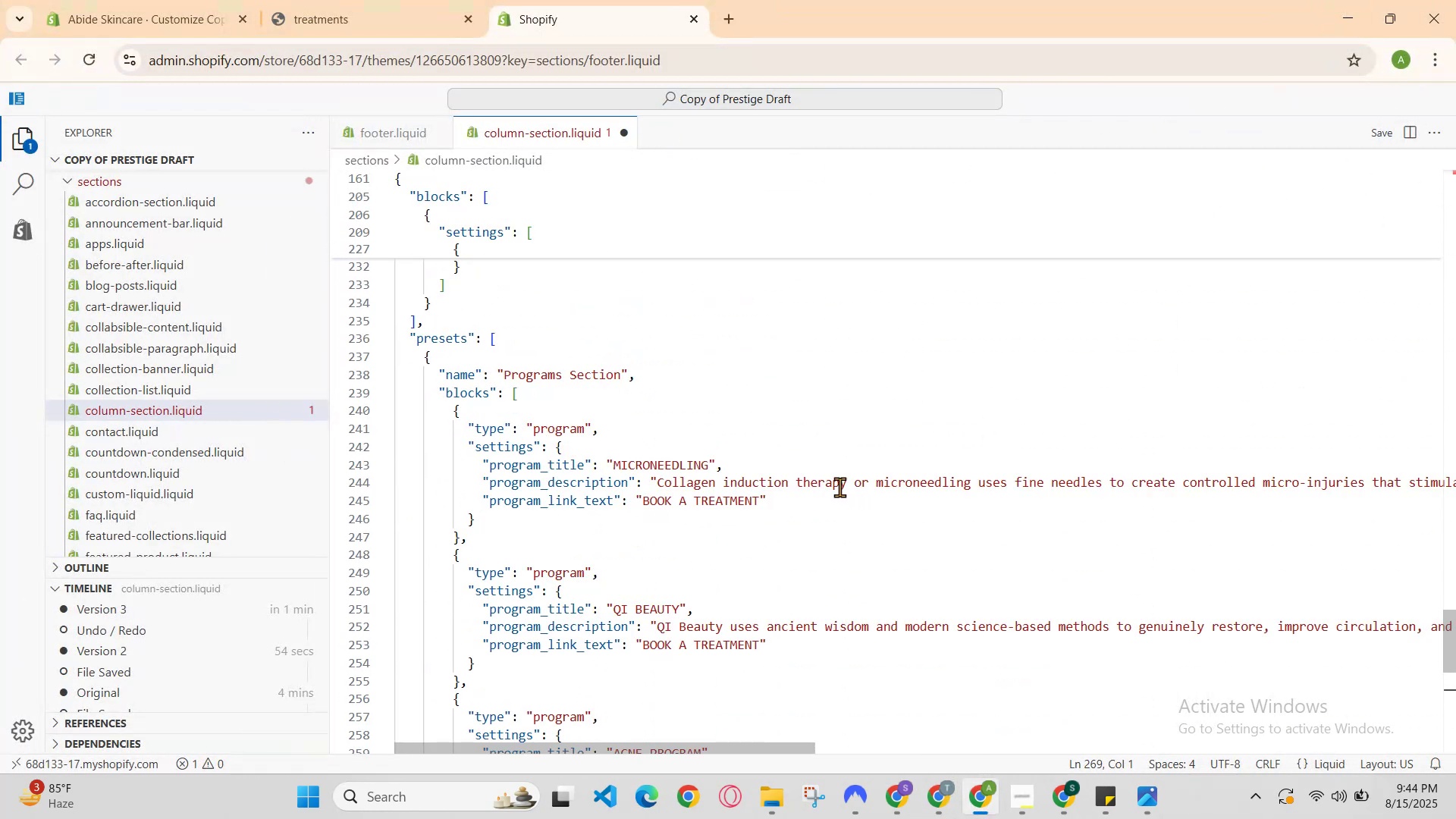 
scroll: coordinate [773, 370], scroll_direction: up, amount: 11.0
 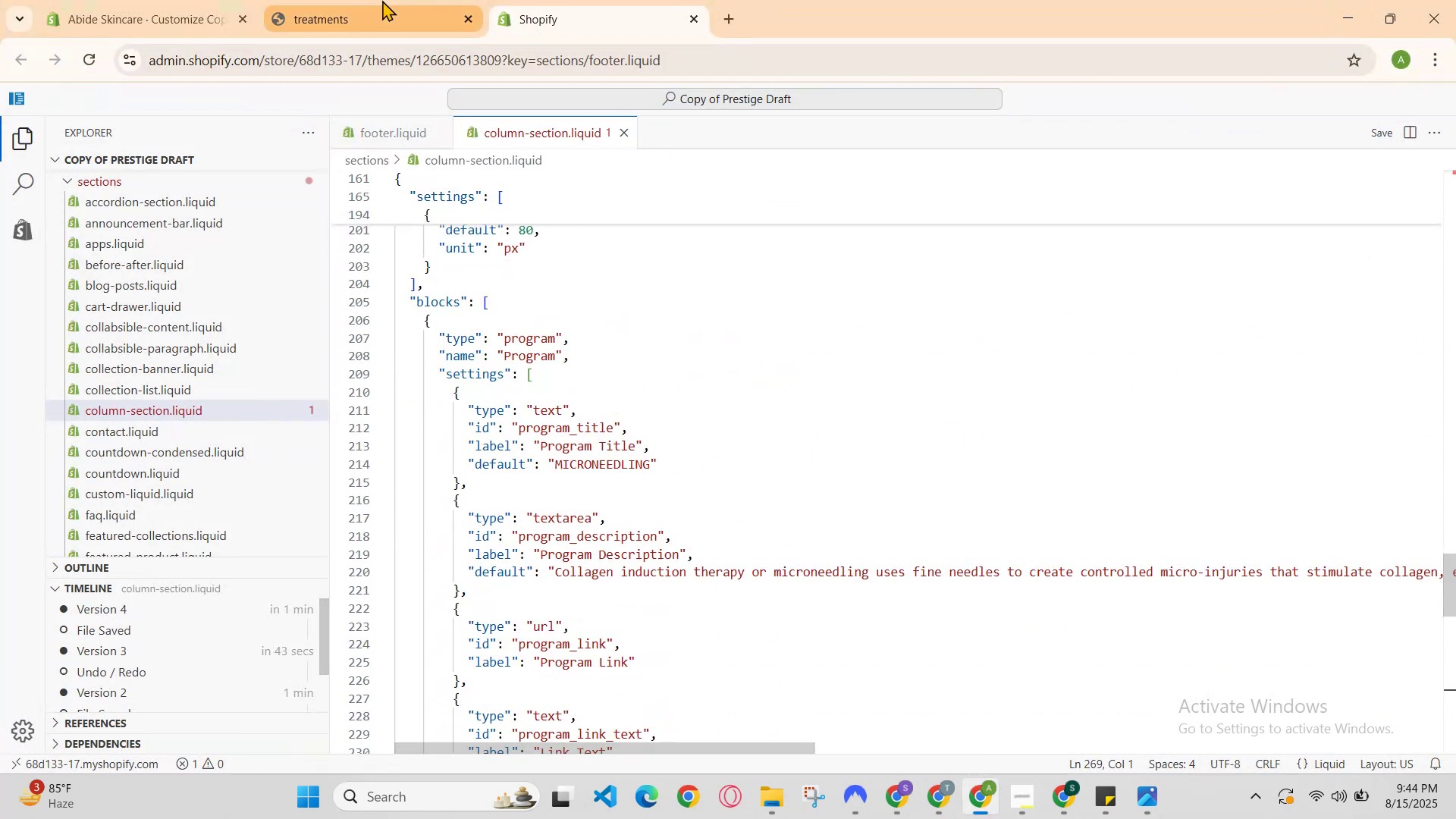 
left_click([383, 0])
 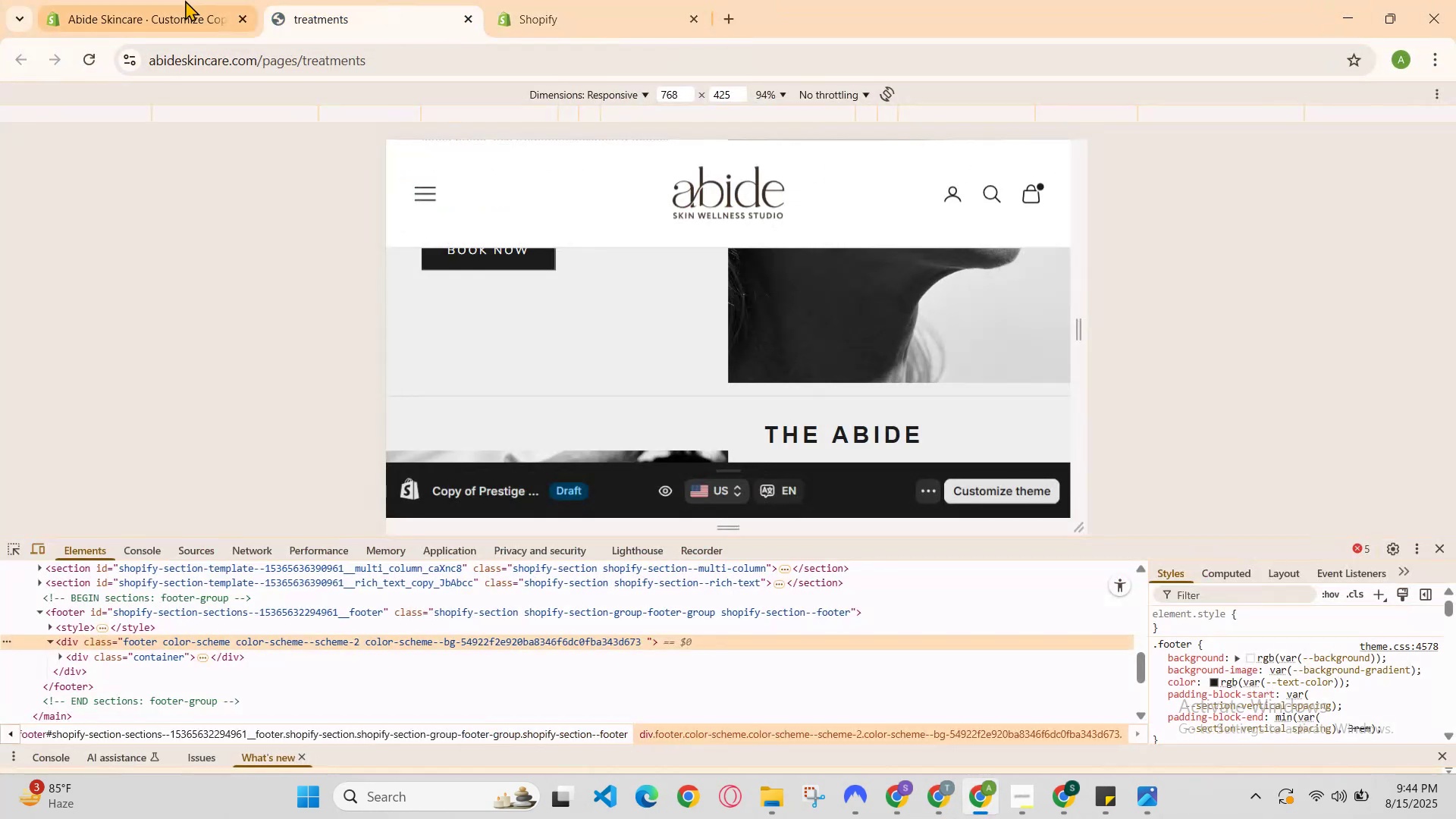 
left_click([115, 0])
 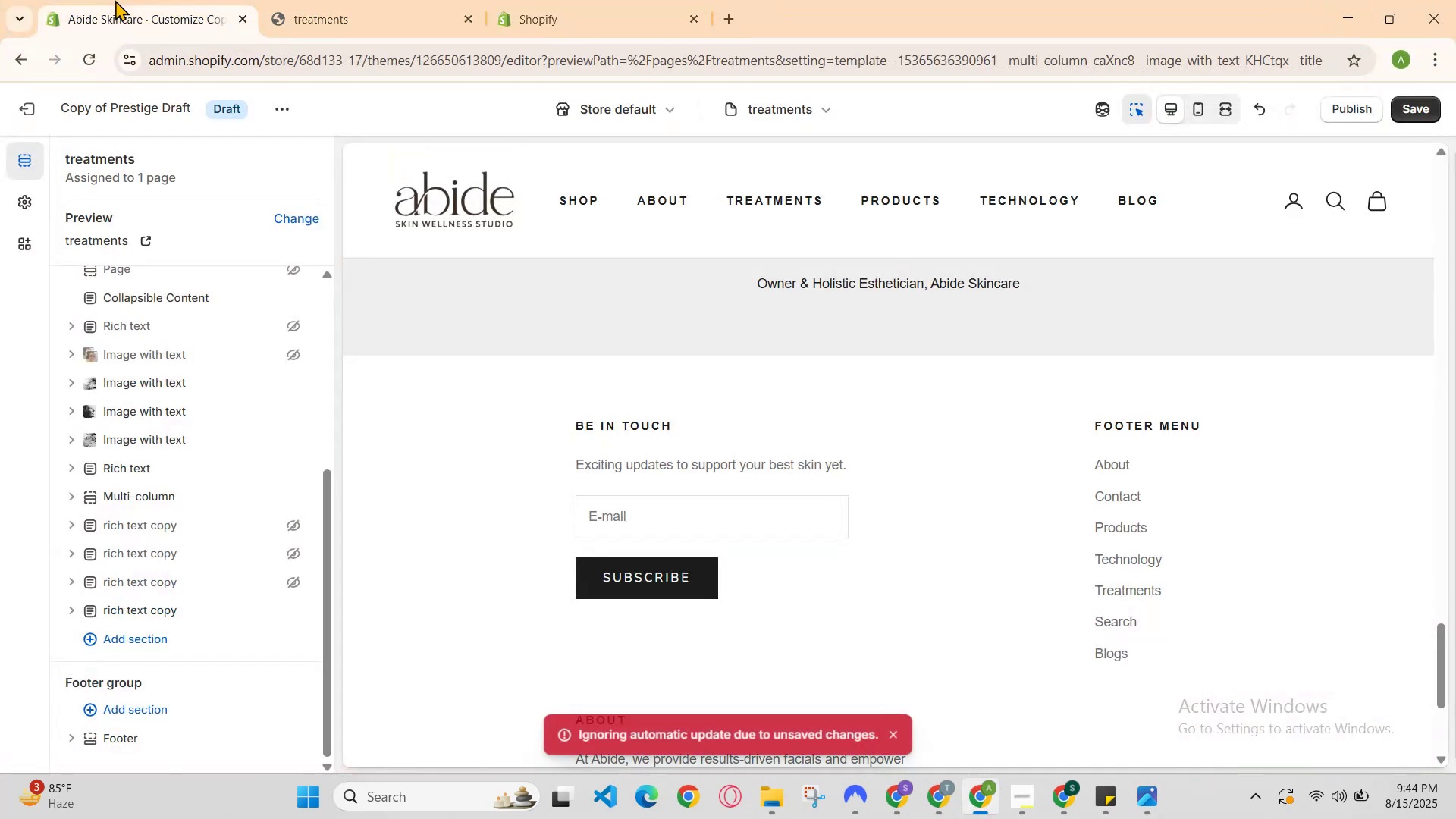 
key(Control+R)
 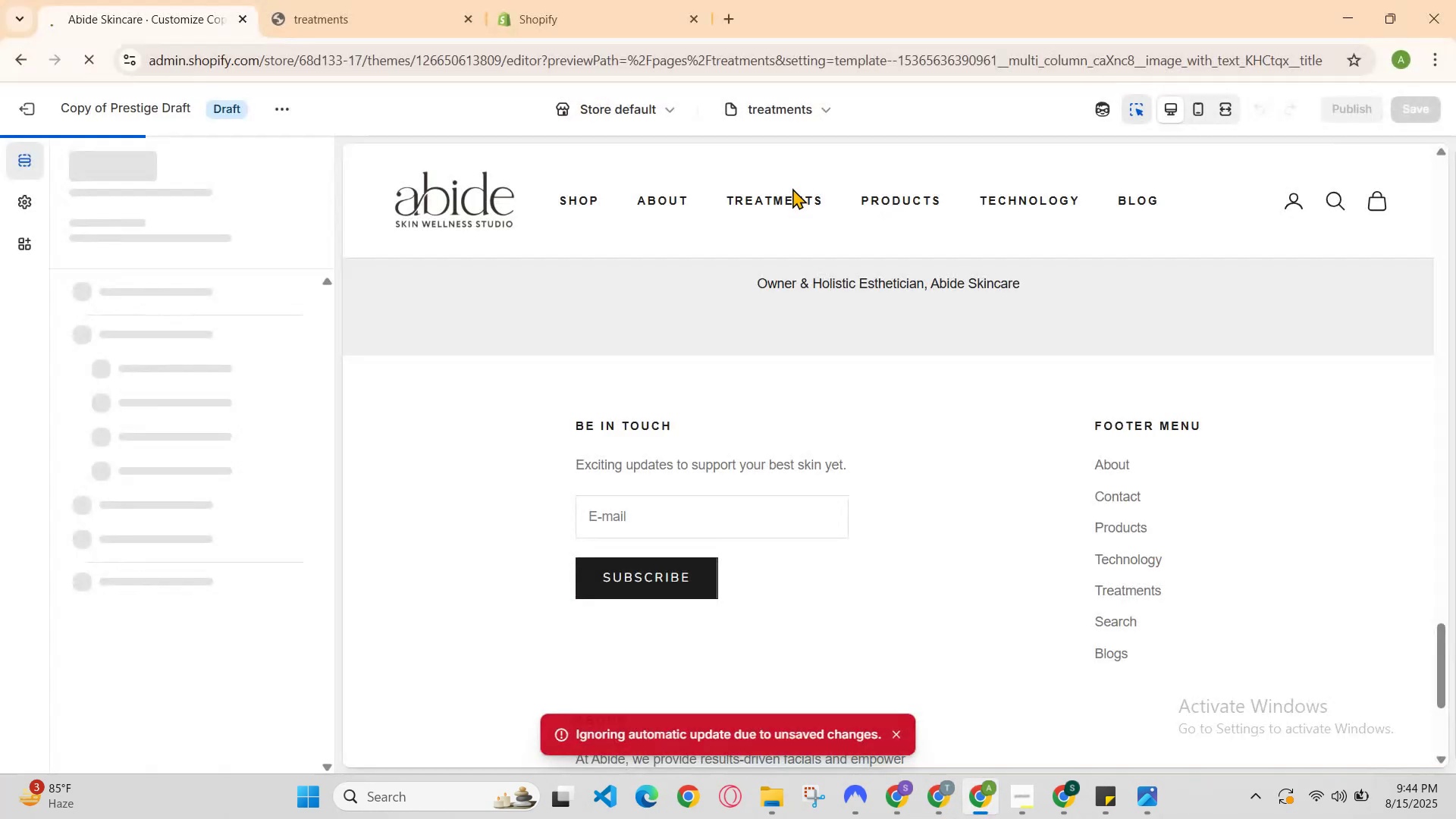 
scroll: coordinate [538, 416], scroll_direction: down, amount: 6.0
 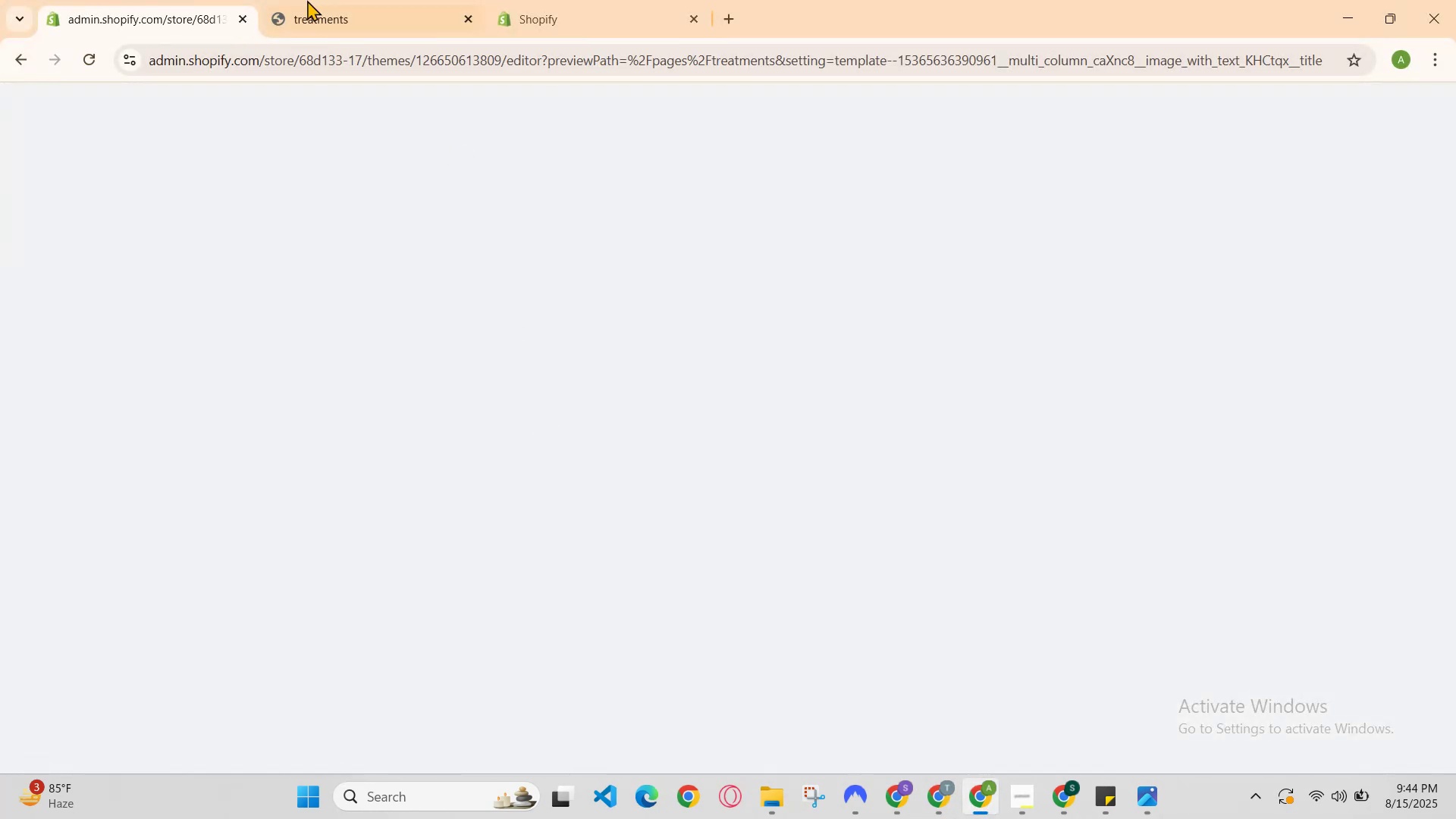 
left_click([299, 0])
 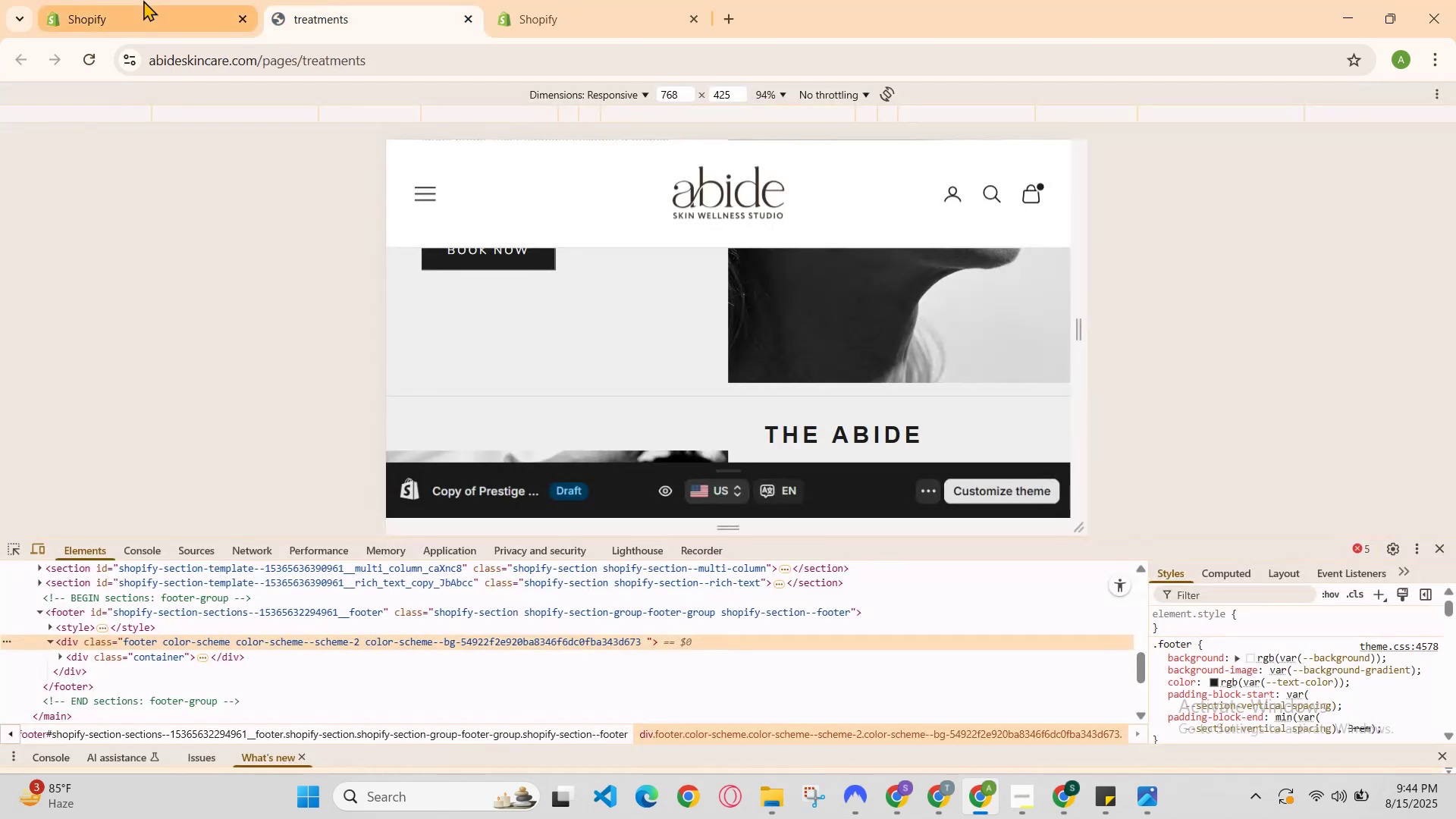 
left_click([143, 0])
 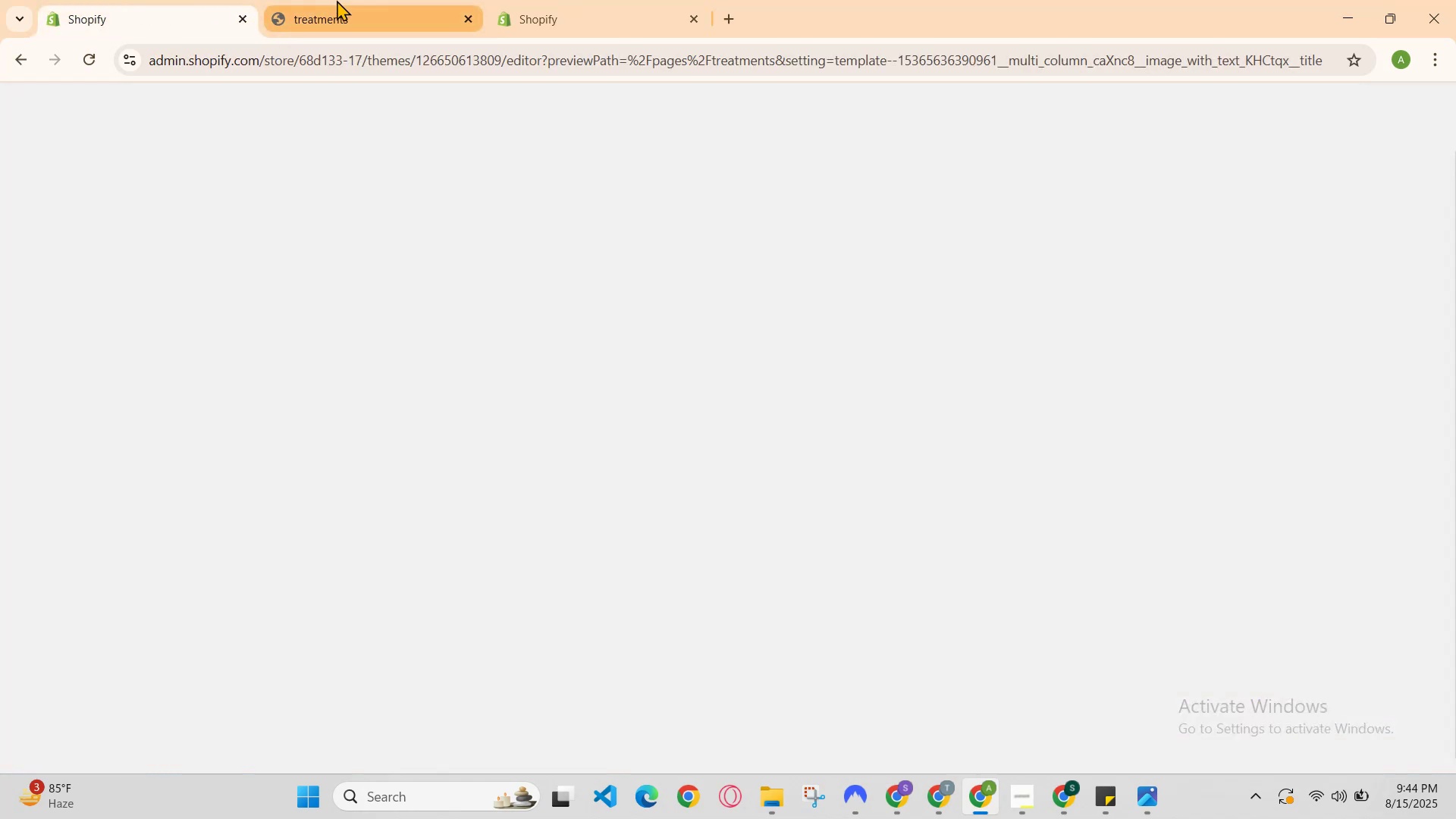 
left_click([359, 0])
 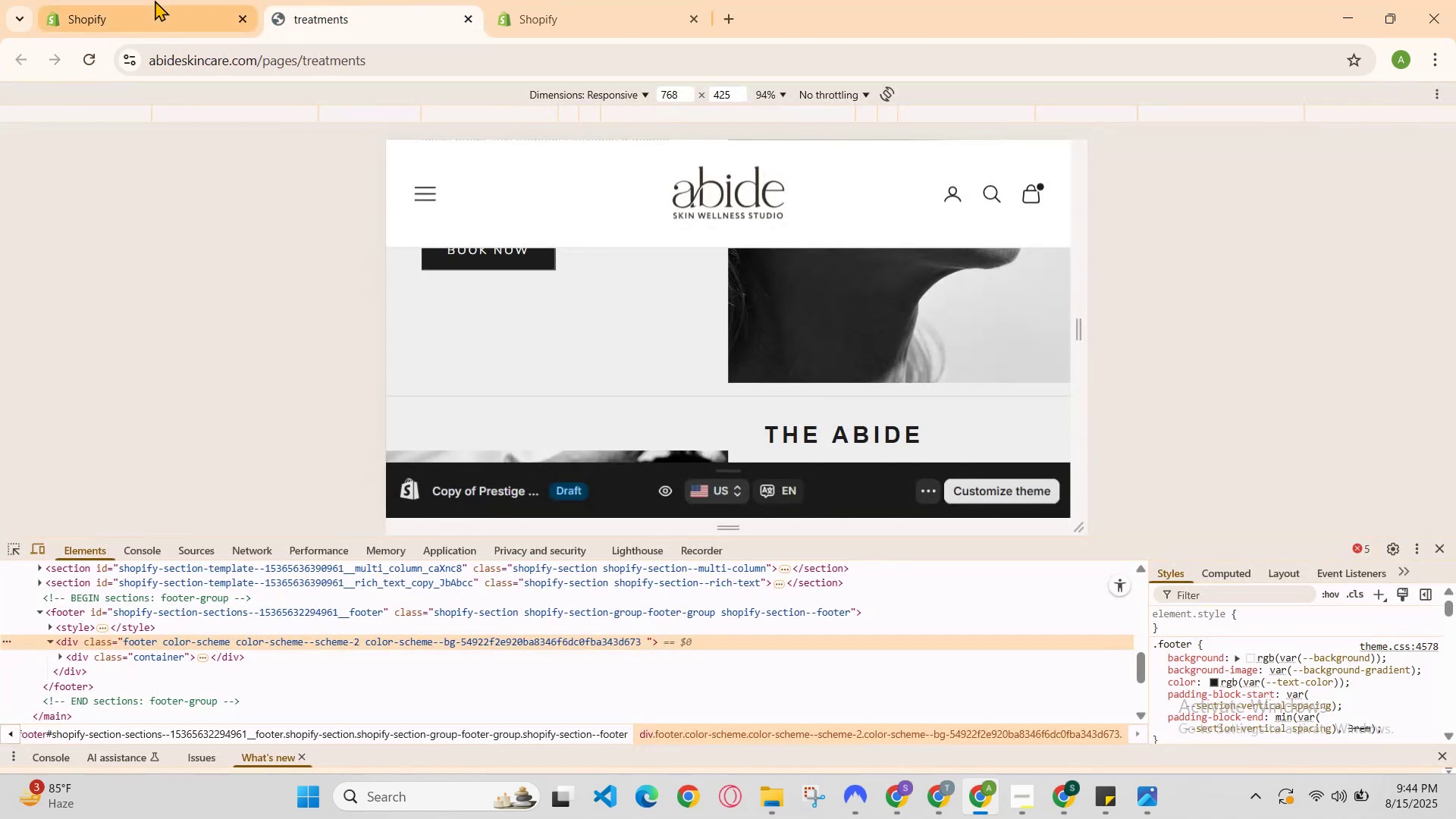 
left_click([153, 0])
 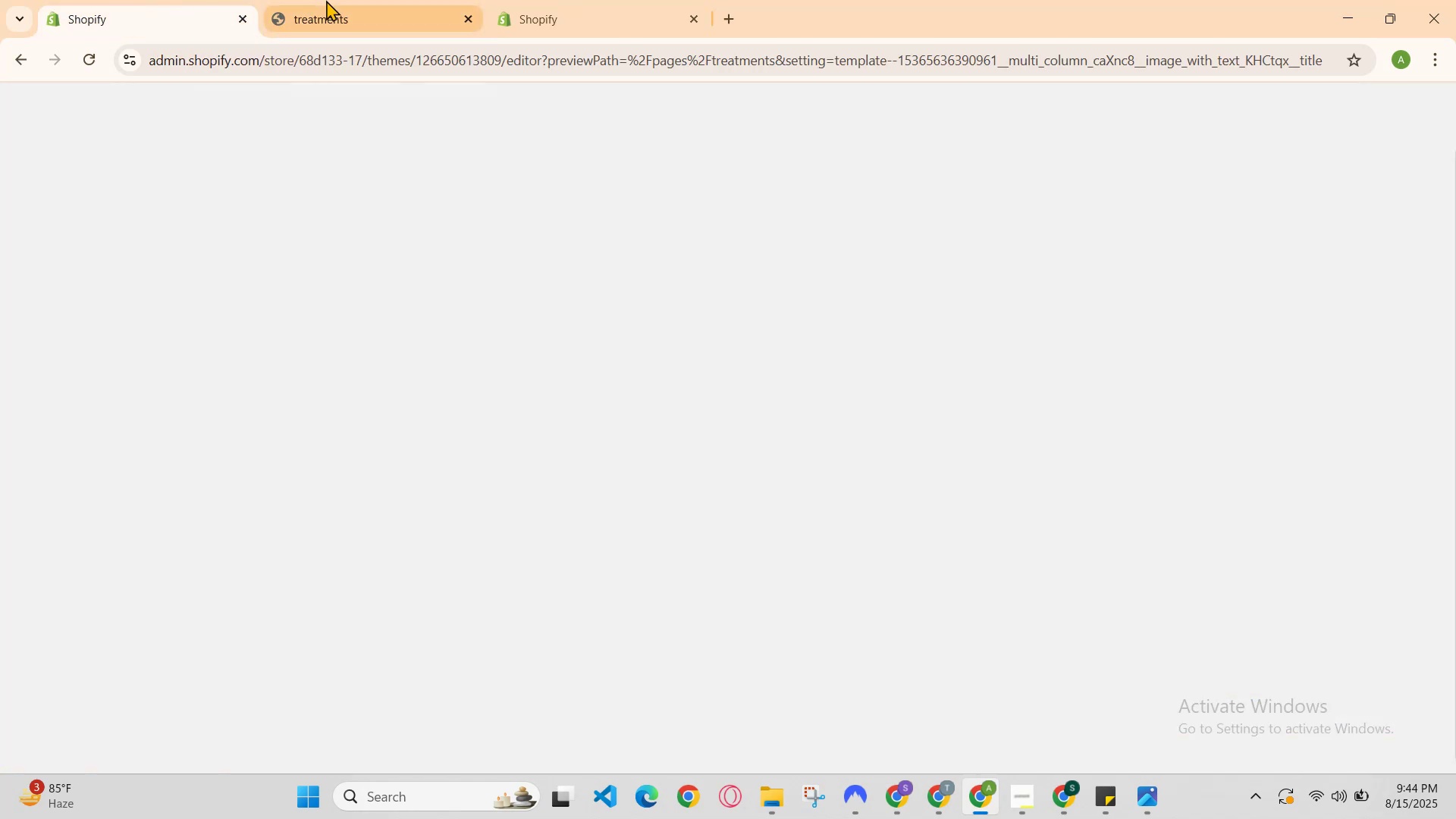 
left_click([332, 0])
 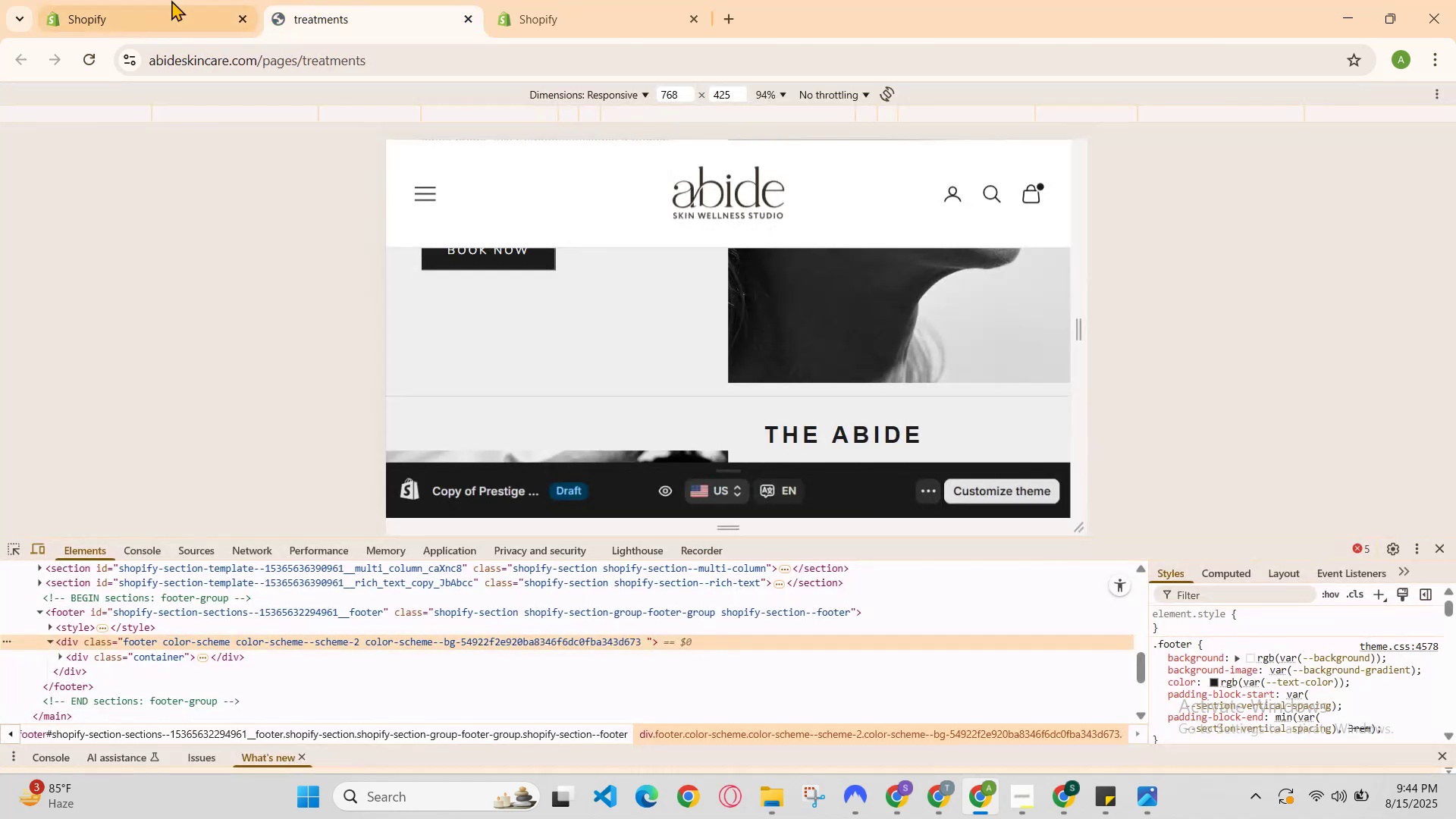 
left_click([166, 0])
 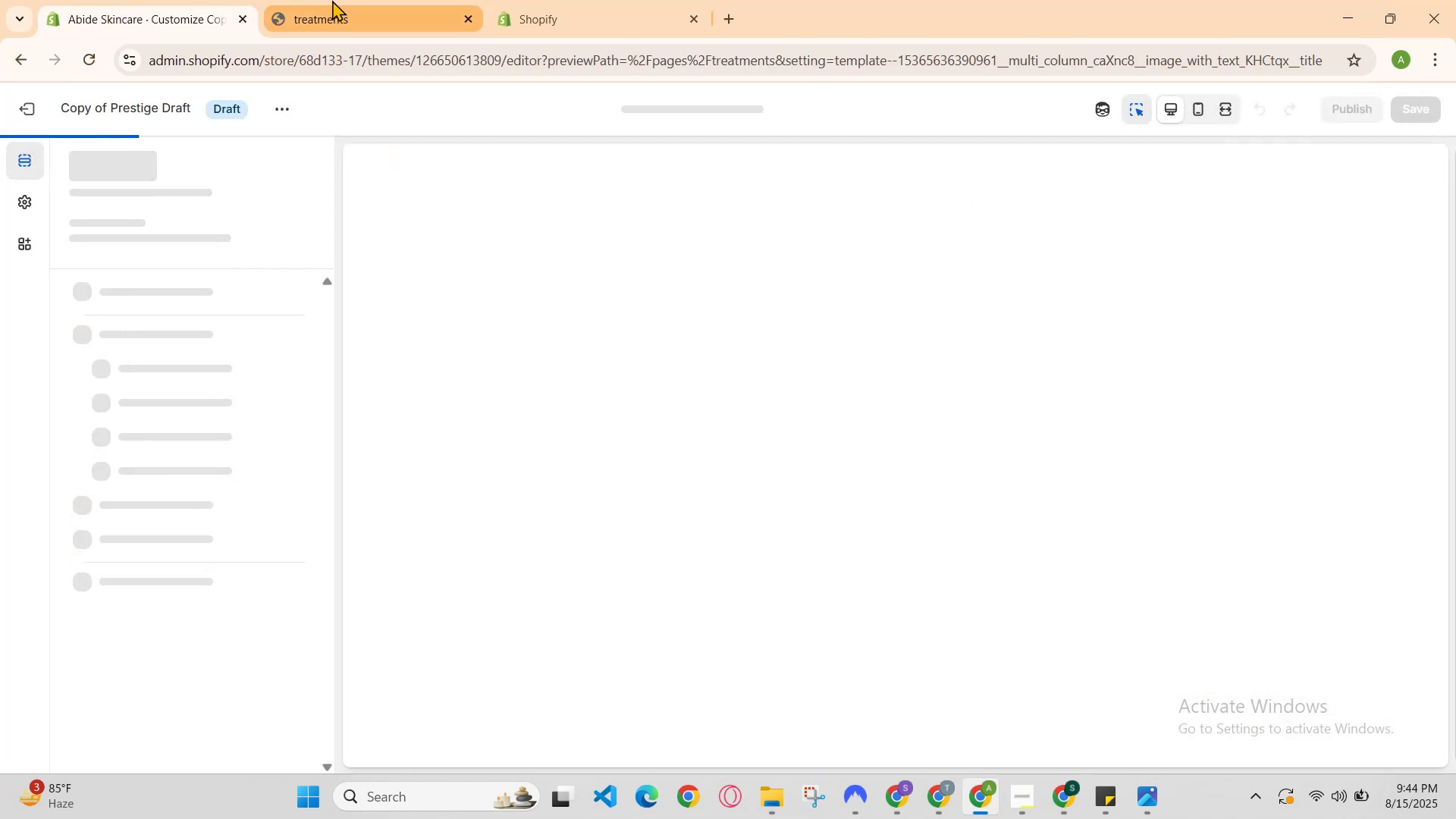 
scroll: coordinate [331, 212], scroll_direction: down, amount: 2.0
 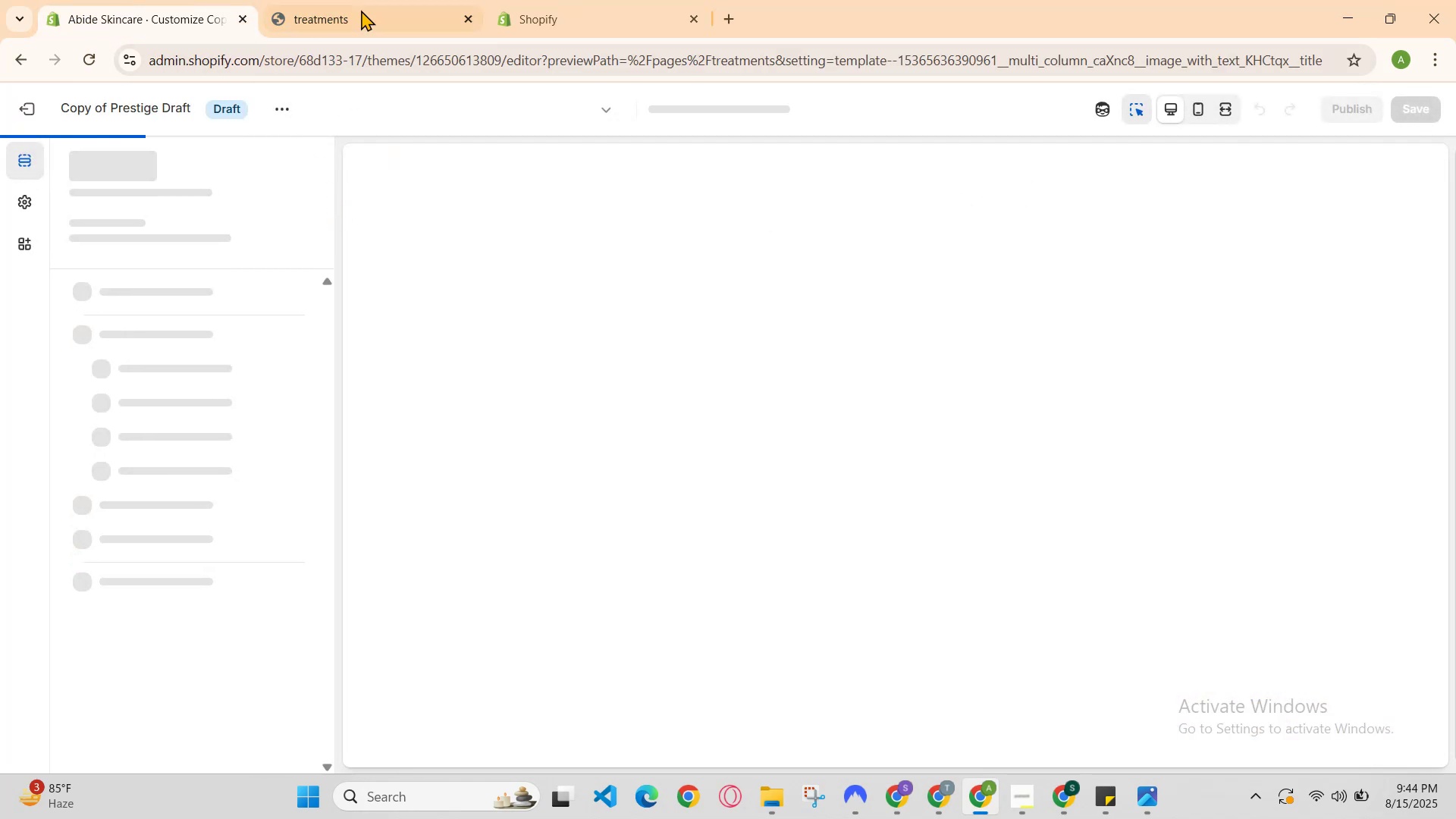 
left_click([365, 0])
 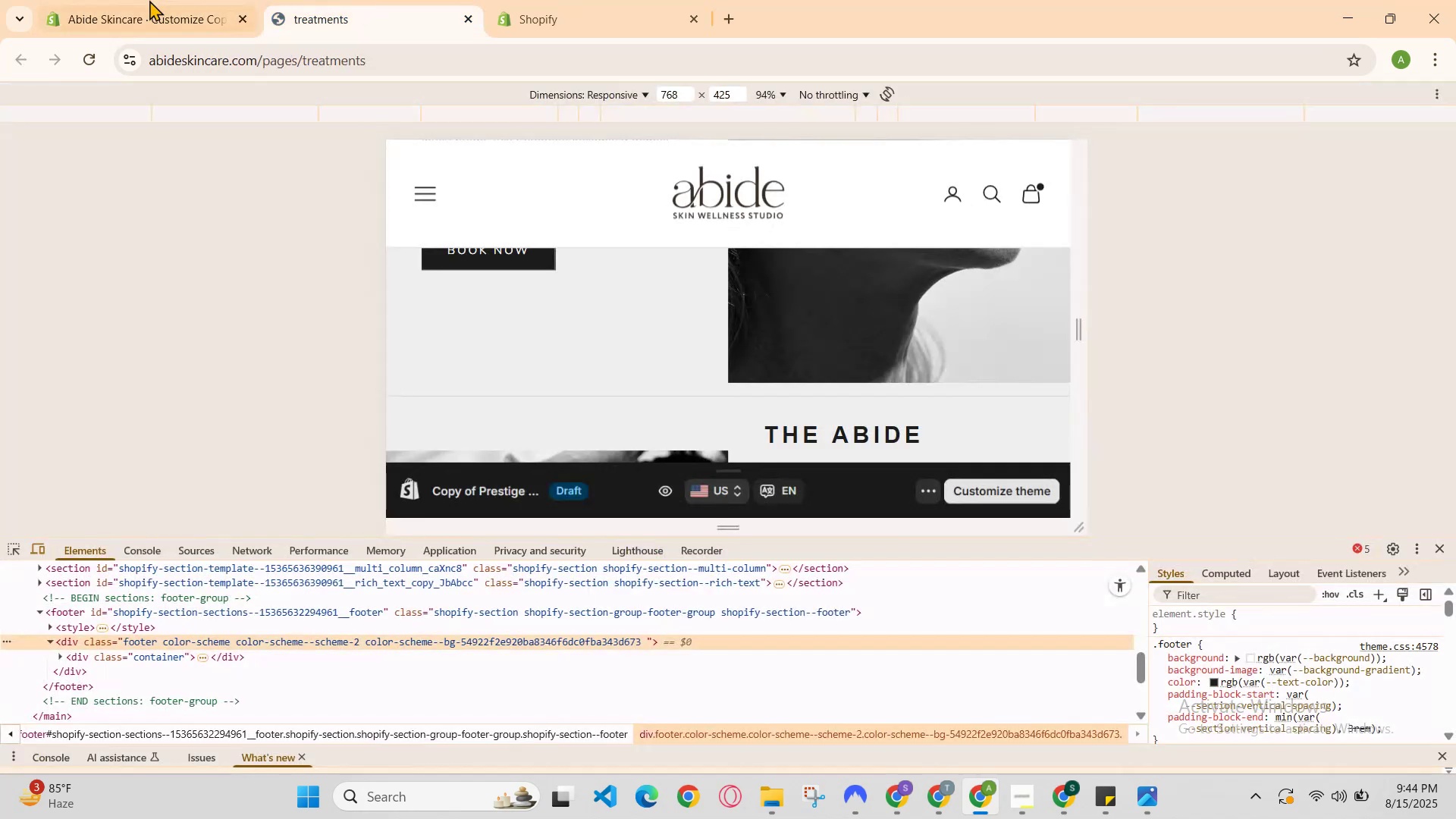 
left_click([145, 0])
 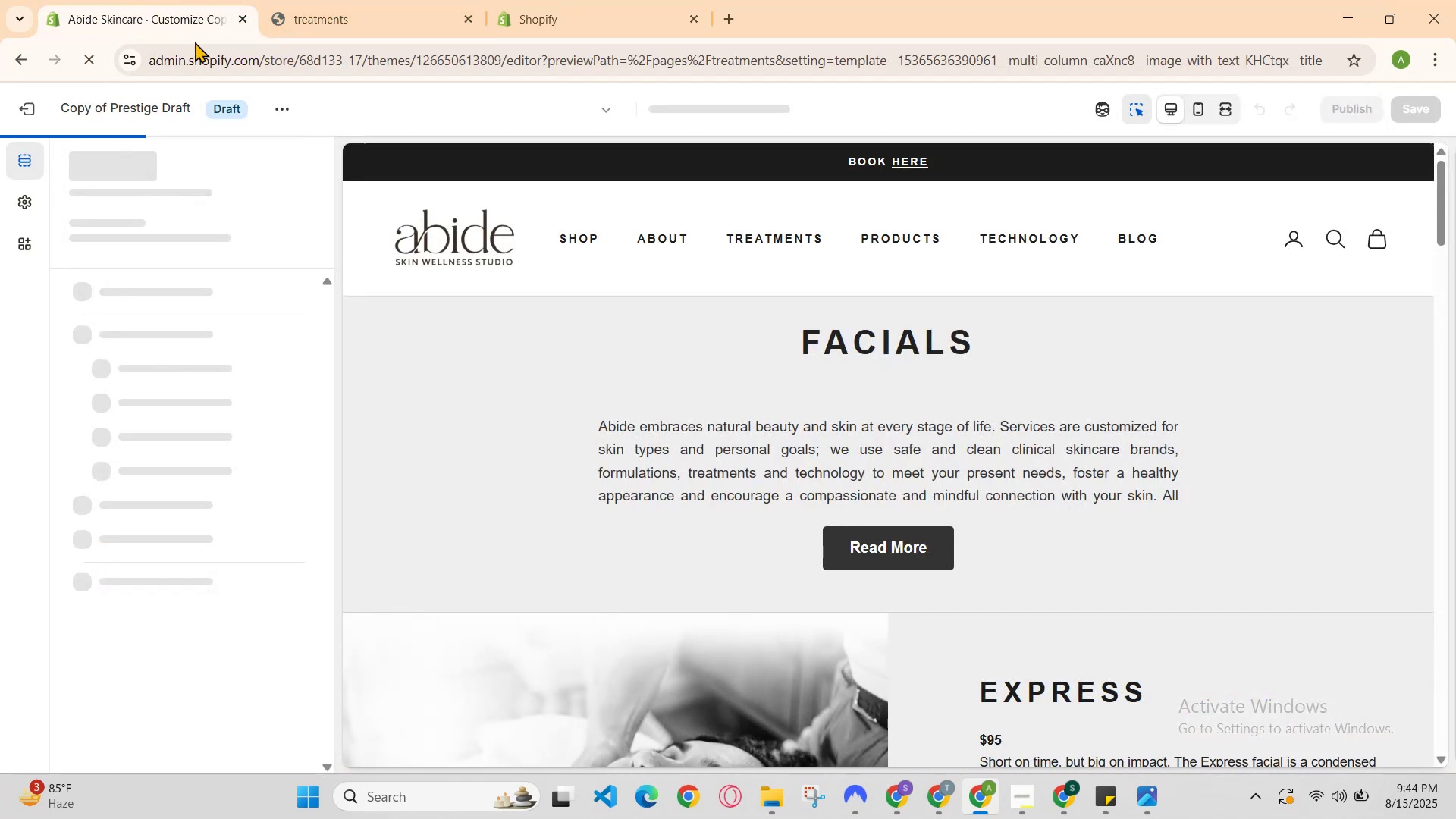 
scroll: coordinate [147, 604], scroll_direction: down, amount: 20.0
 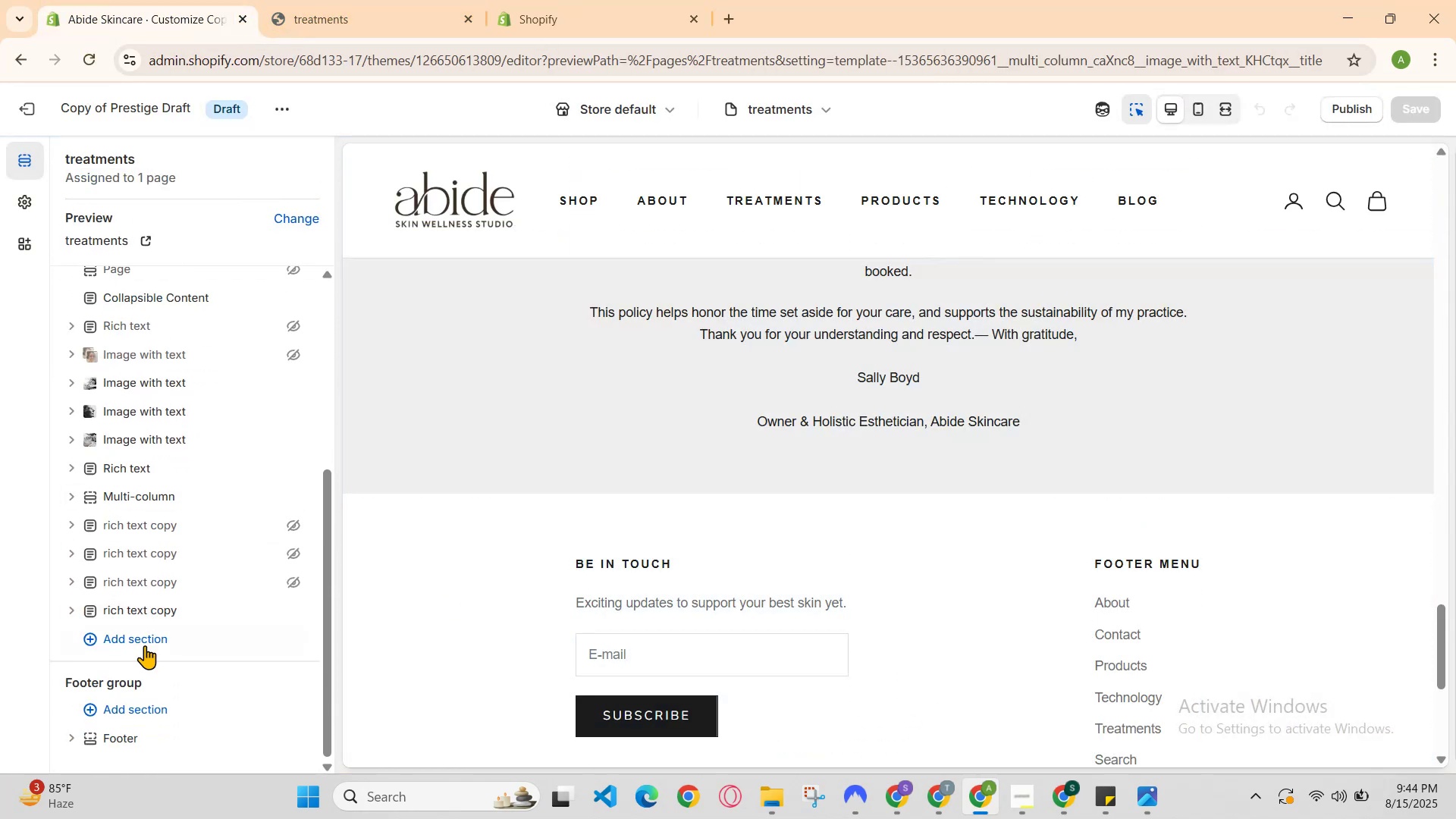 
left_click([146, 642])
 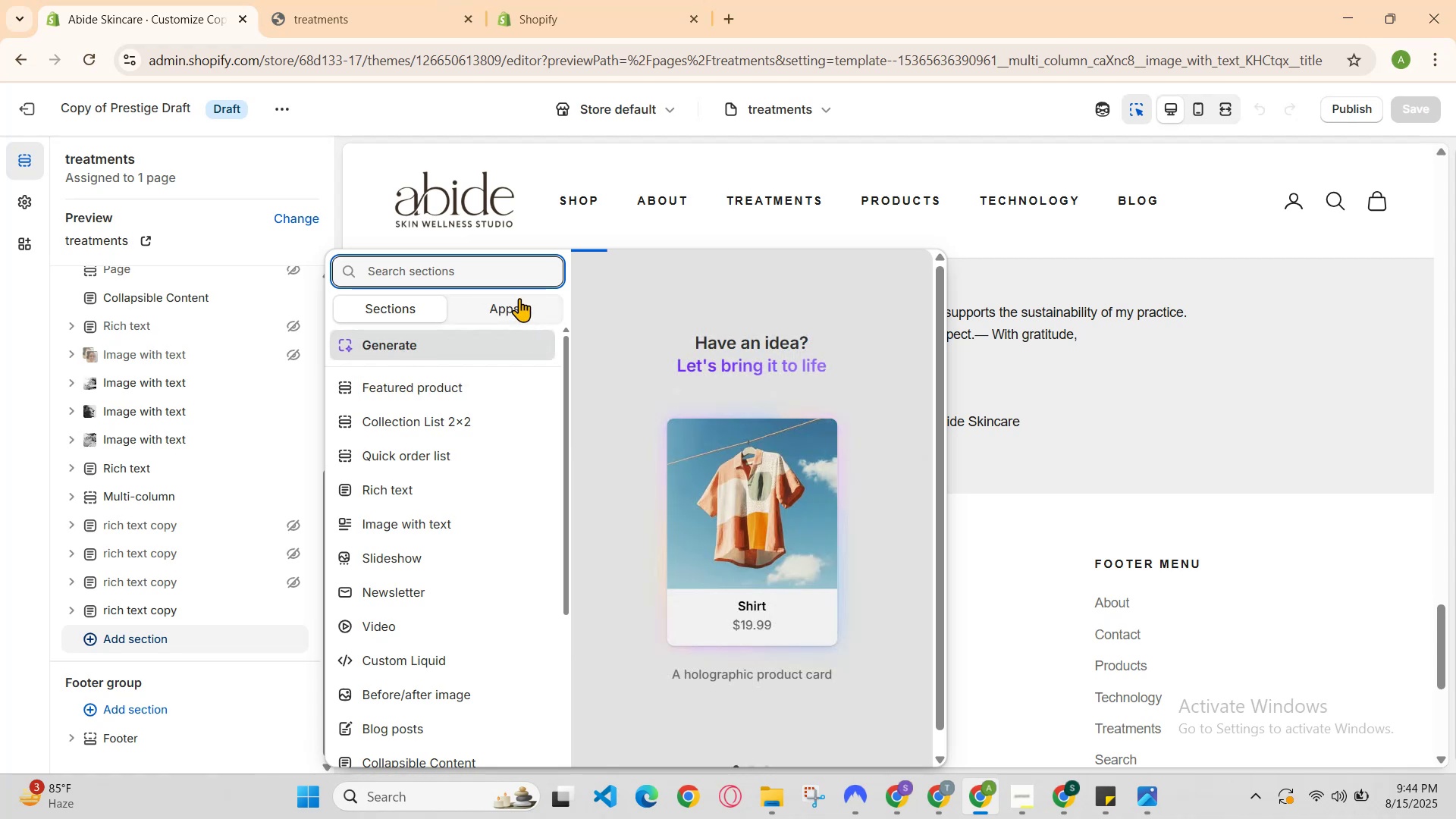 
left_click([511, 271])
 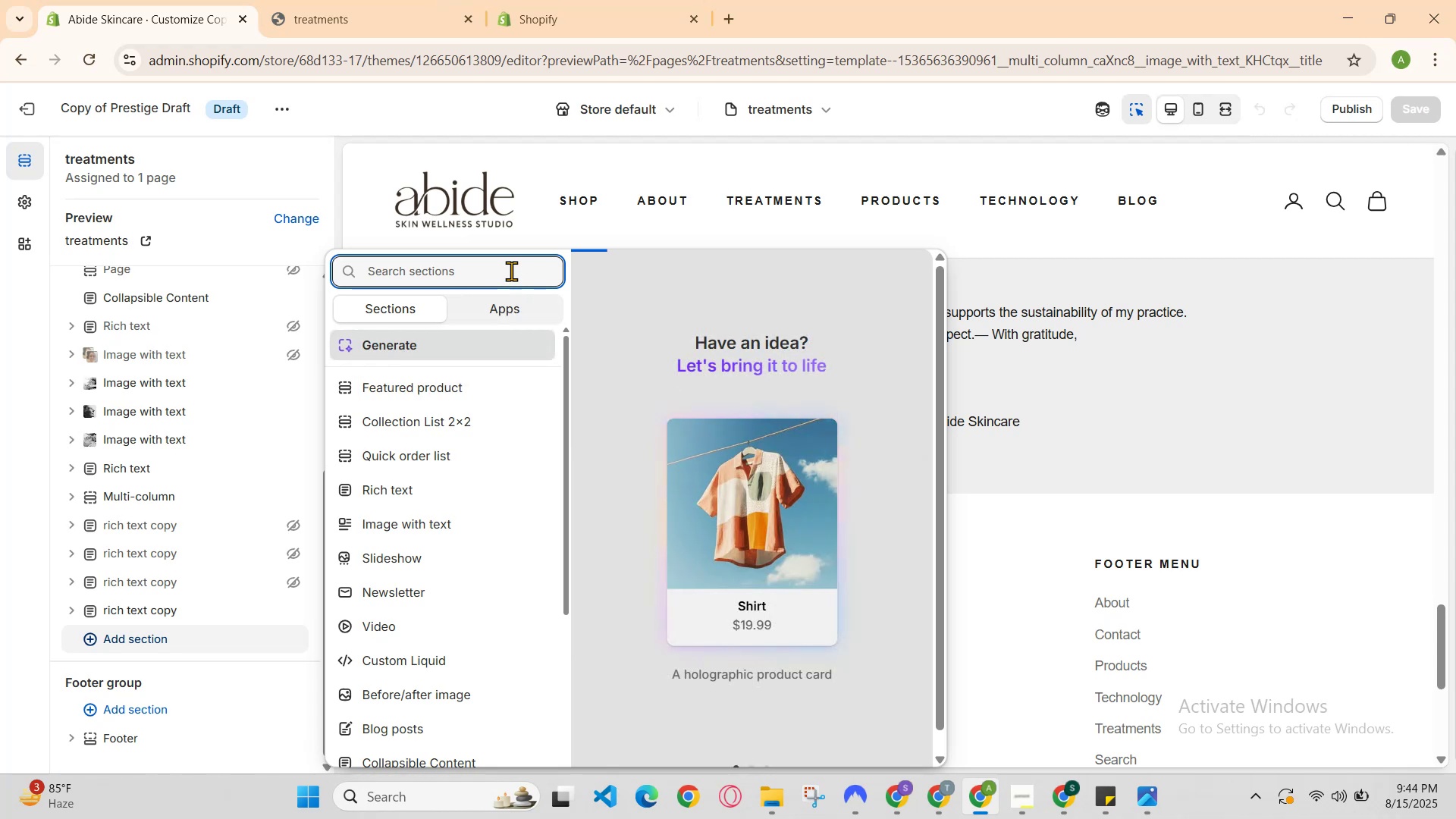 
type(ck)
key(Backspace)
type(l)
 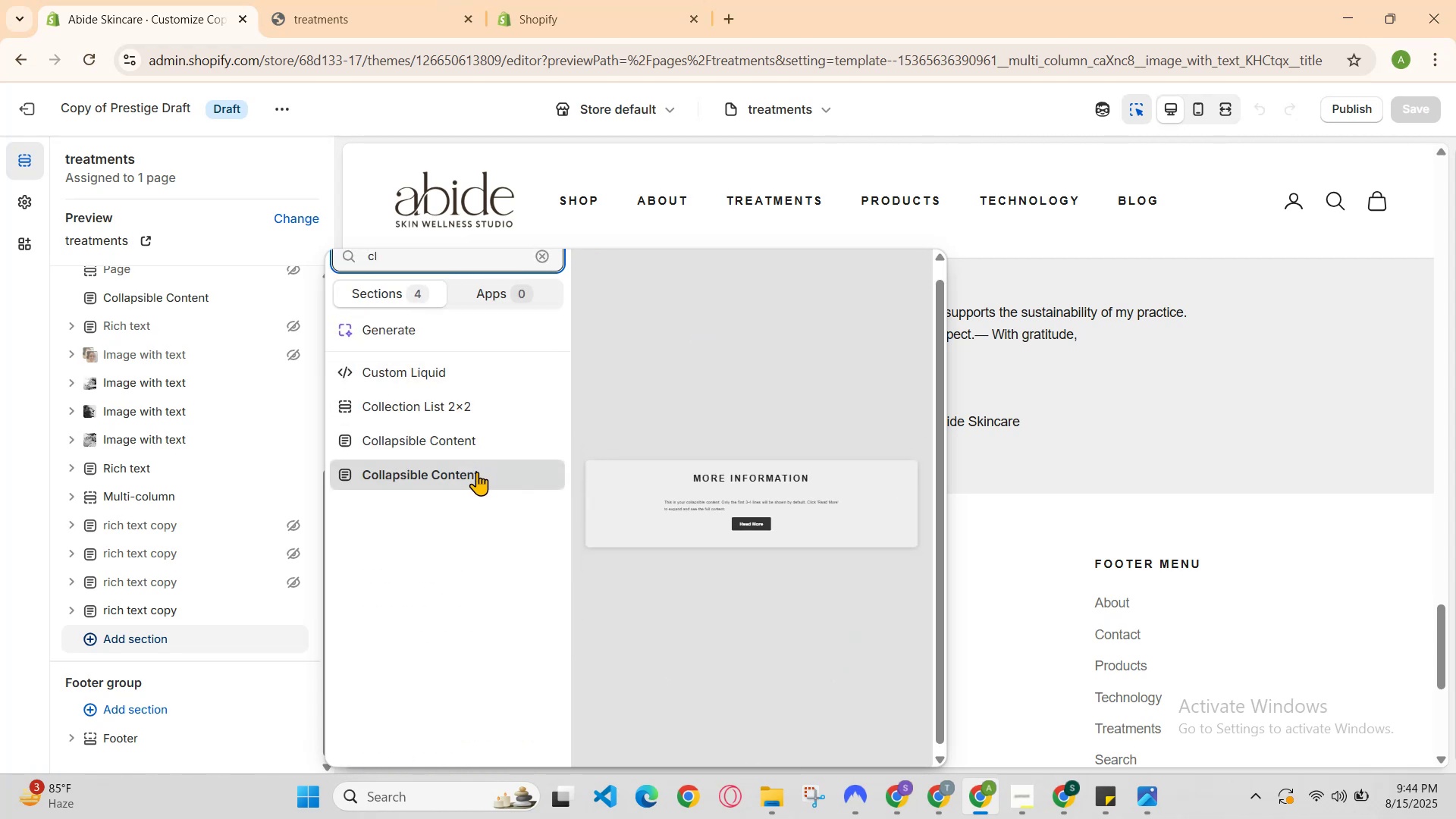 
scroll: coordinate [460, 407], scroll_direction: up, amount: 1.0
 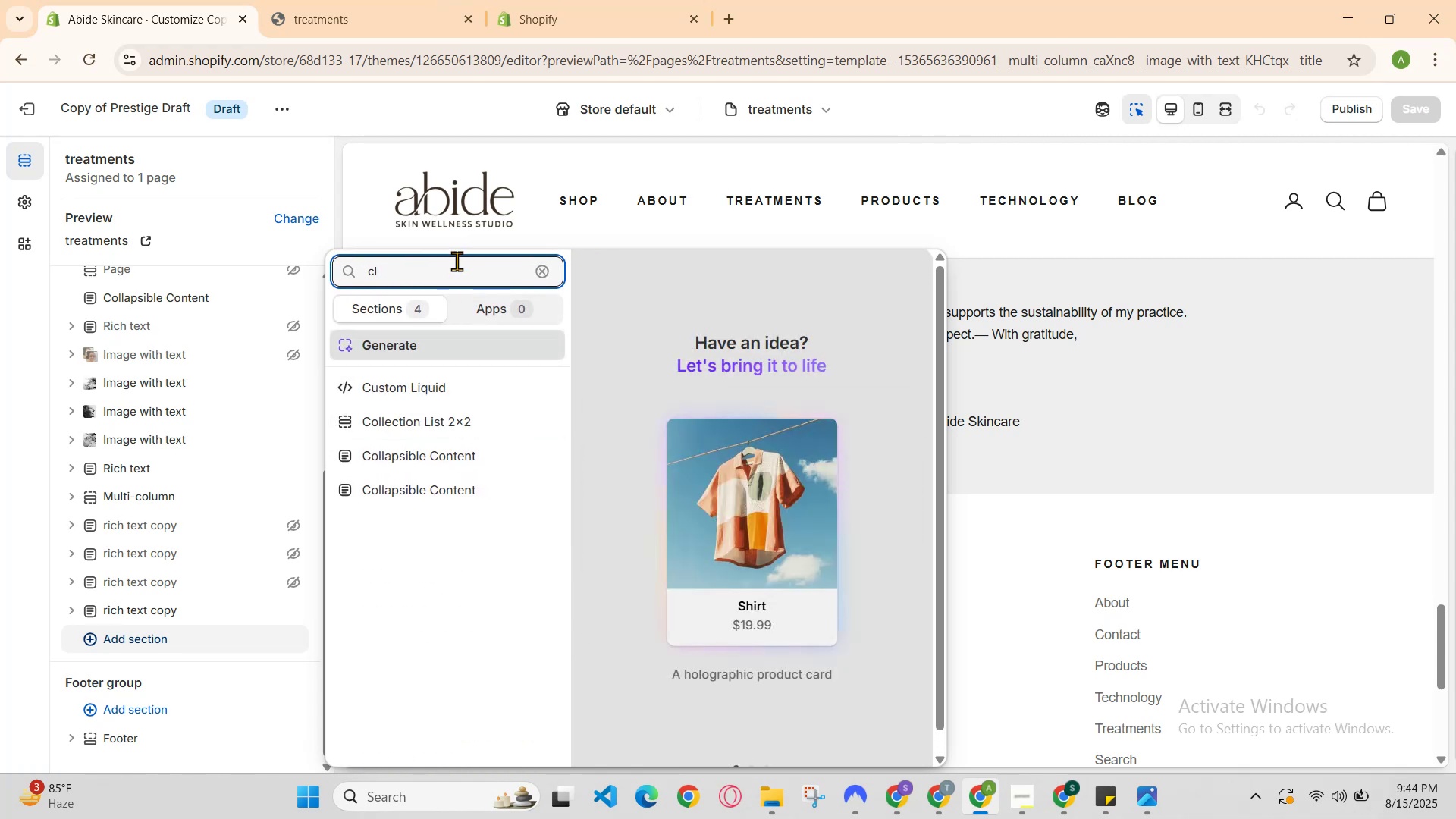 
key(Backspace)
 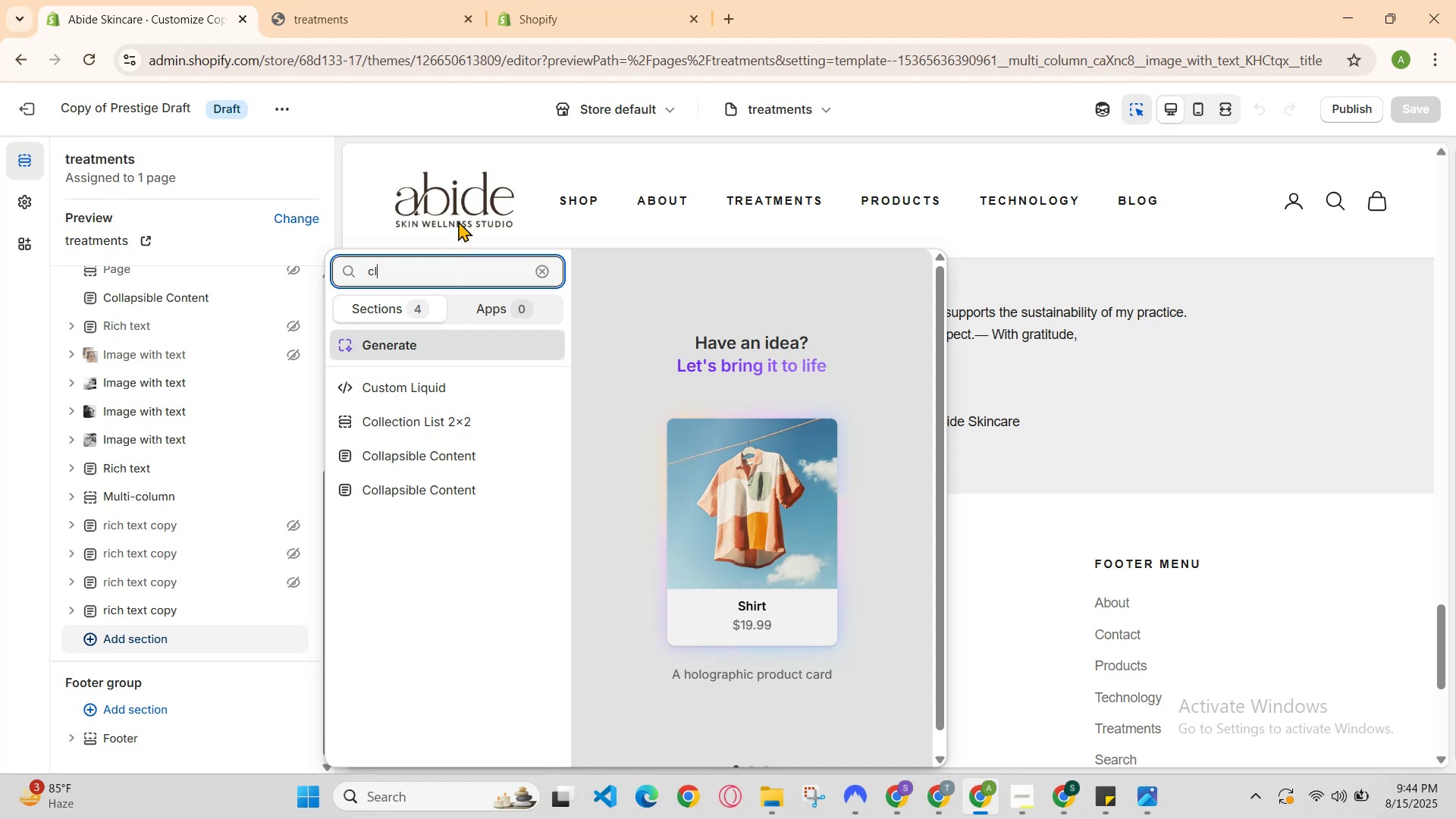 
key(Backspace)
 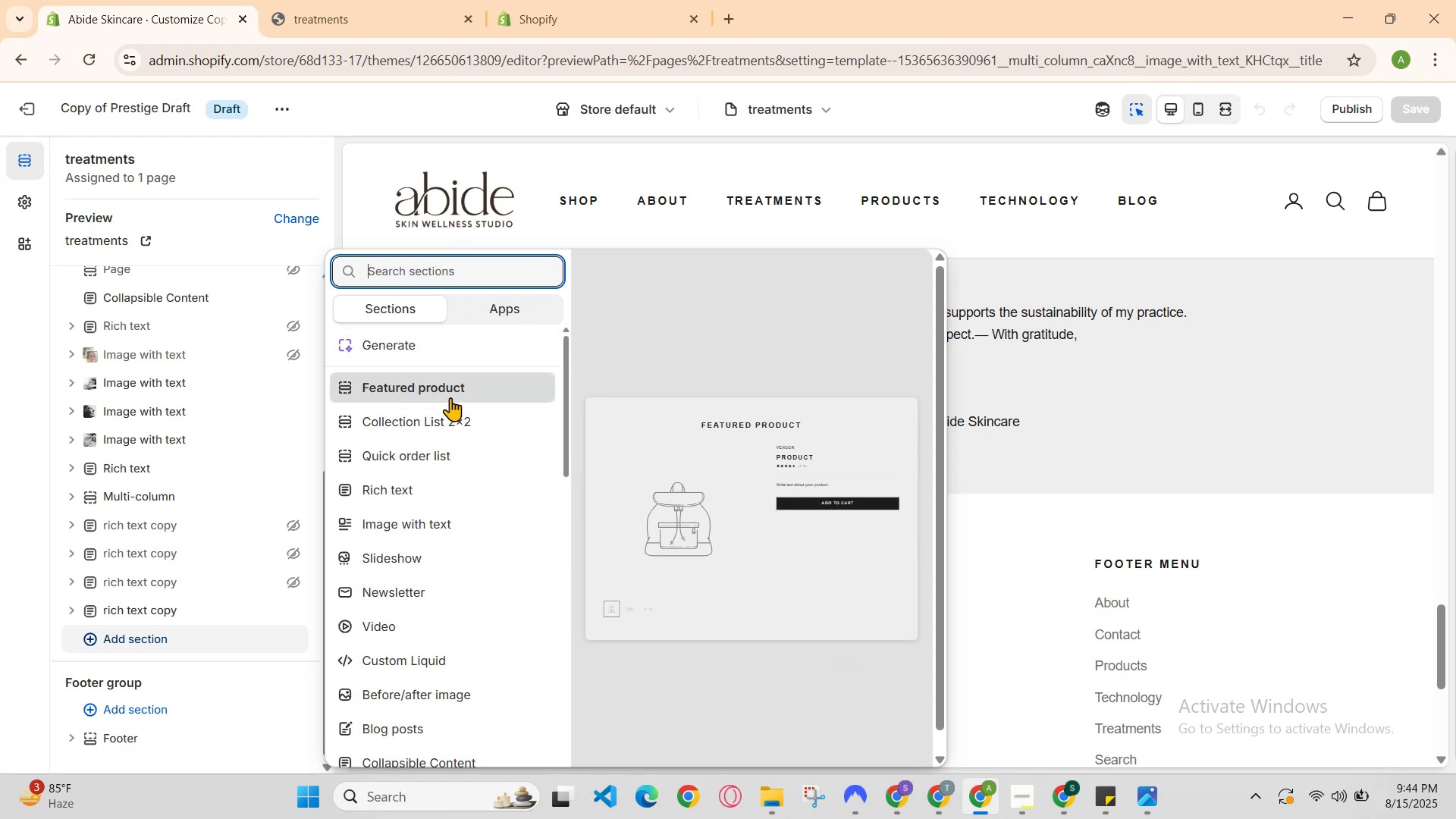 
scroll: coordinate [457, 667], scroll_direction: down, amount: 4.0
 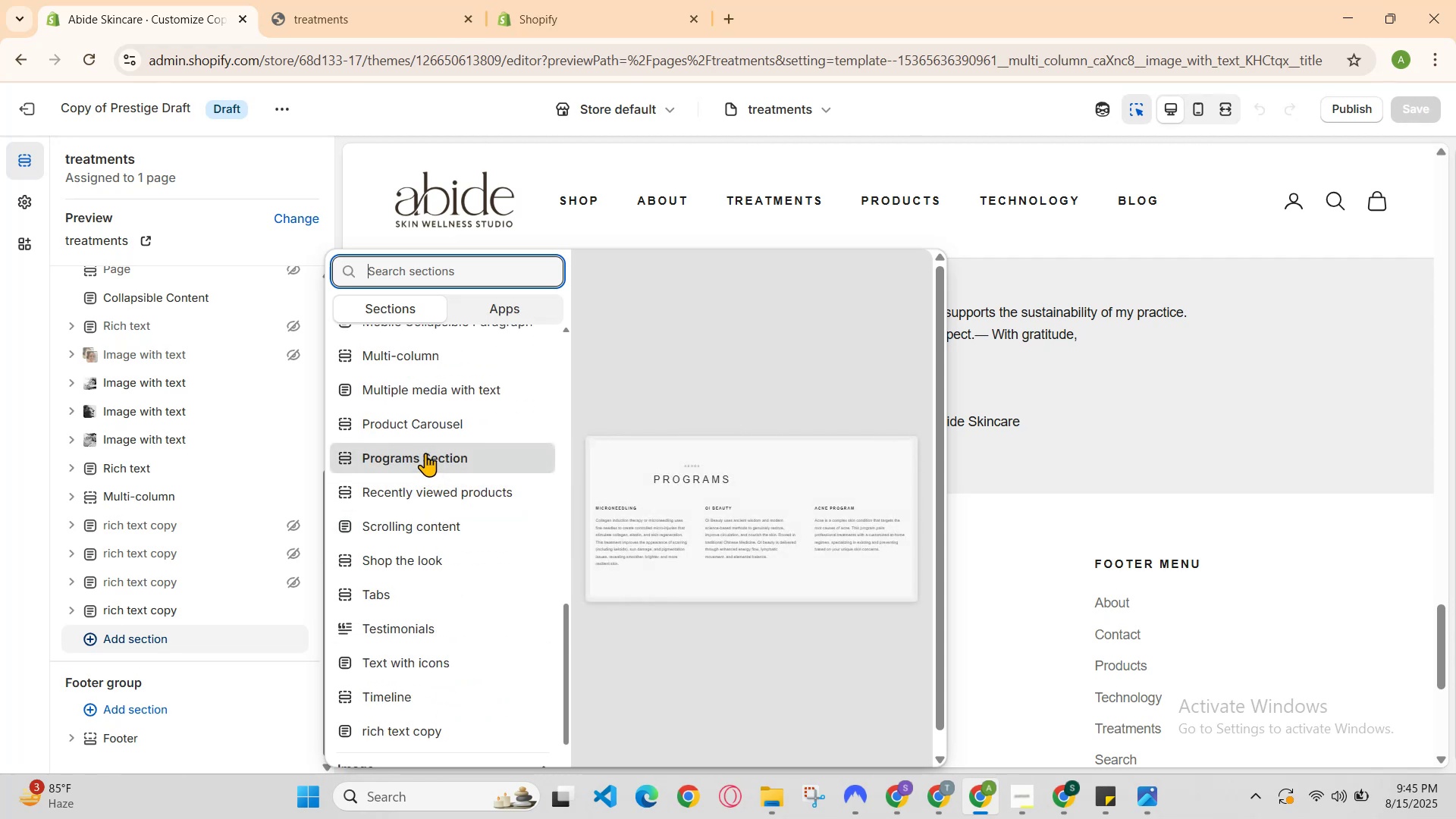 
left_click([428, 455])
 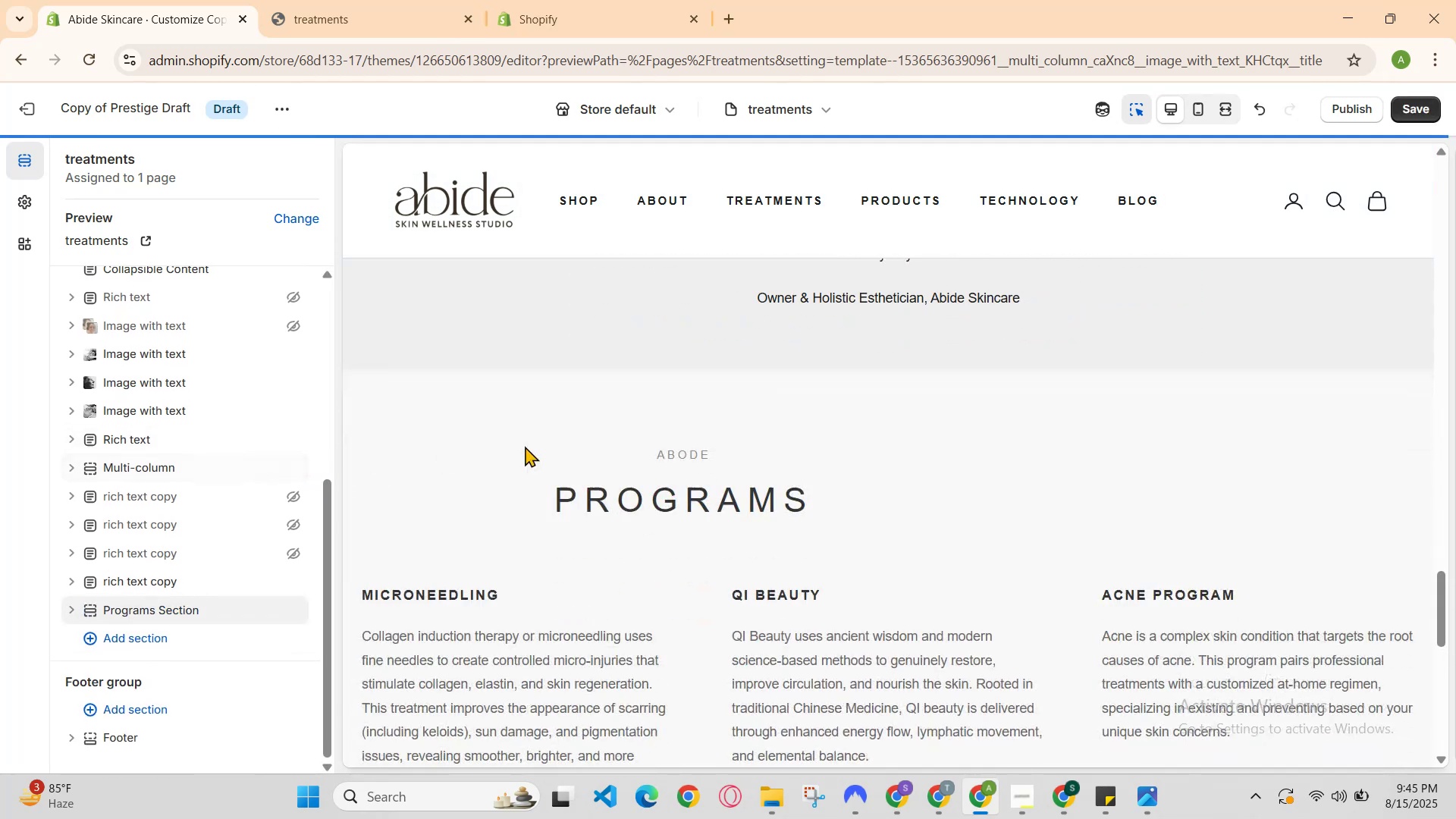 
scroll: coordinate [676, 443], scroll_direction: none, amount: 0.0
 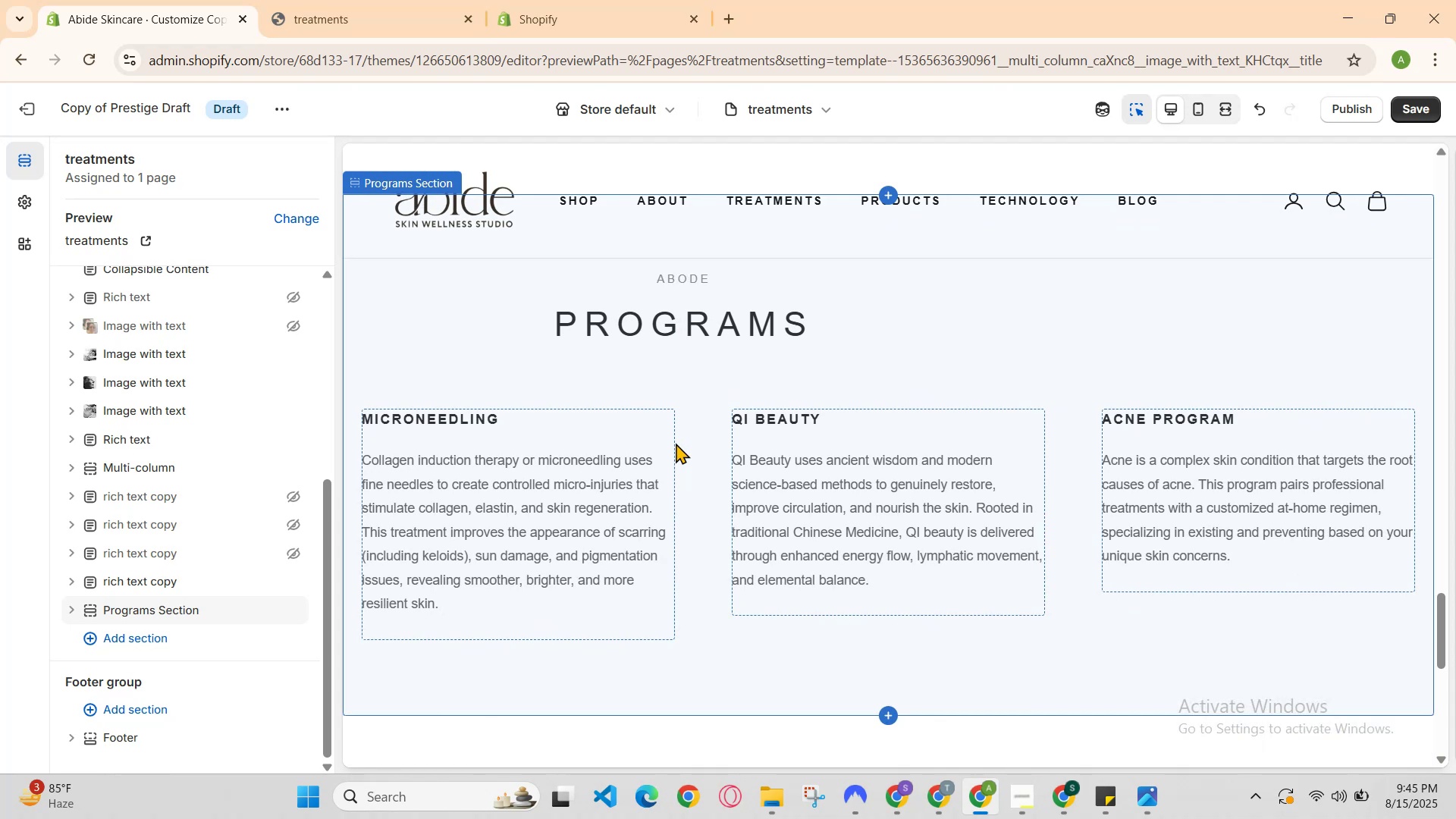 
scroll: coordinate [294, 630], scroll_direction: down, amount: 1.0
 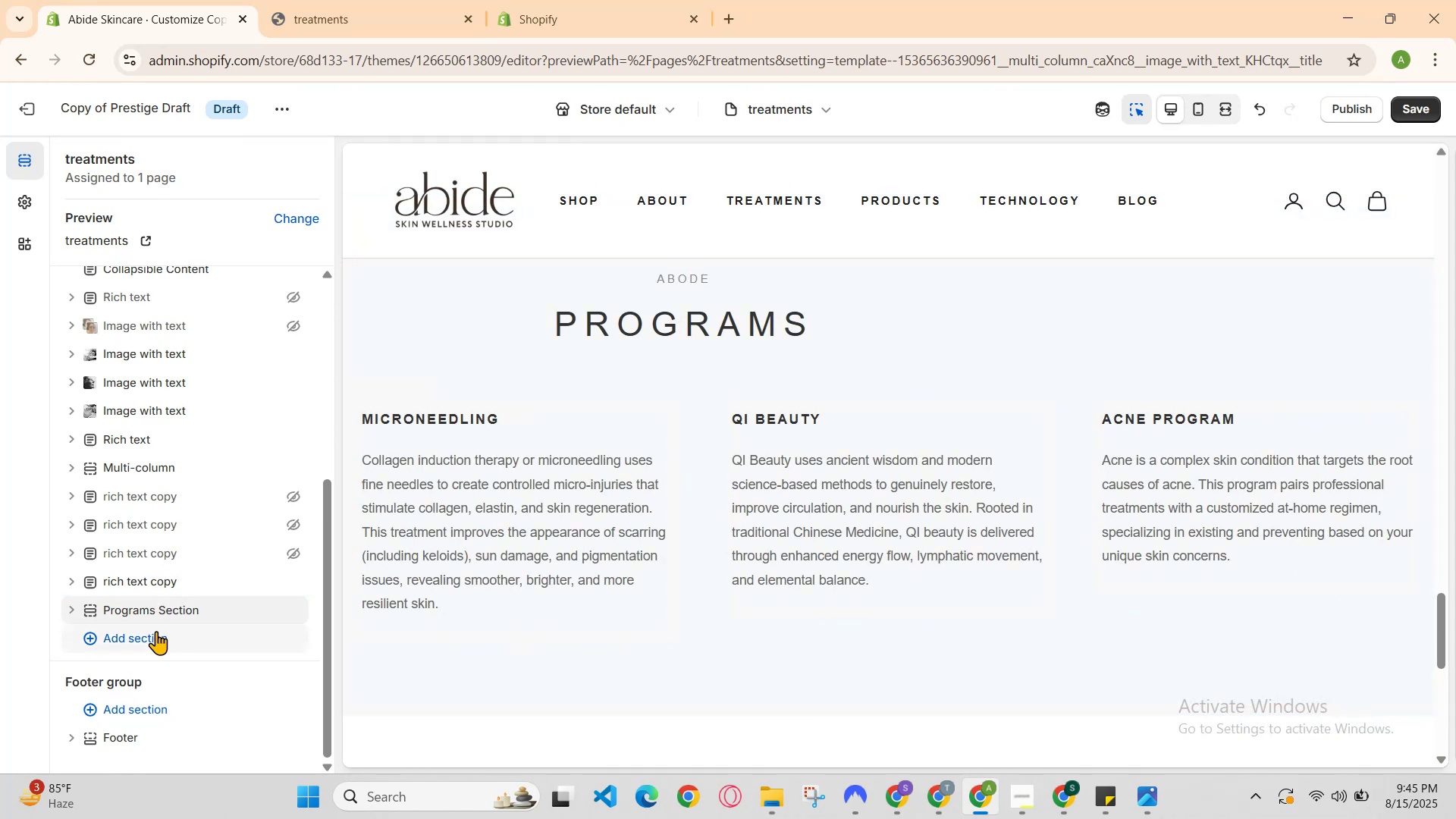 
left_click([154, 618])
 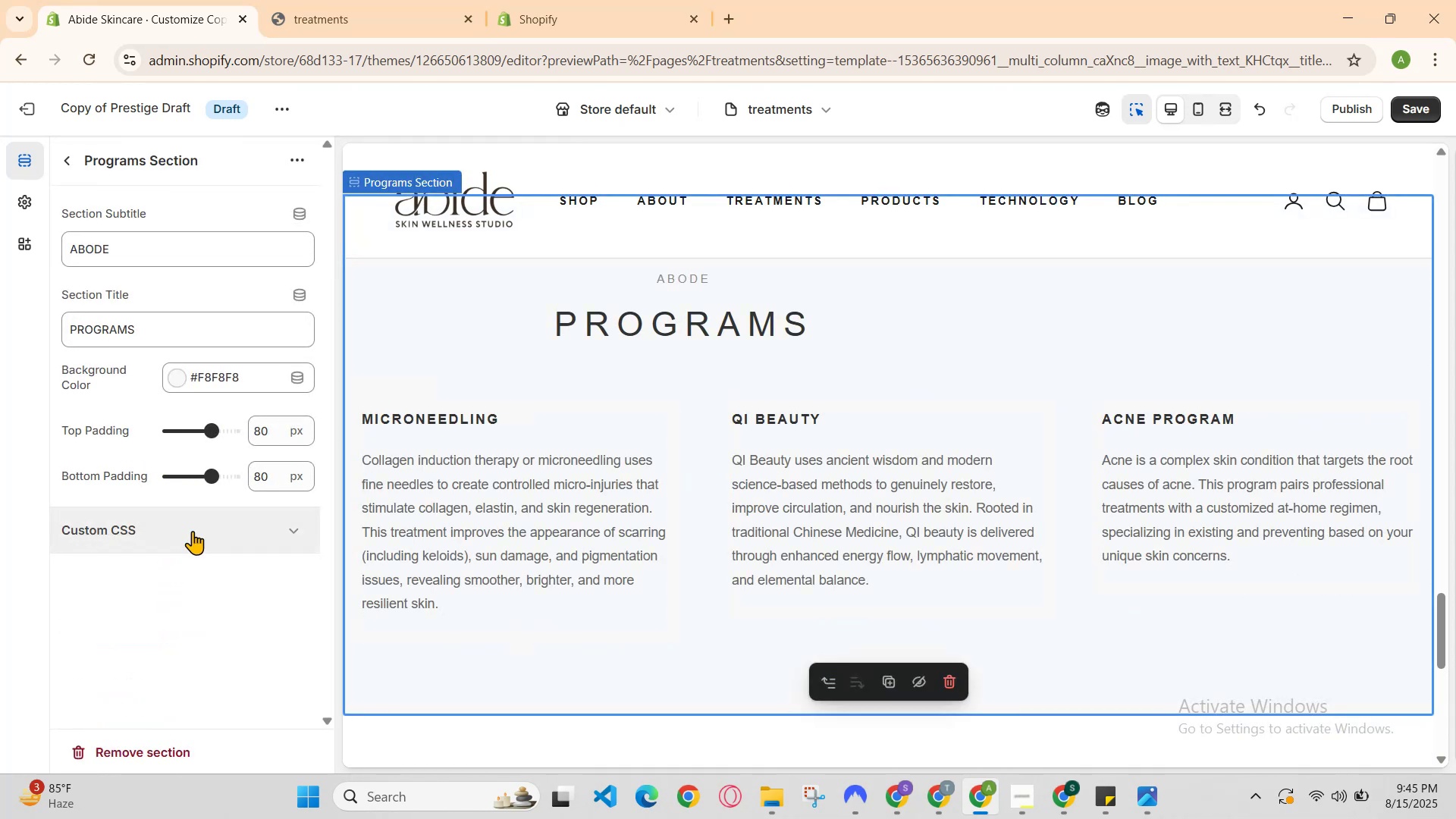 
left_click([71, 167])
 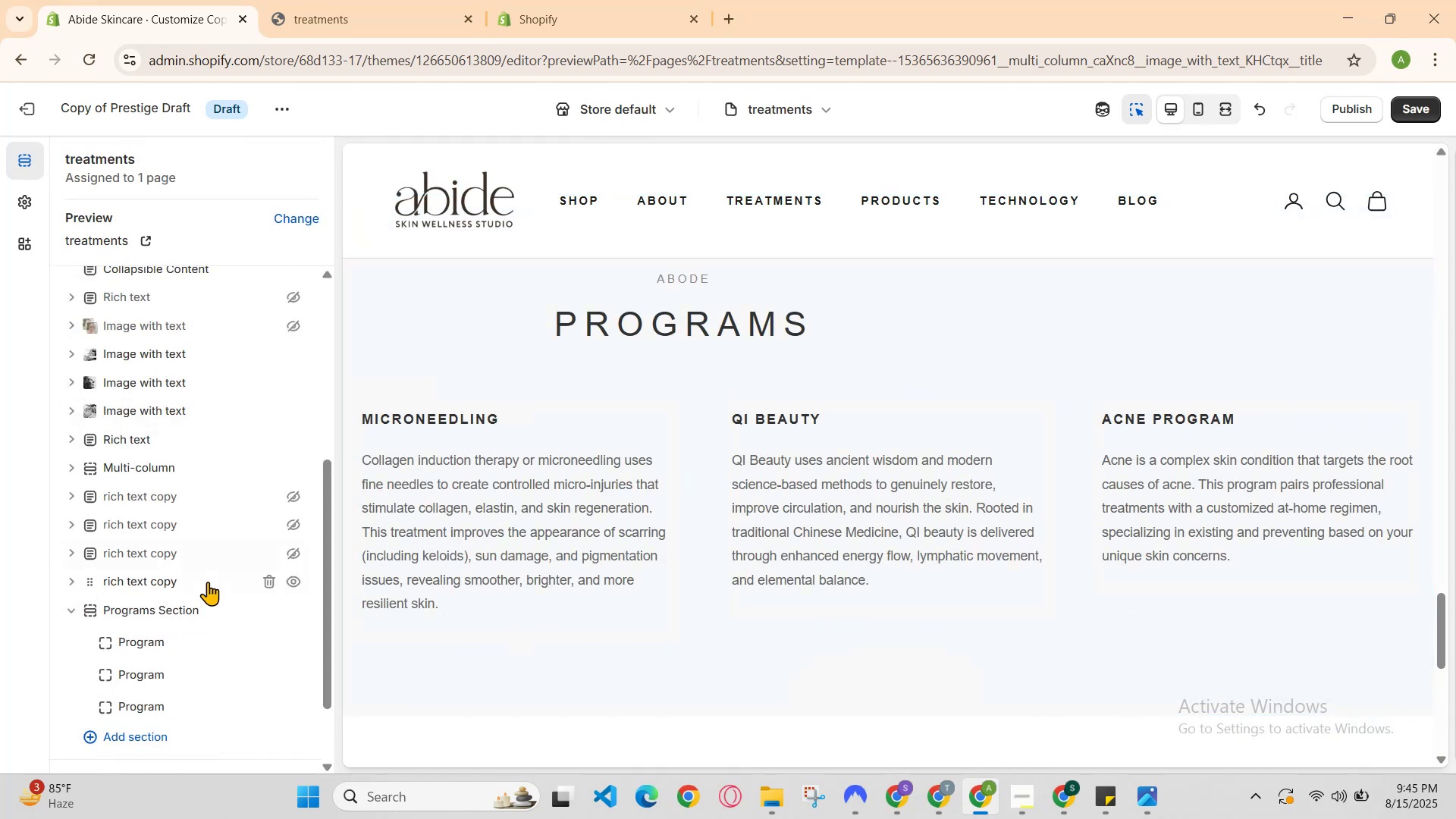 
scroll: coordinate [535, 567], scroll_direction: down, amount: 1.0
 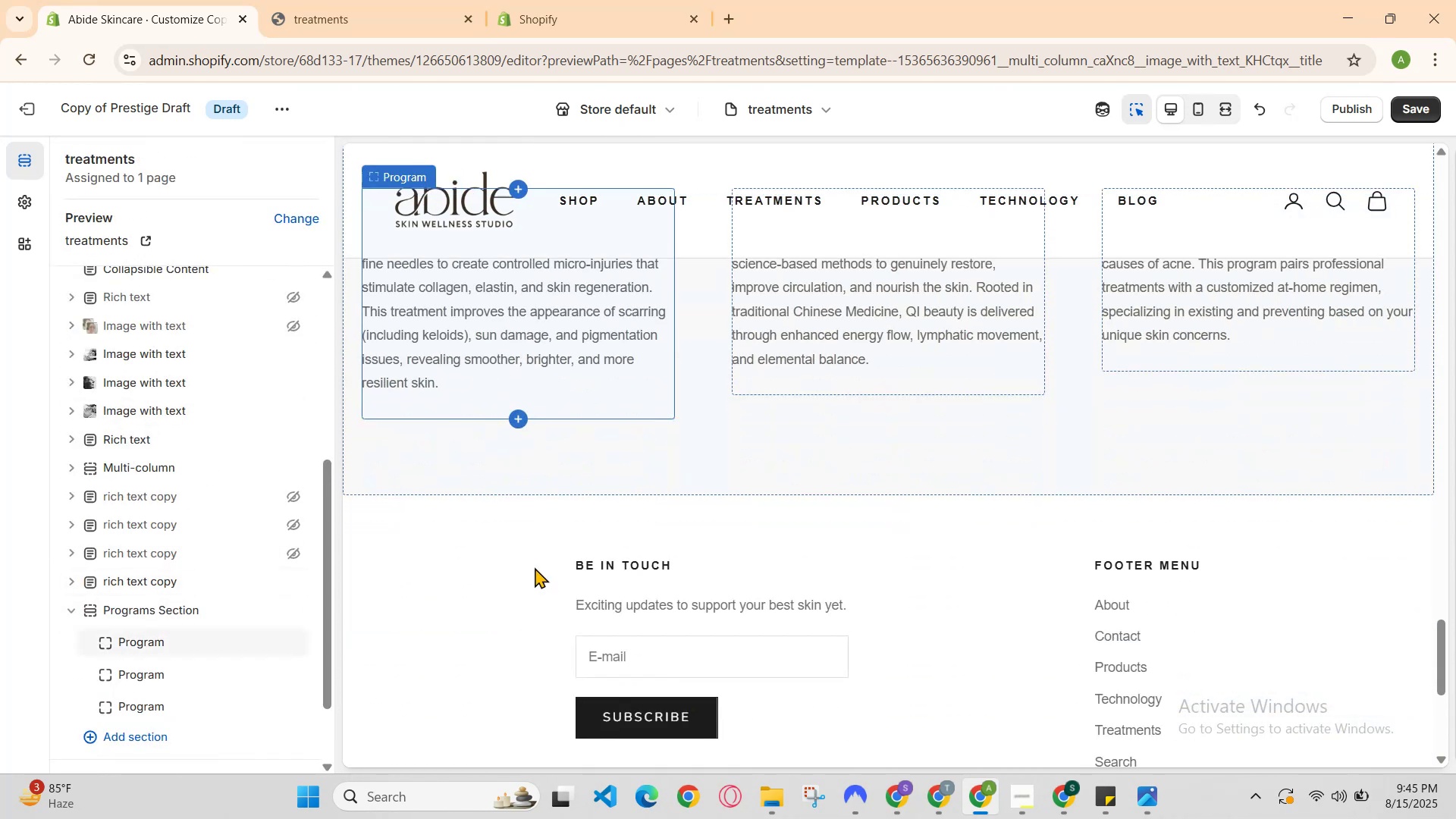 
scroll: coordinate [533, 555], scroll_direction: up, amount: 1.0
 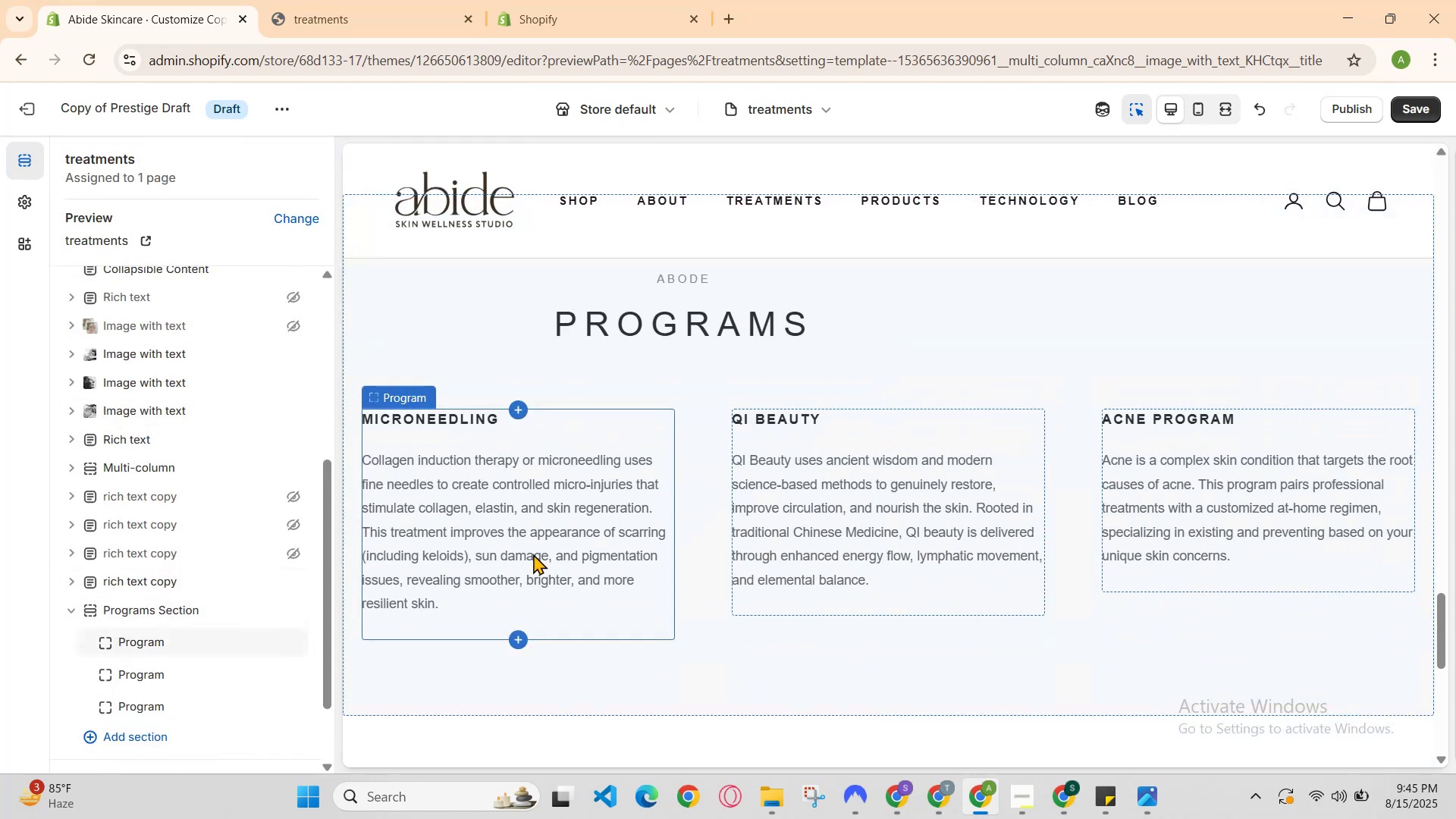 
scroll: coordinate [533, 554], scroll_direction: down, amount: 1.0
 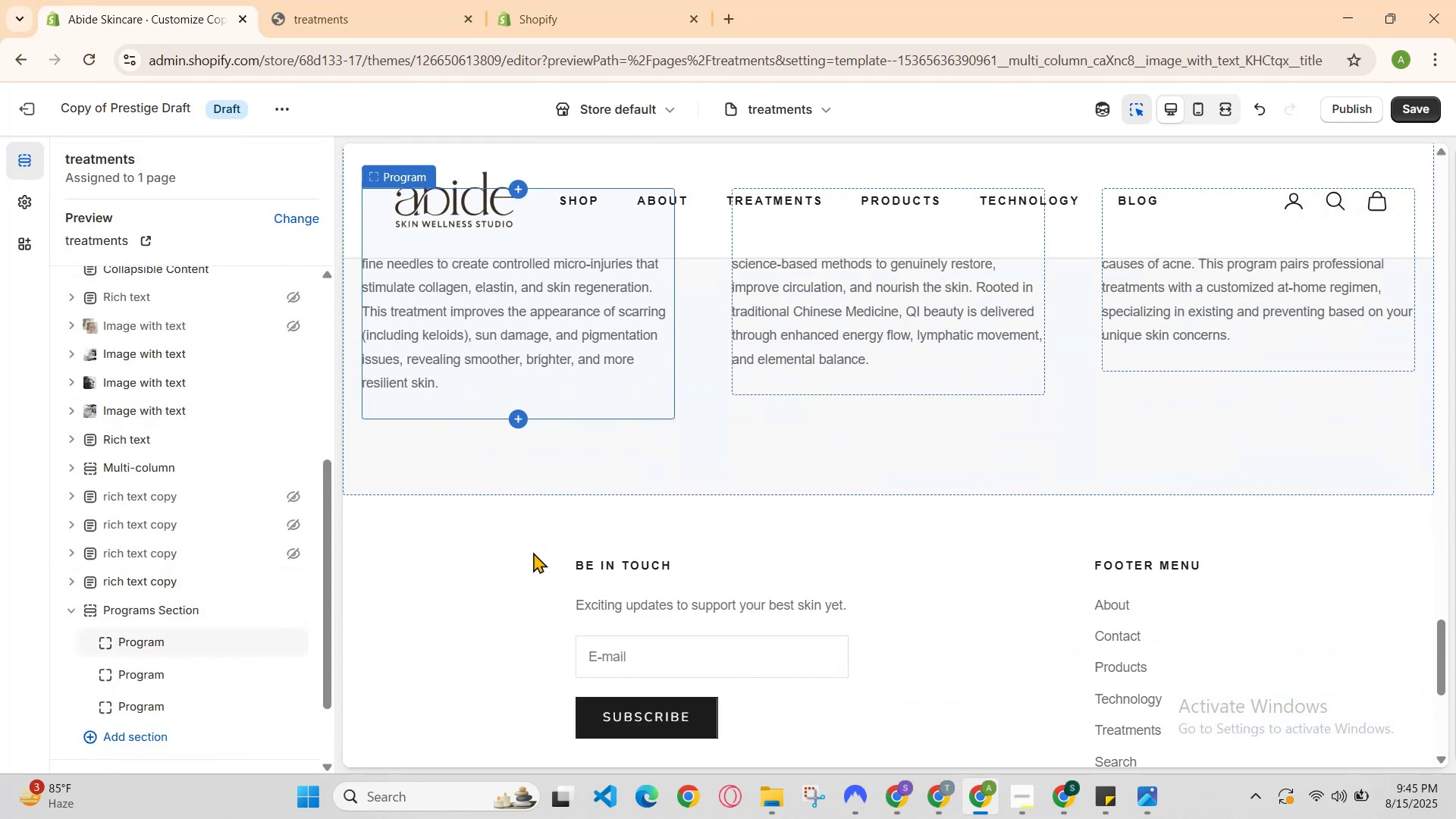 
scroll: coordinate [558, 541], scroll_direction: up, amount: 2.0
 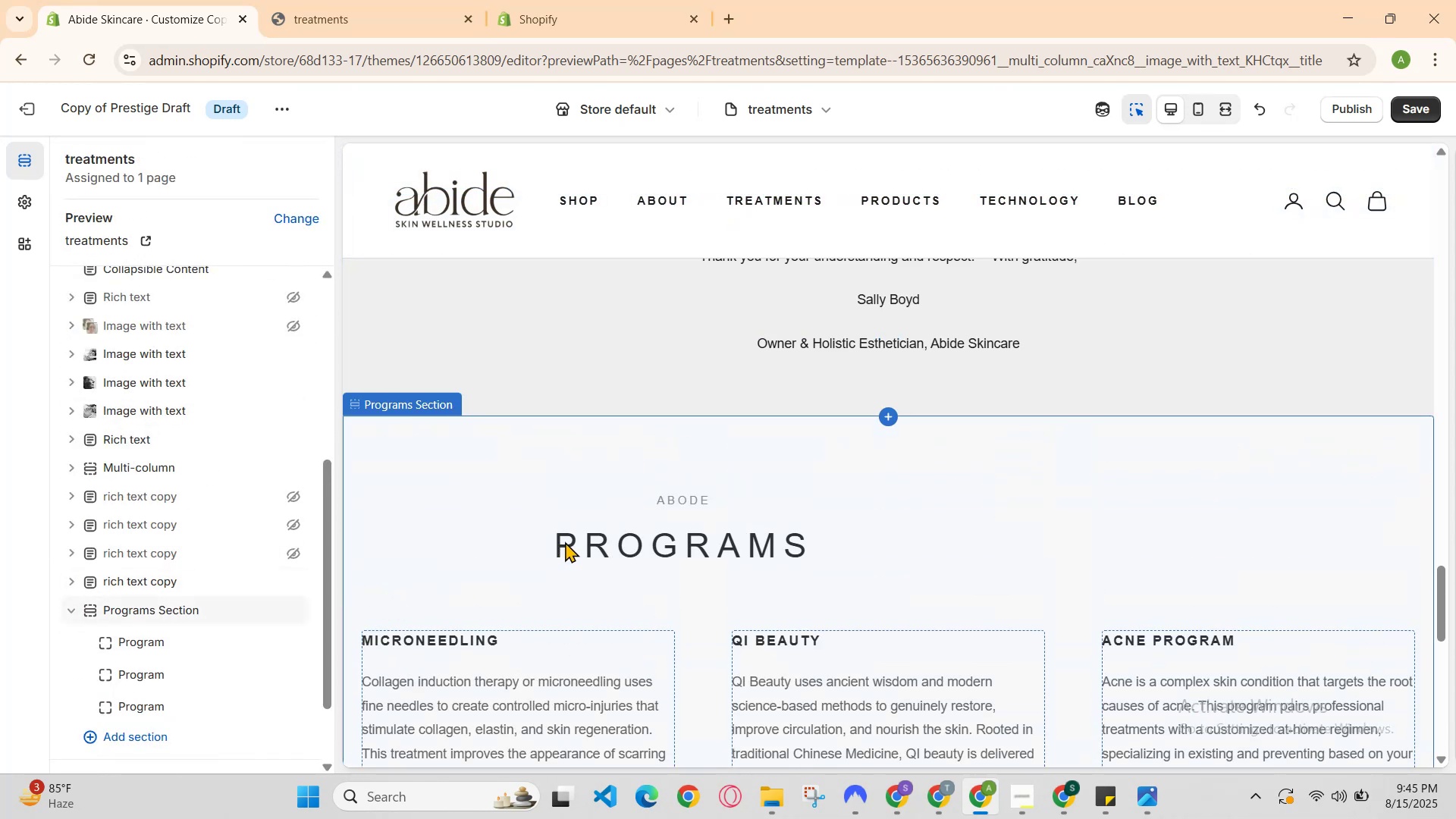 
scroll: coordinate [601, 543], scroll_direction: down, amount: 1.0
 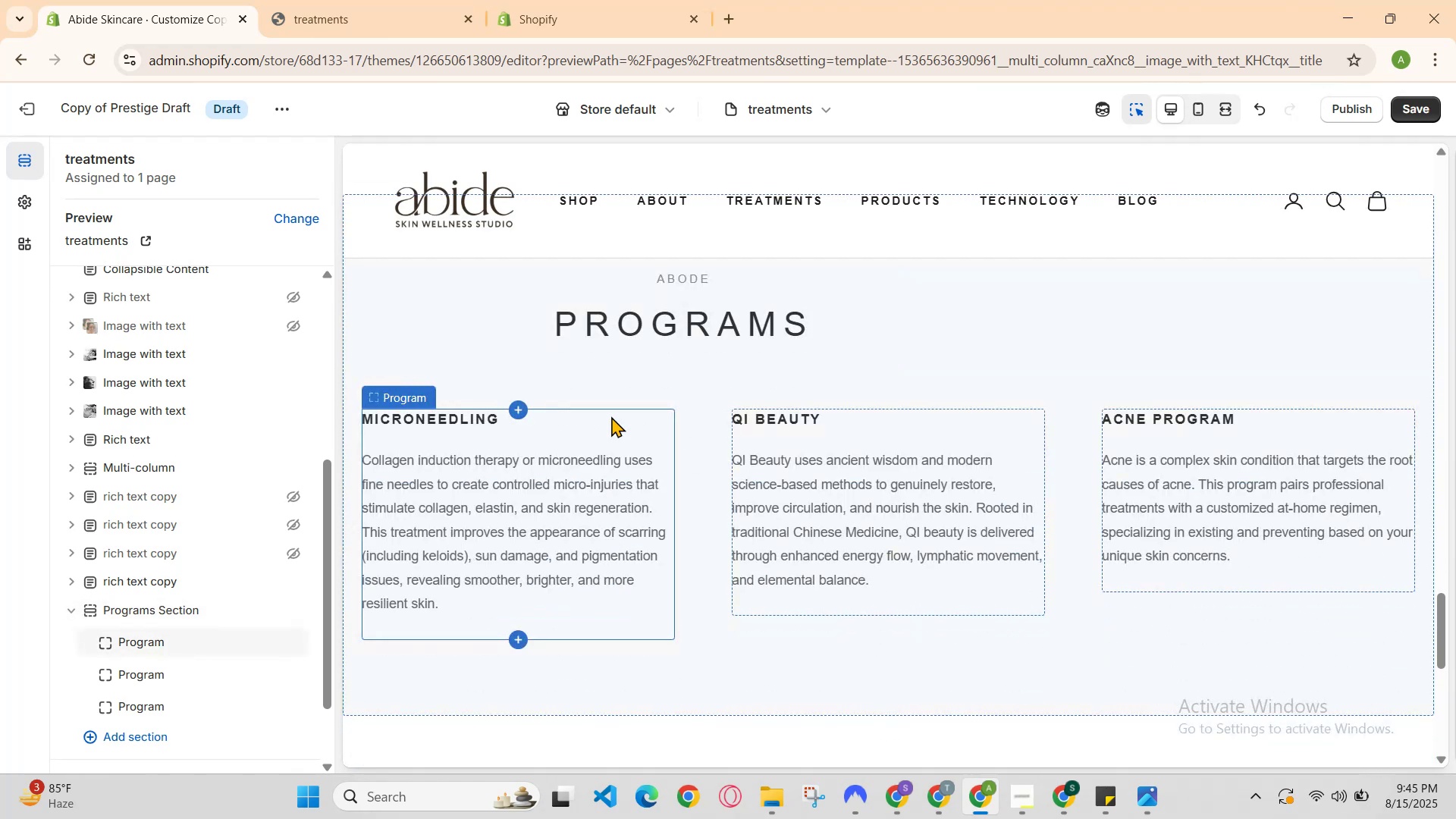 
left_click([353, 0])
 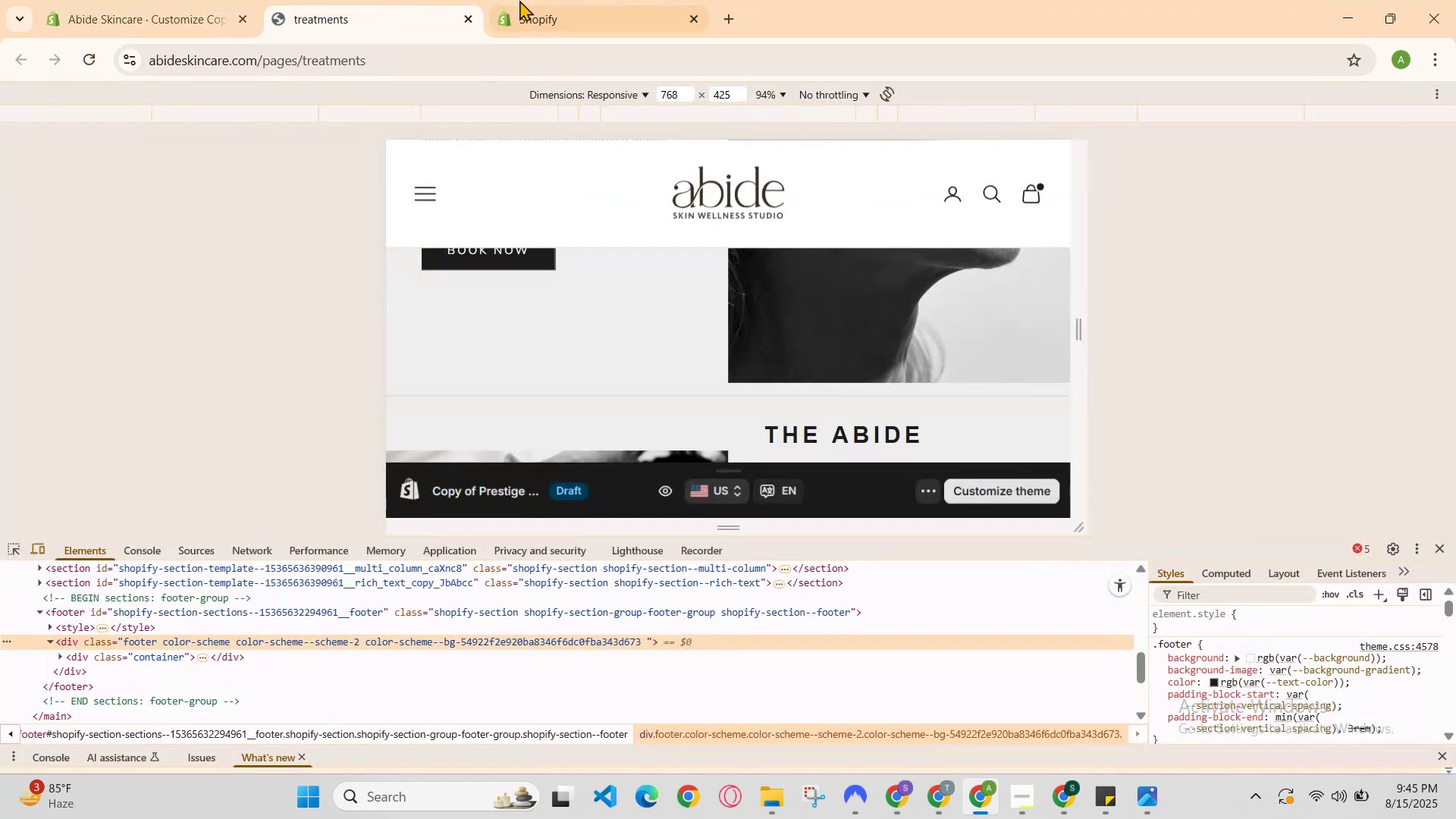 
left_click([576, 0])
 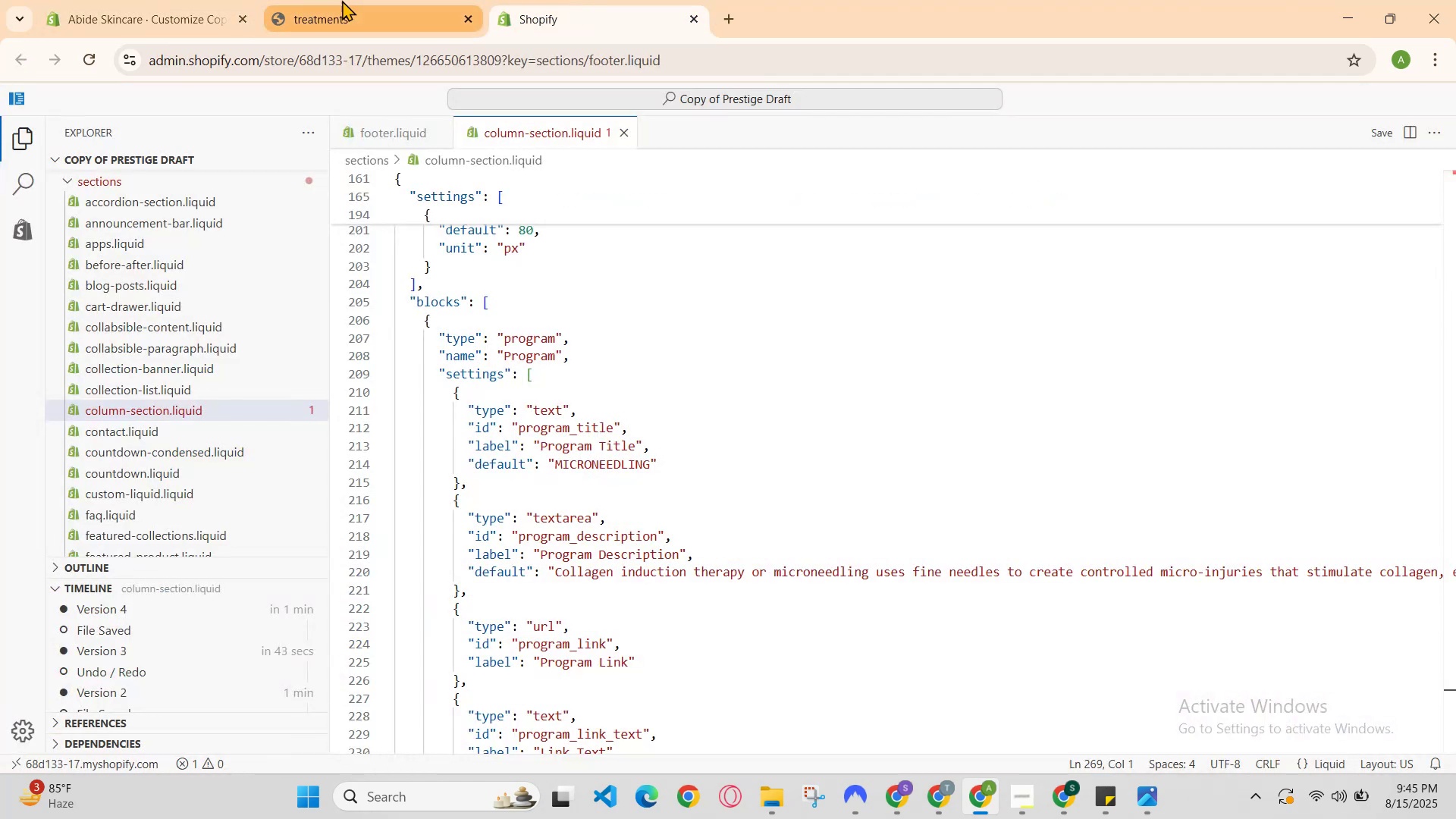 
scroll: coordinate [864, 458], scroll_direction: up, amount: 9.0
 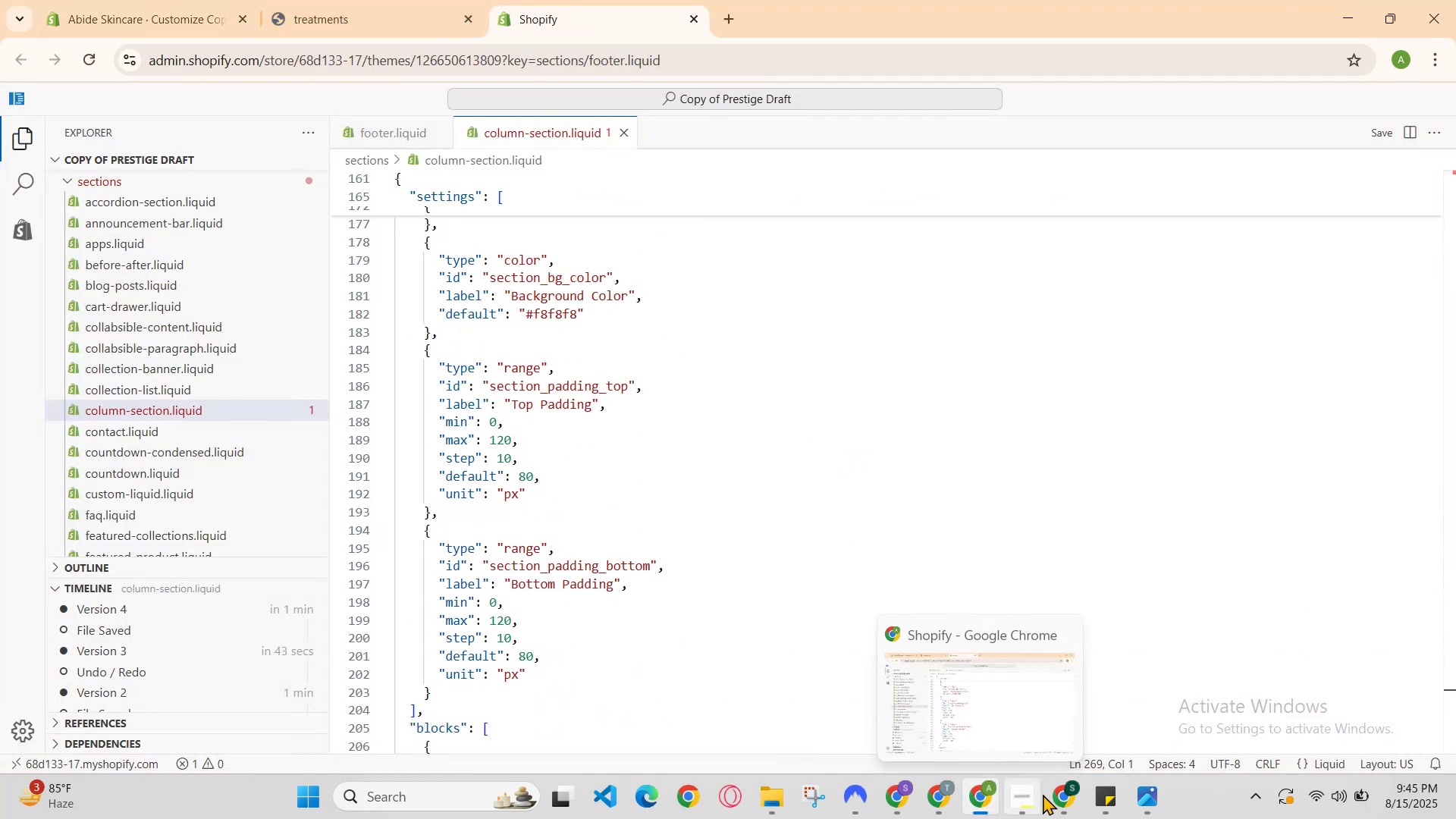 
left_click([943, 786])
 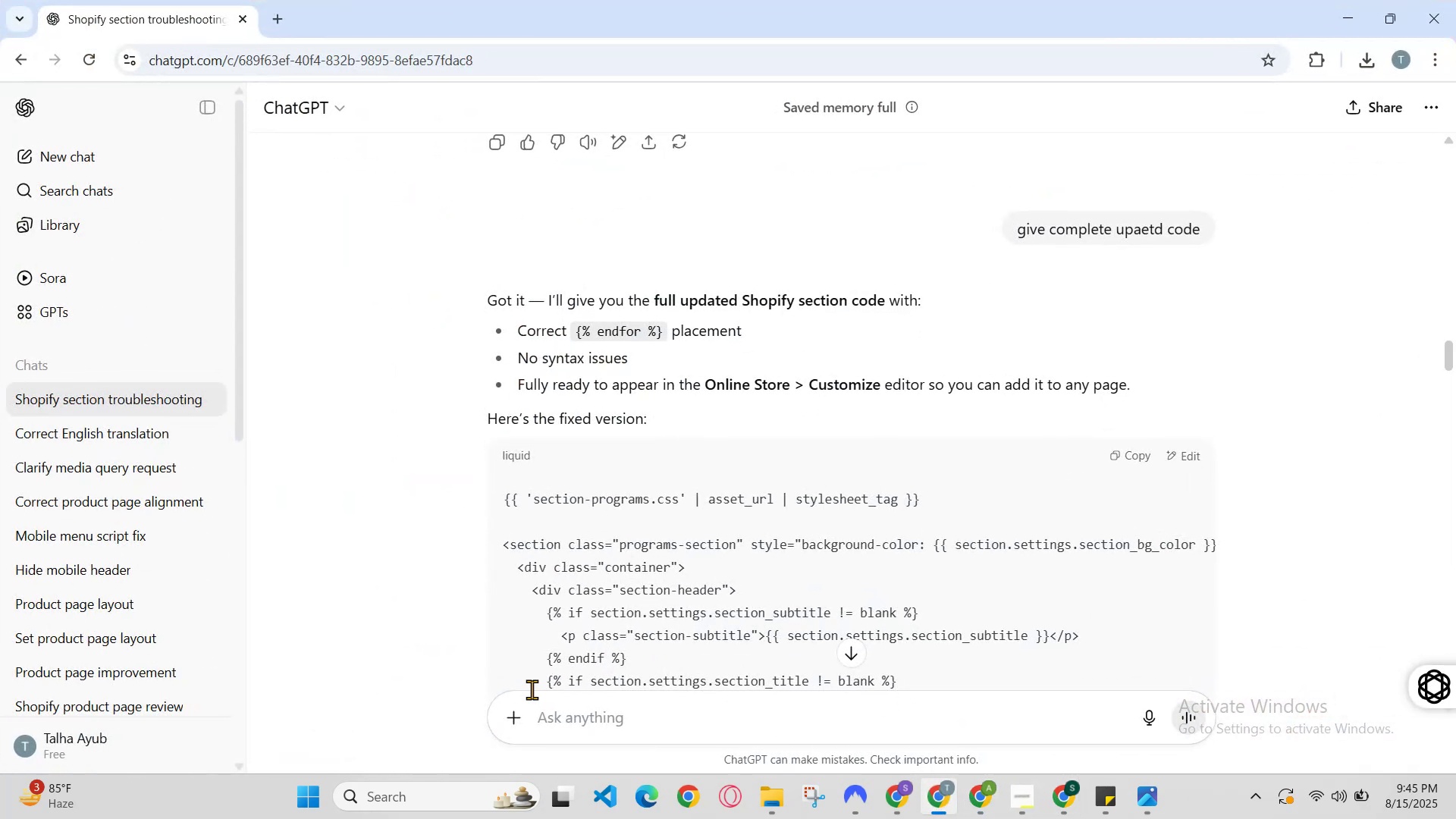 
left_click([525, 718])
 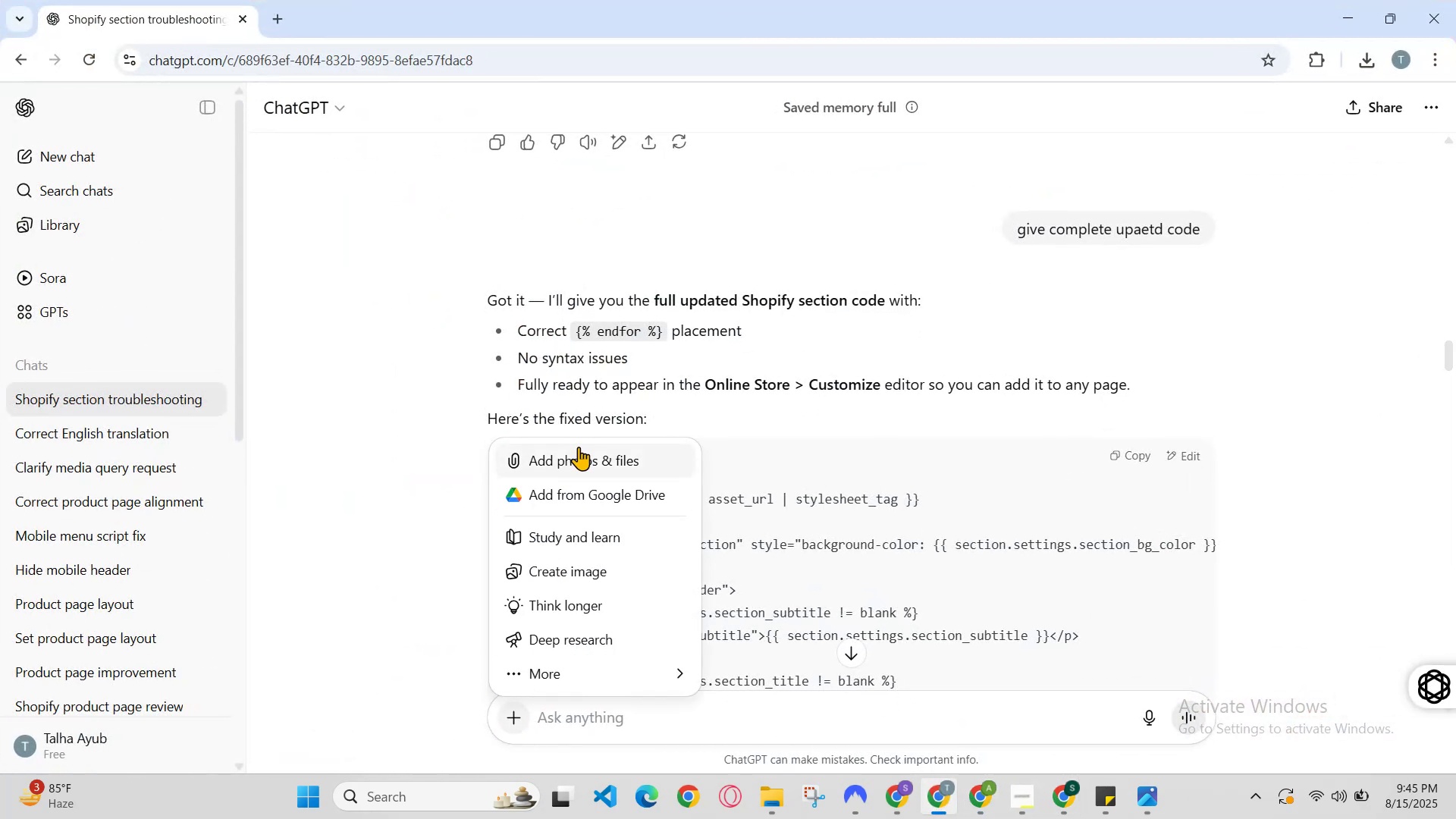 
left_click([582, 450])
 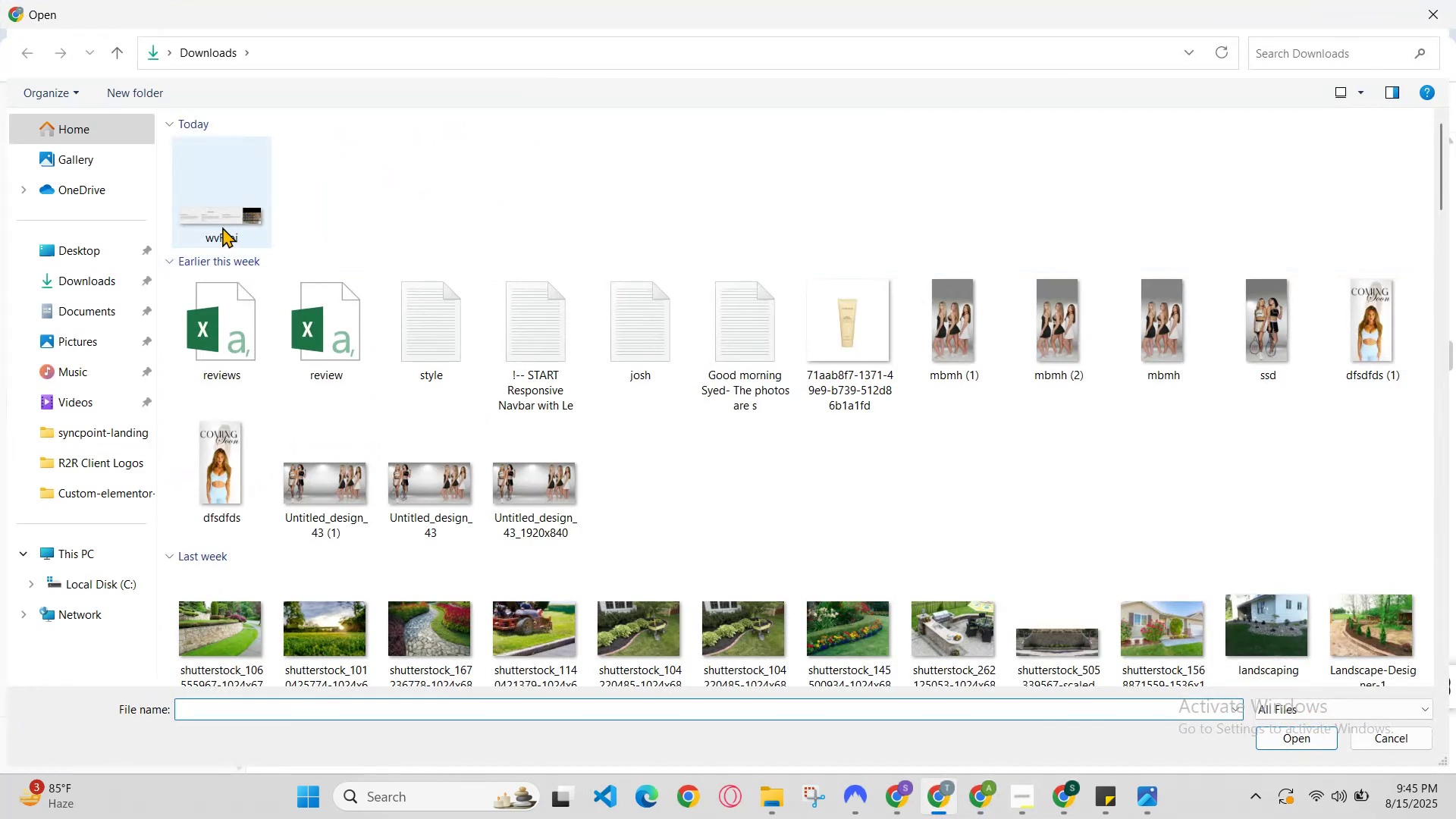 
double_click([220, 231])
 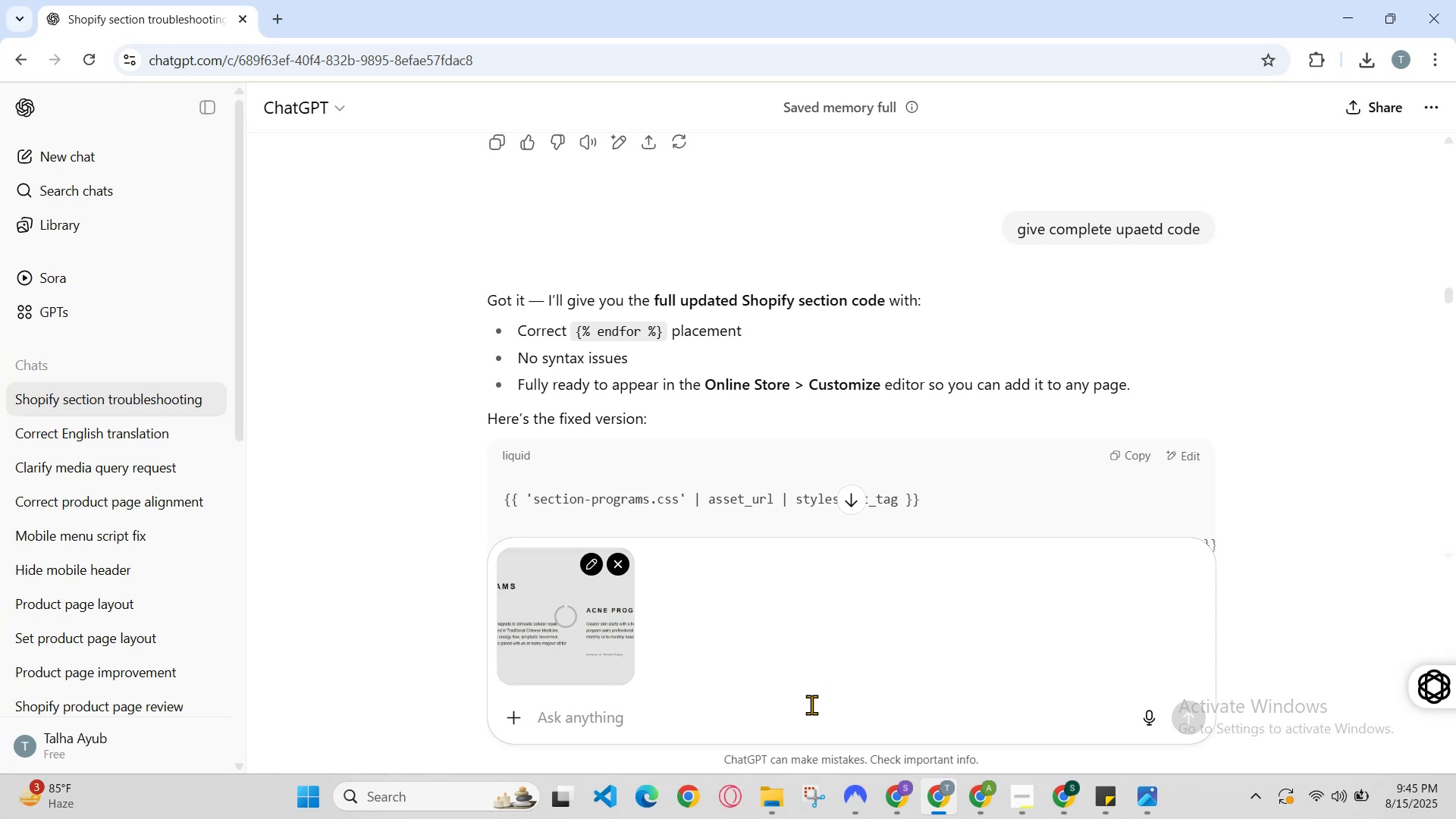 
type(add )
key(Backspace)
key(Backspace)
key(Backspace)
key(Backspace)
type(layput asea krdo  )
 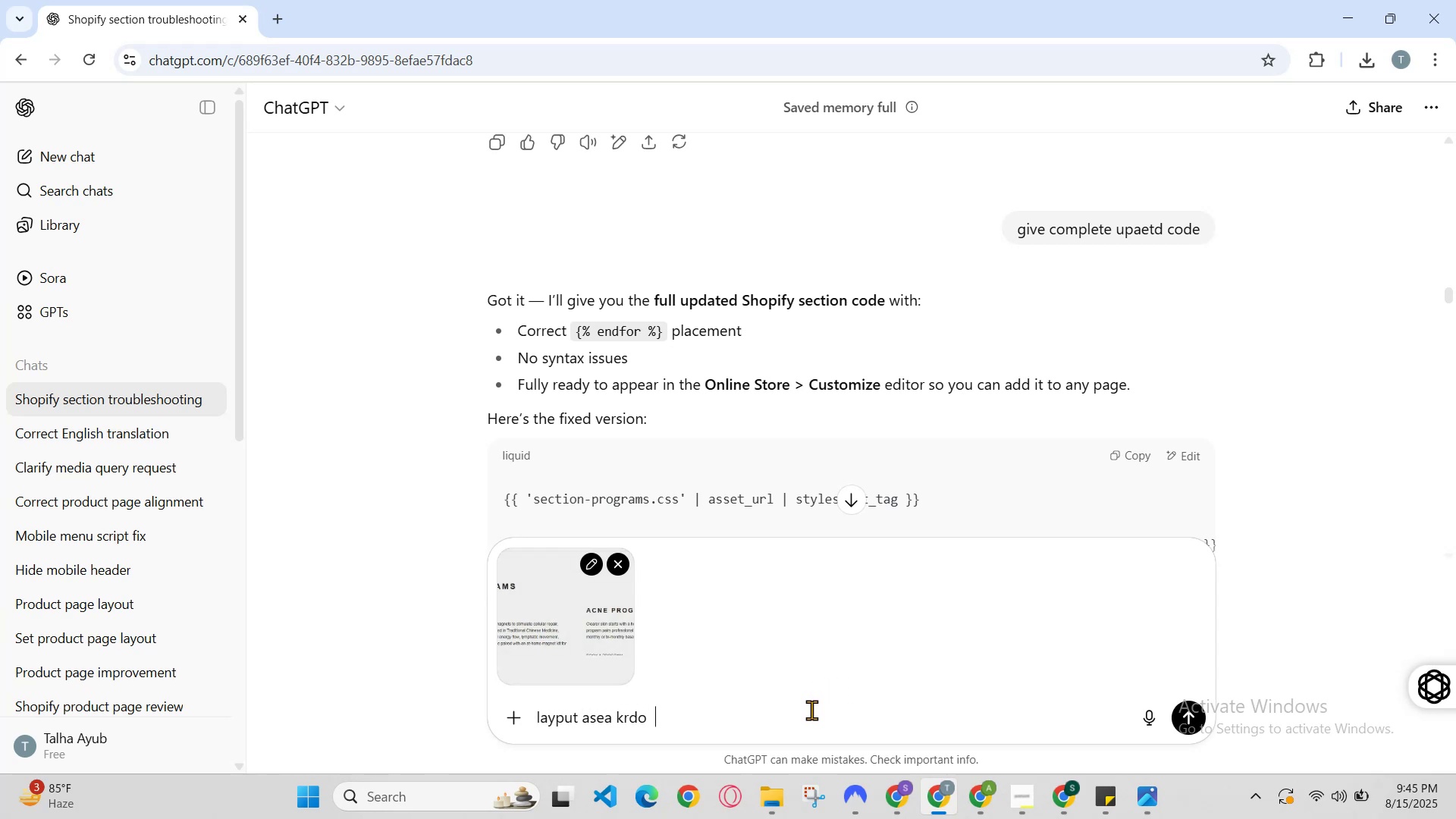 
key(Enter)
 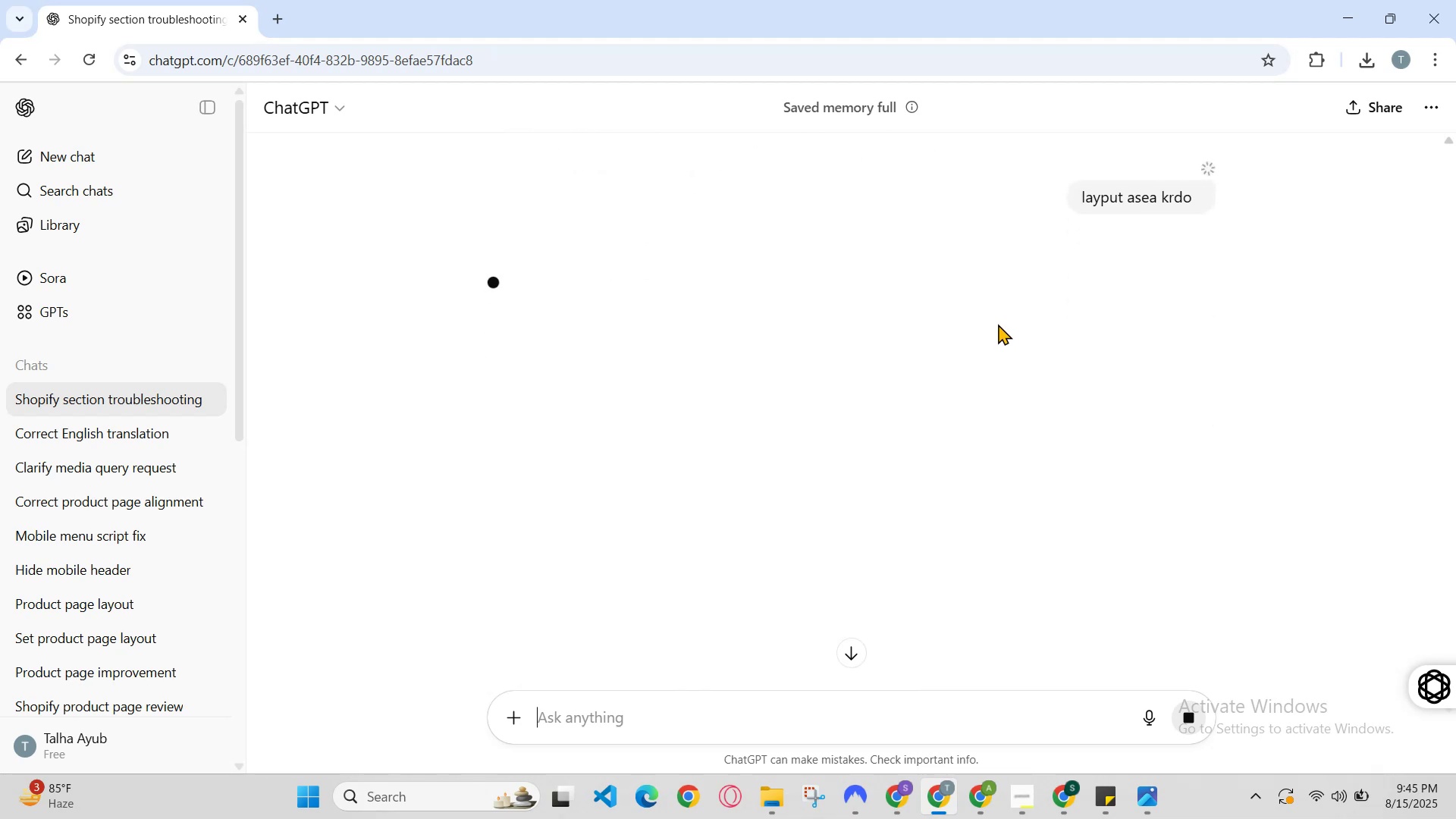 
scroll: coordinate [930, 369], scroll_direction: down, amount: 15.0
 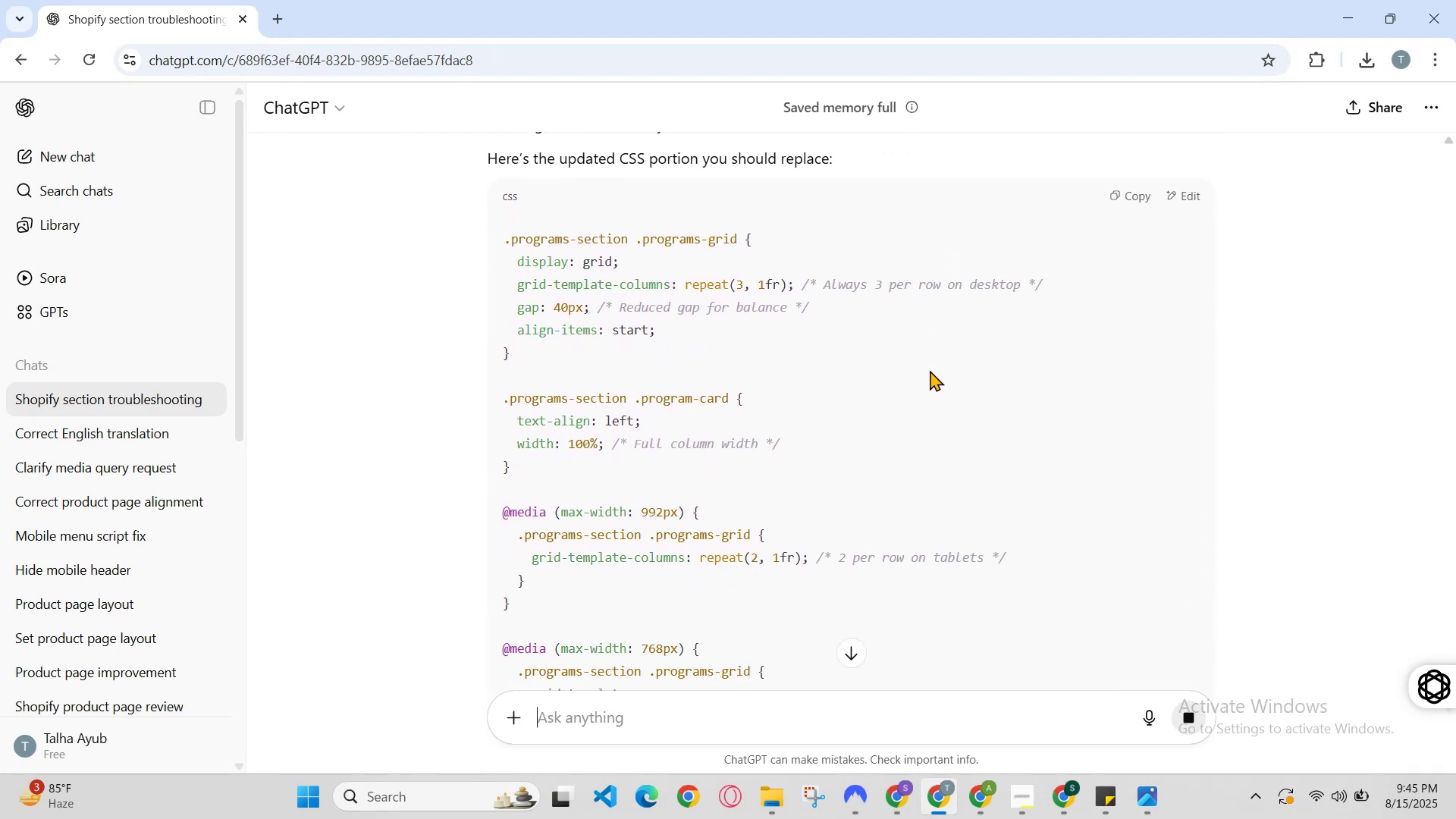 
scroll: coordinate [933, 375], scroll_direction: down, amount: 5.0
 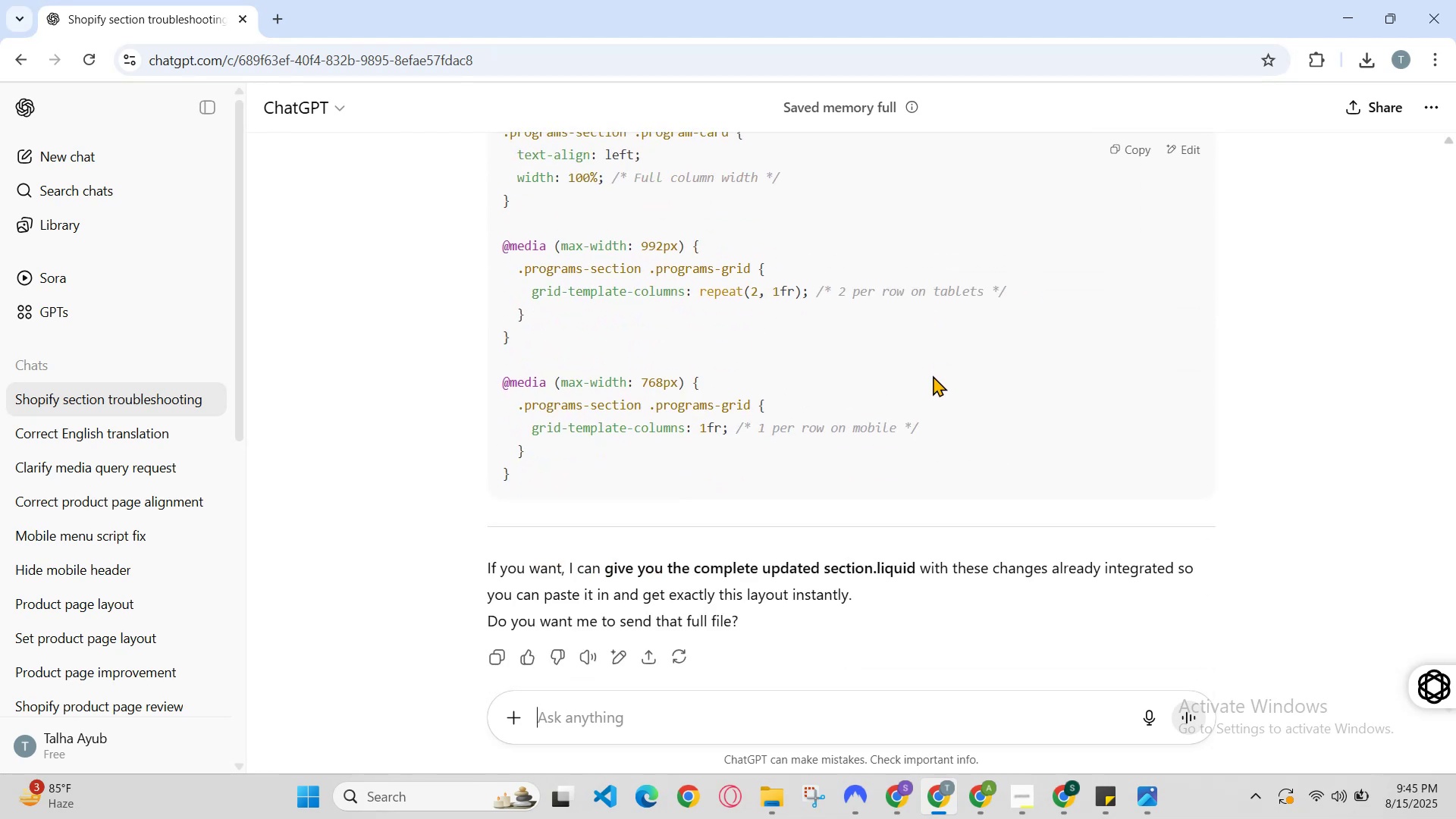 
scroll: coordinate [933, 375], scroll_direction: up, amount: 2.0
 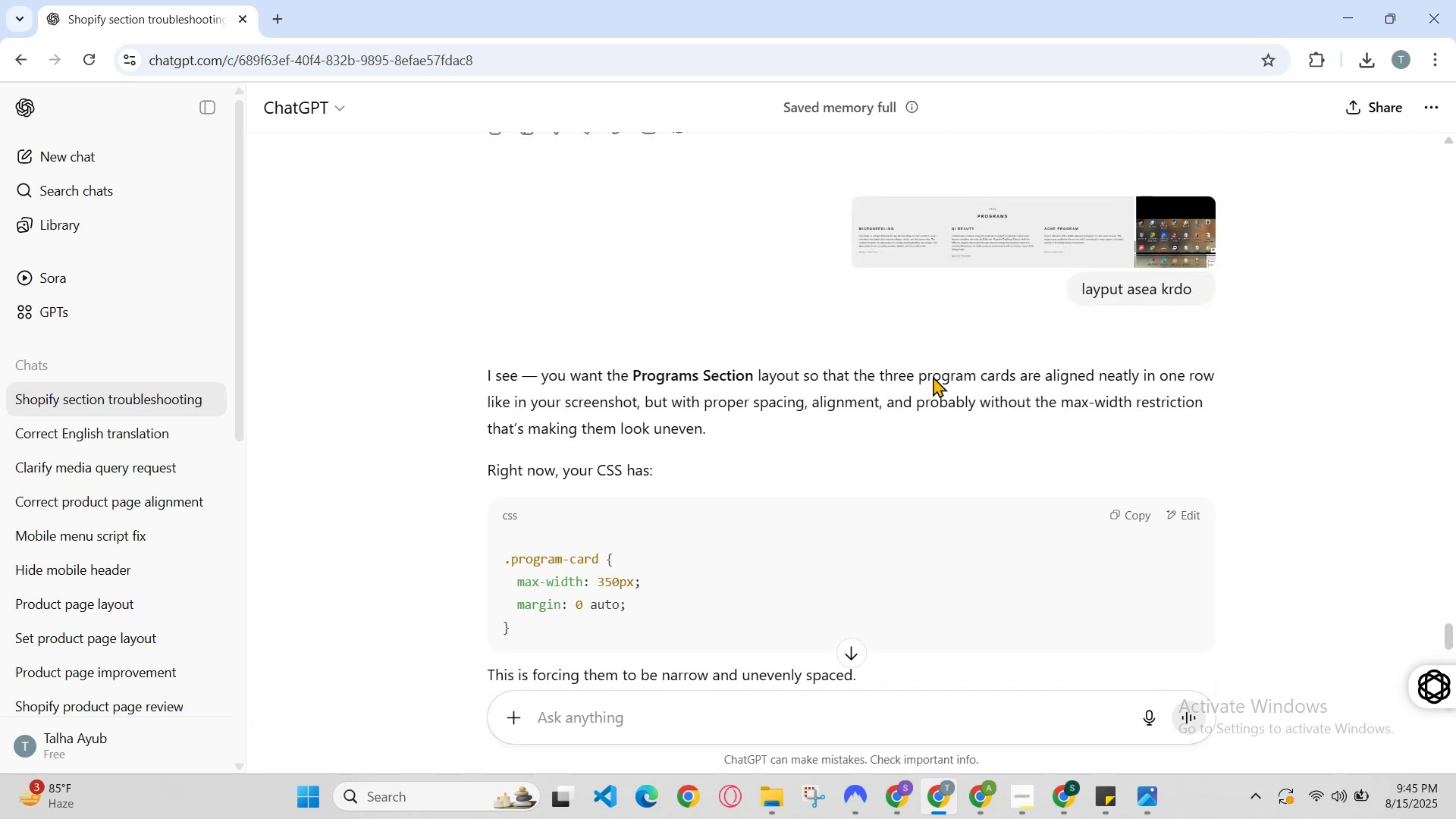 
scroll: coordinate [933, 376], scroll_direction: down, amount: 1.0
 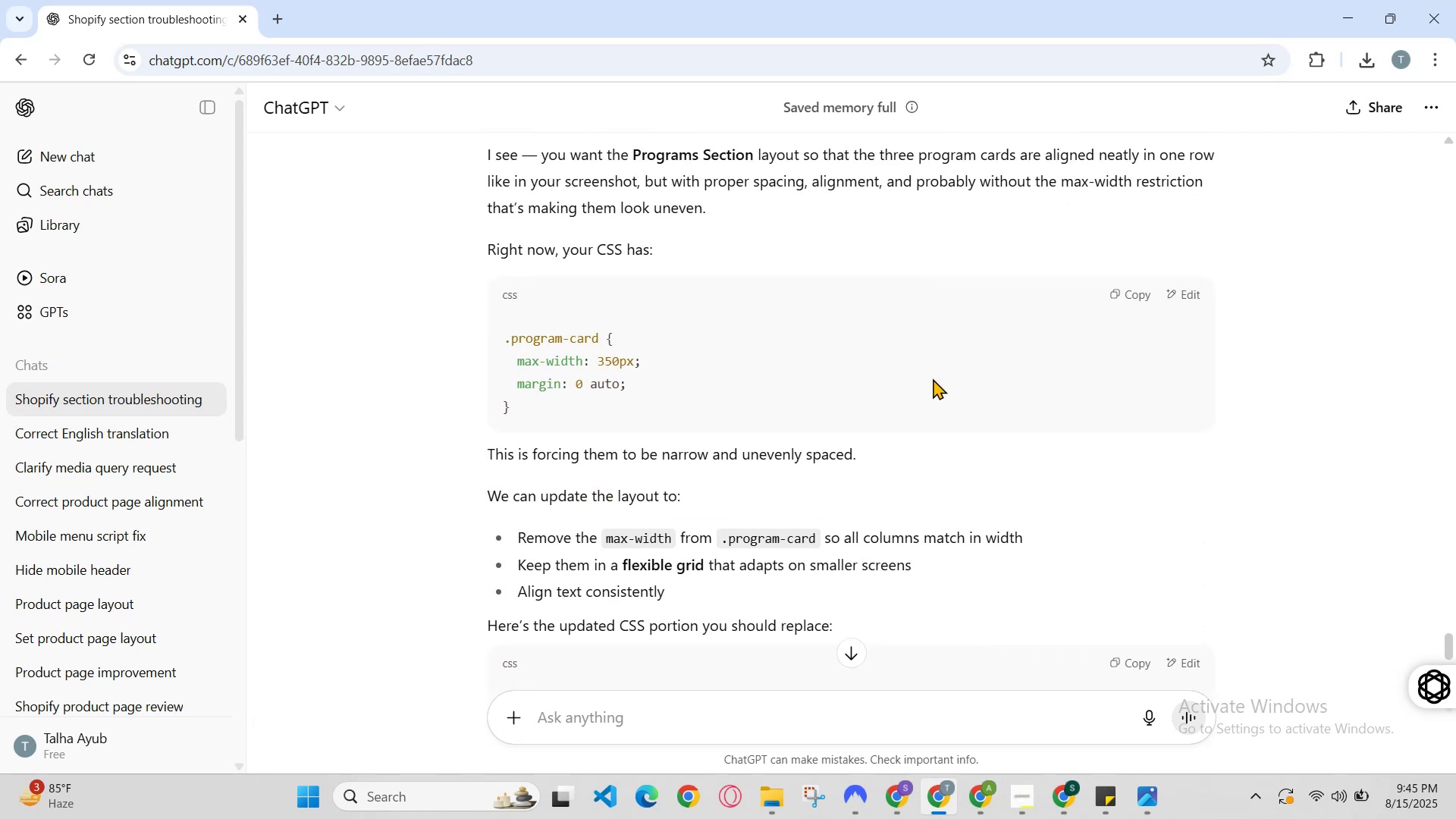 
scroll: coordinate [927, 409], scroll_direction: none, amount: 0.0
 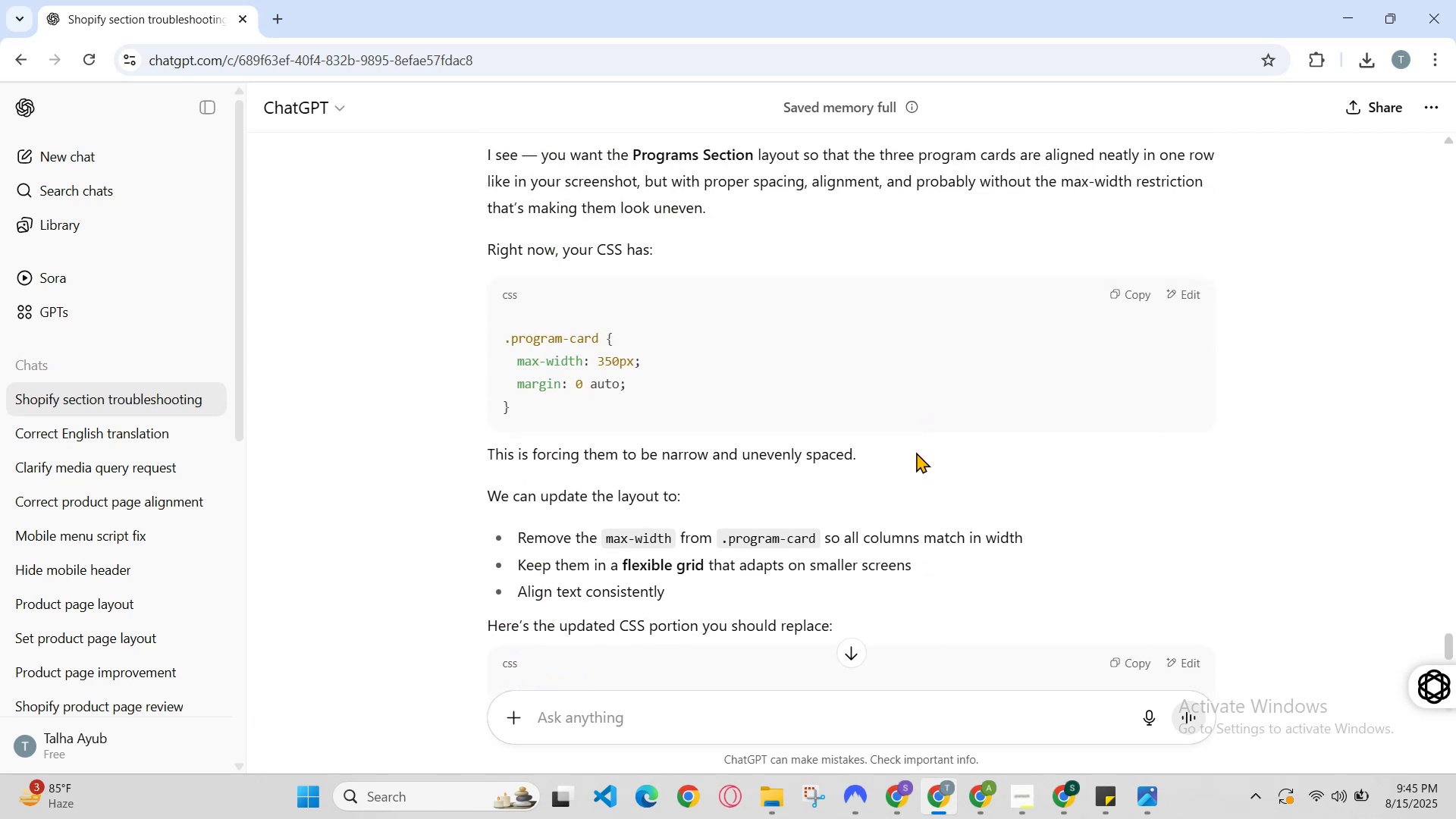 
scroll: coordinate [797, 730], scroll_direction: down, amount: 2.0
 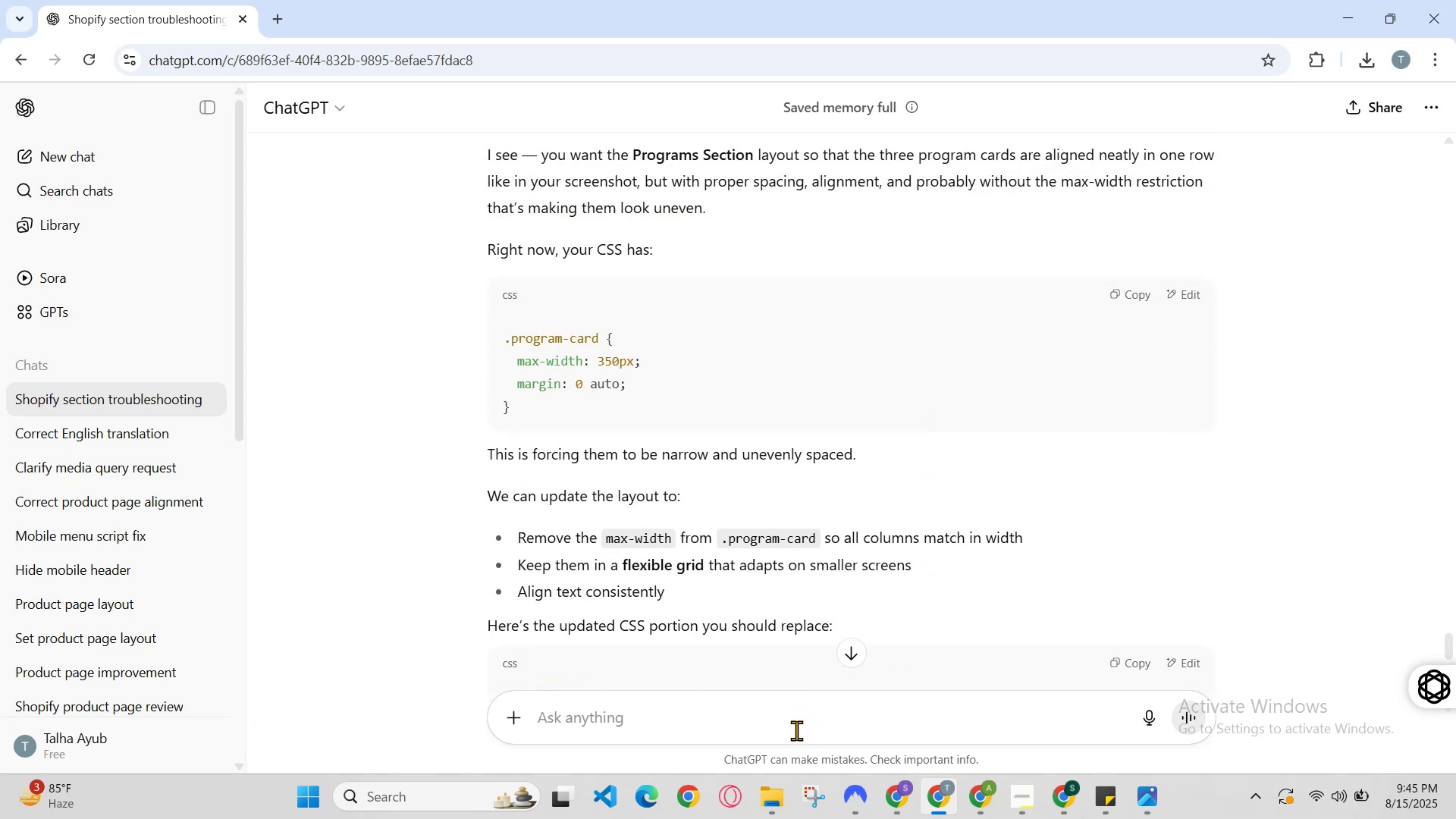 
left_click([796, 730])
 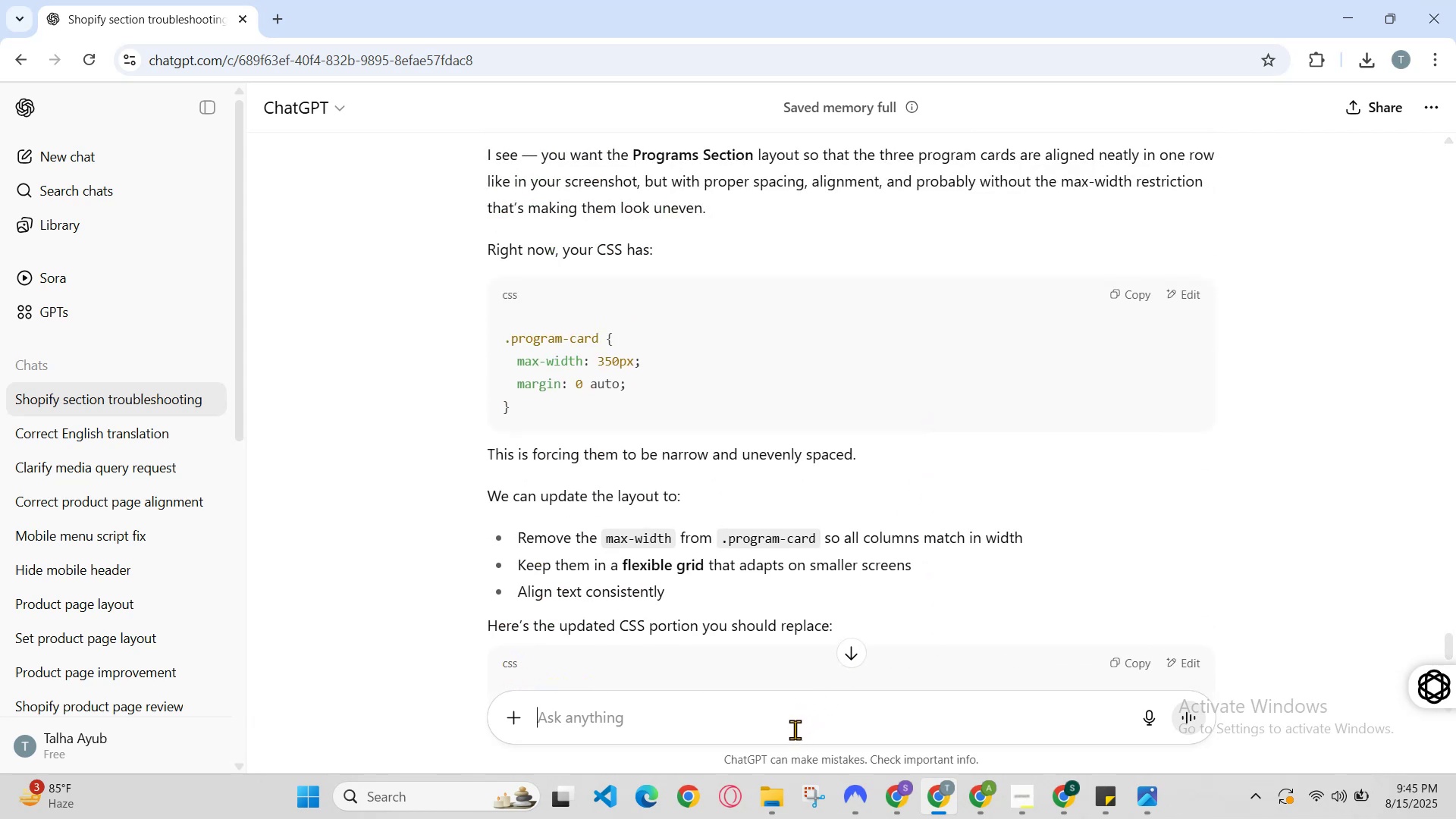 
type(e)
key(Backspace)
key(Backspace)
type(b)
key(Backspace)
type(layout image jo th)
key(Backspace)
type(di)
key(Backspace)
key(Backspace)
key(Backspace)
type(di us ki tarag)
key(Backspace)
type(h krdo)
 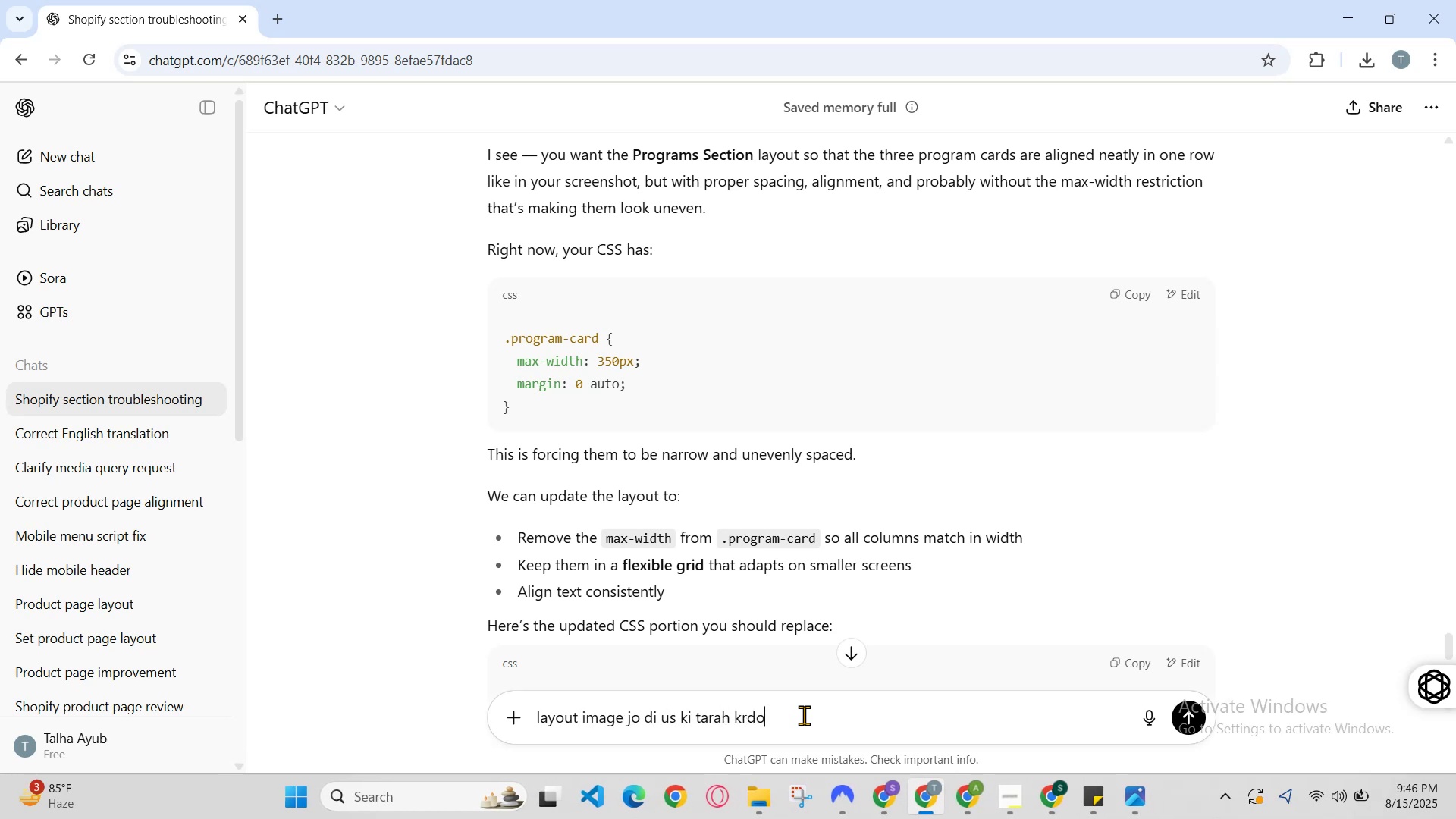 
key(Enter)
 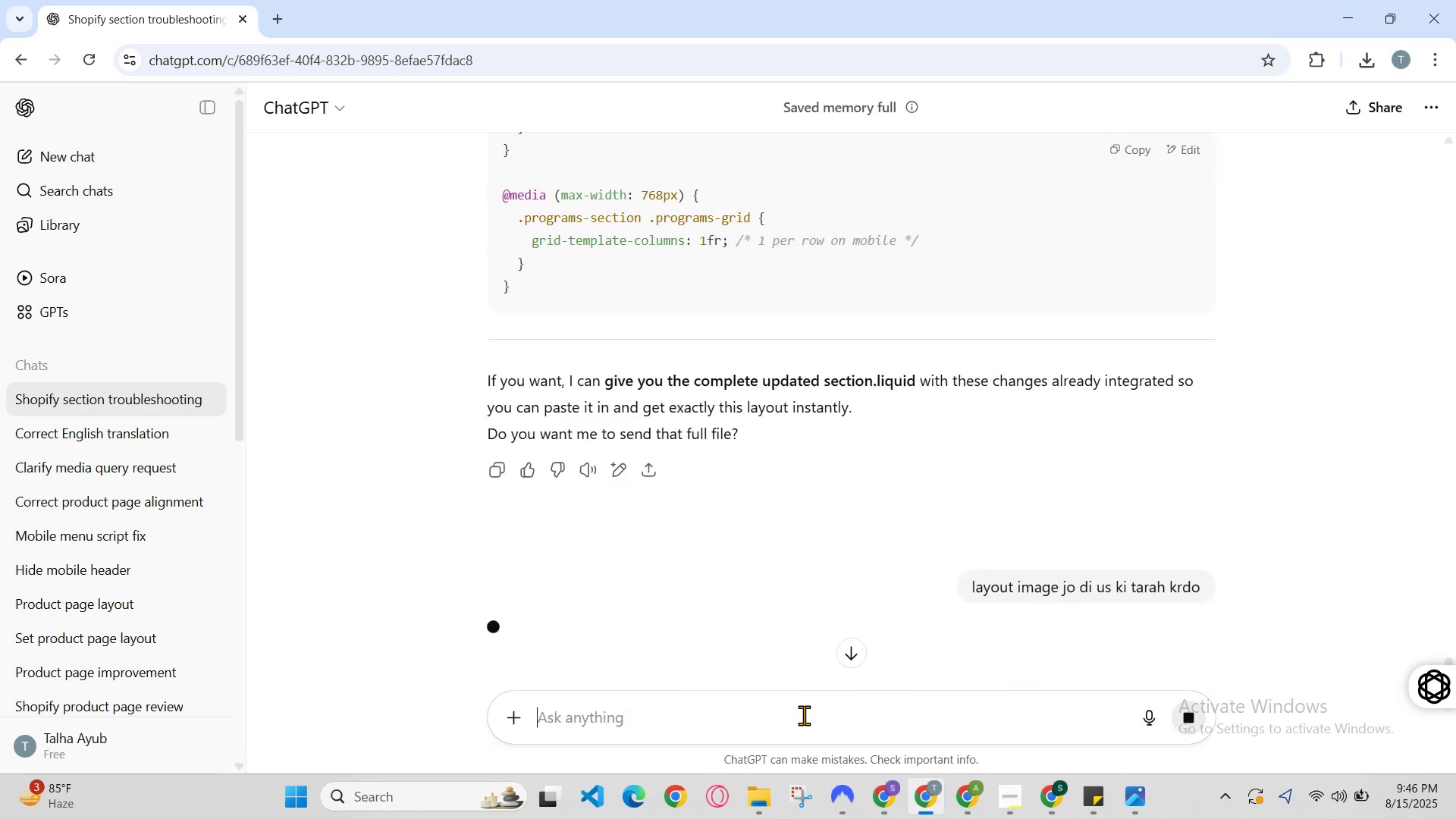 
scroll: coordinate [843, 218], scroll_direction: up, amount: 1.0
 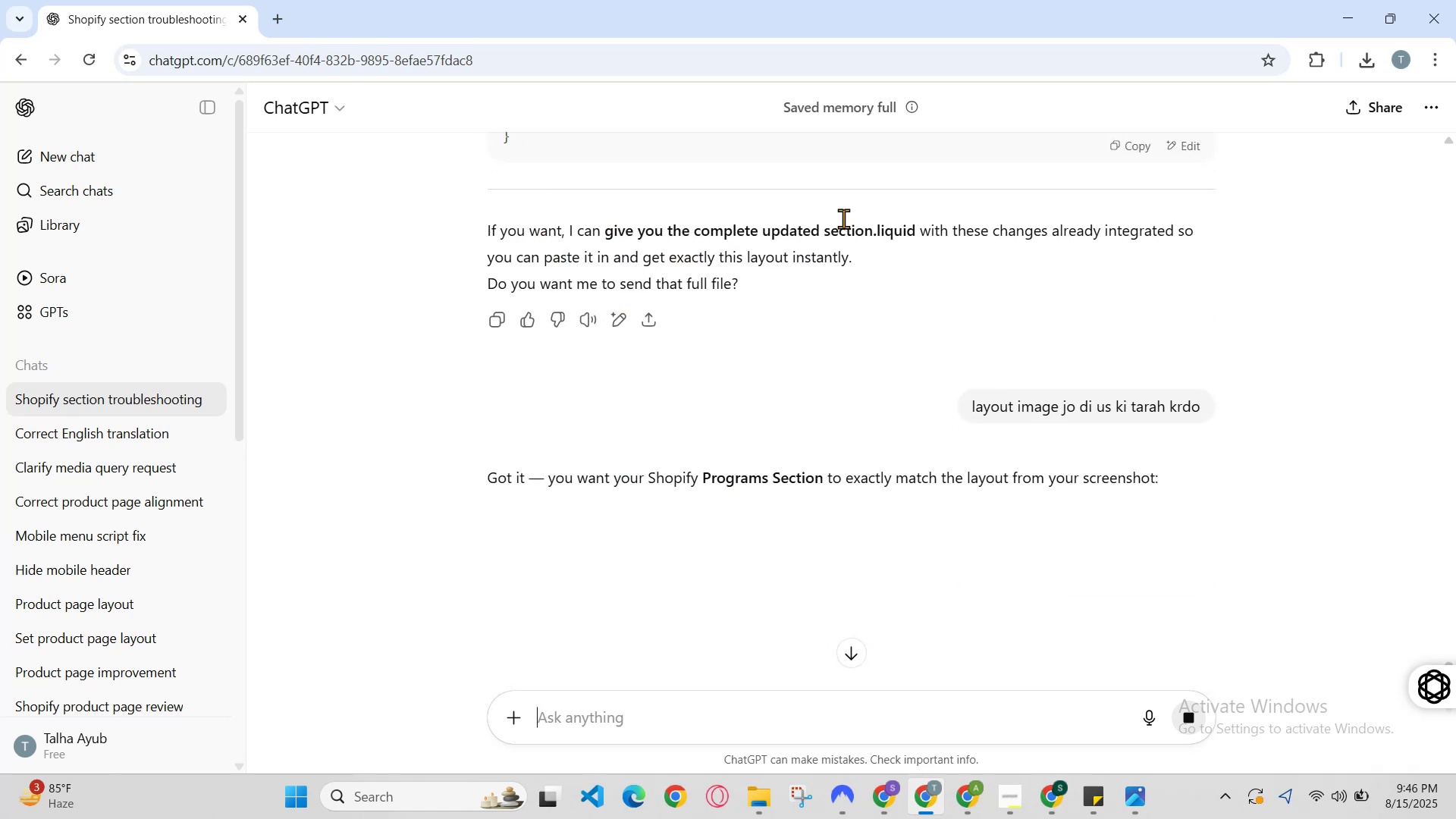 
scroll: coordinate [912, 373], scroll_direction: down, amount: 8.0
 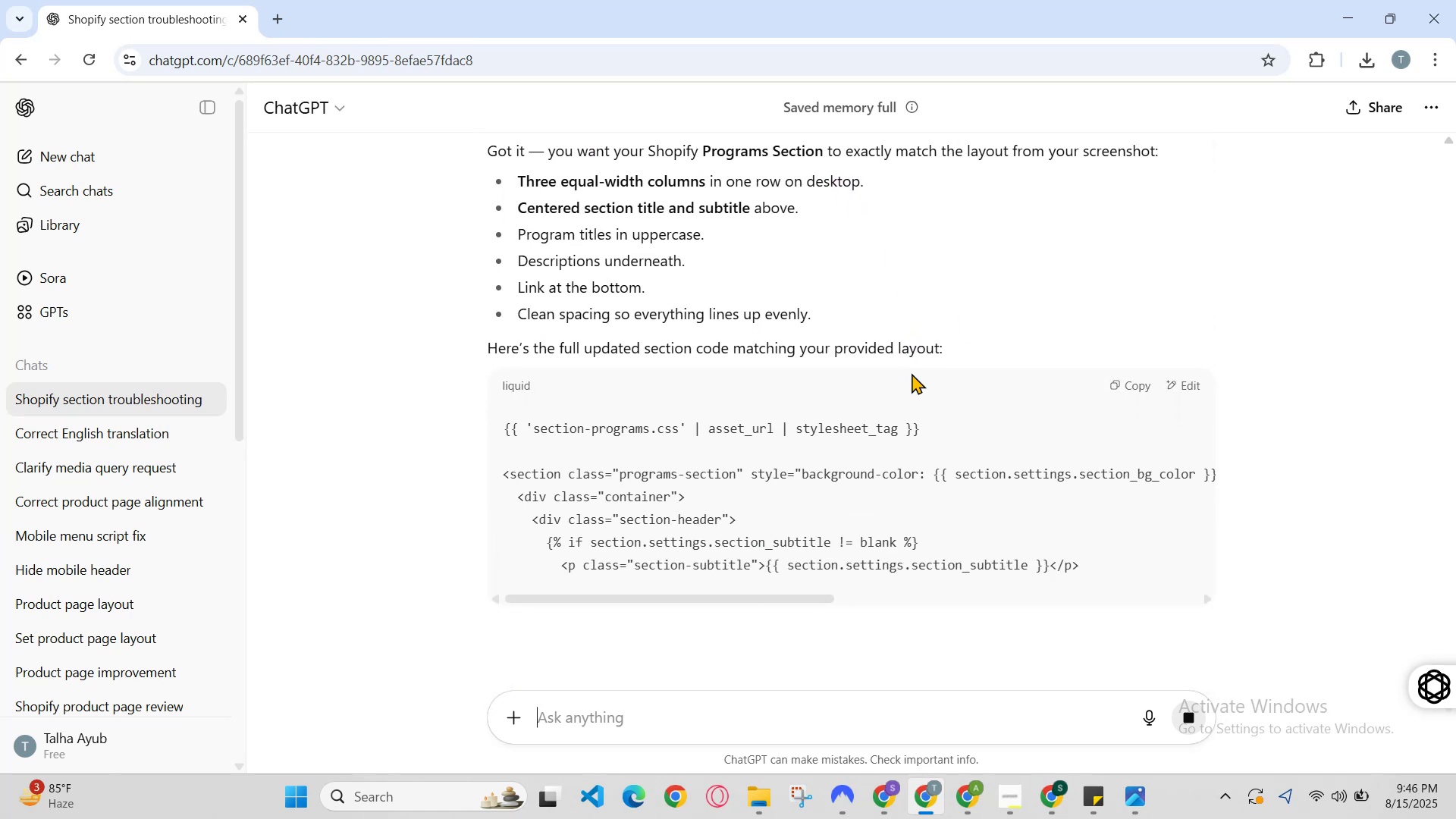 
scroll: coordinate [915, 378], scroll_direction: none, amount: 0.0
 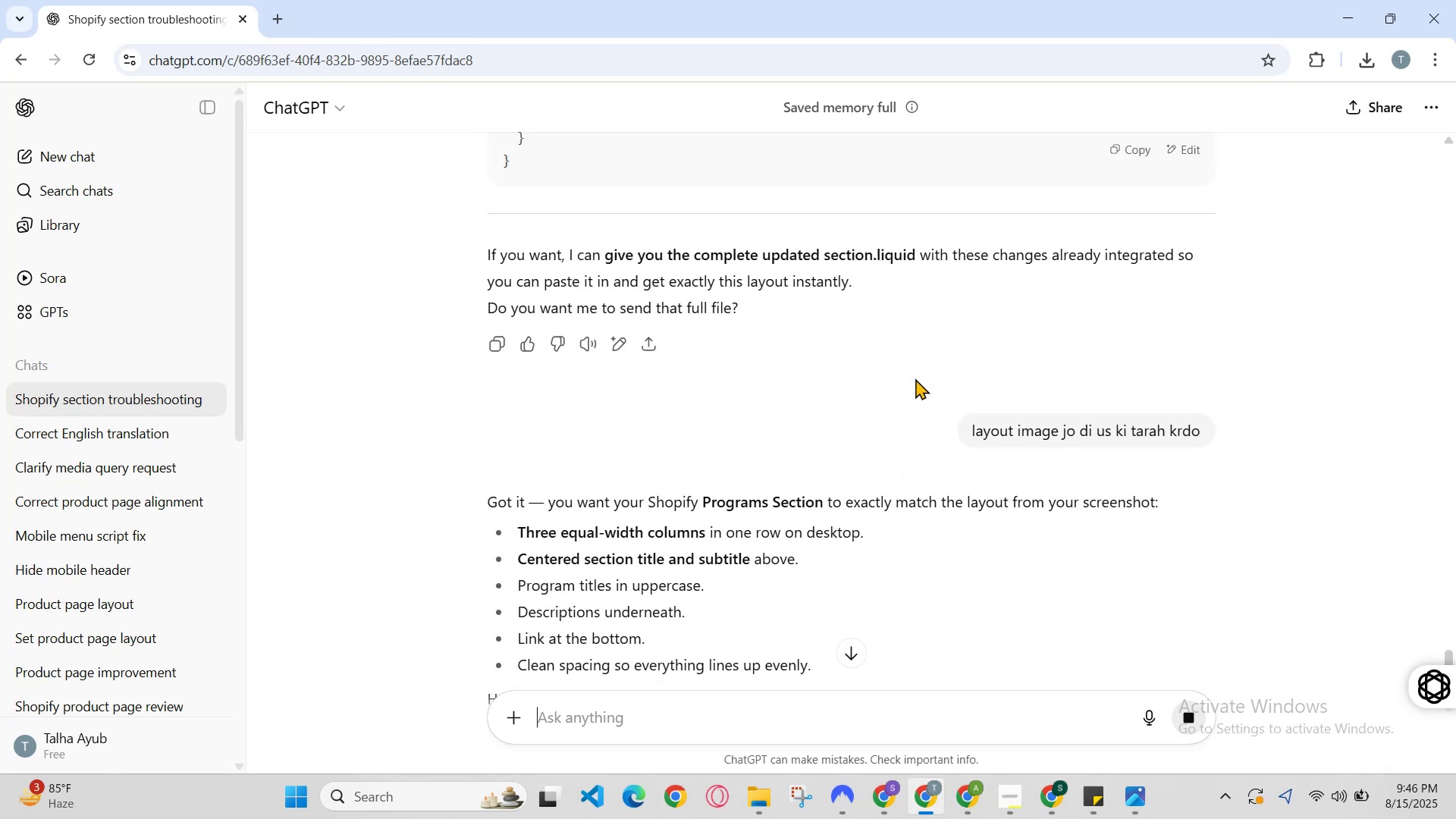 
scroll: coordinate [915, 378], scroll_direction: down, amount: 2.0
 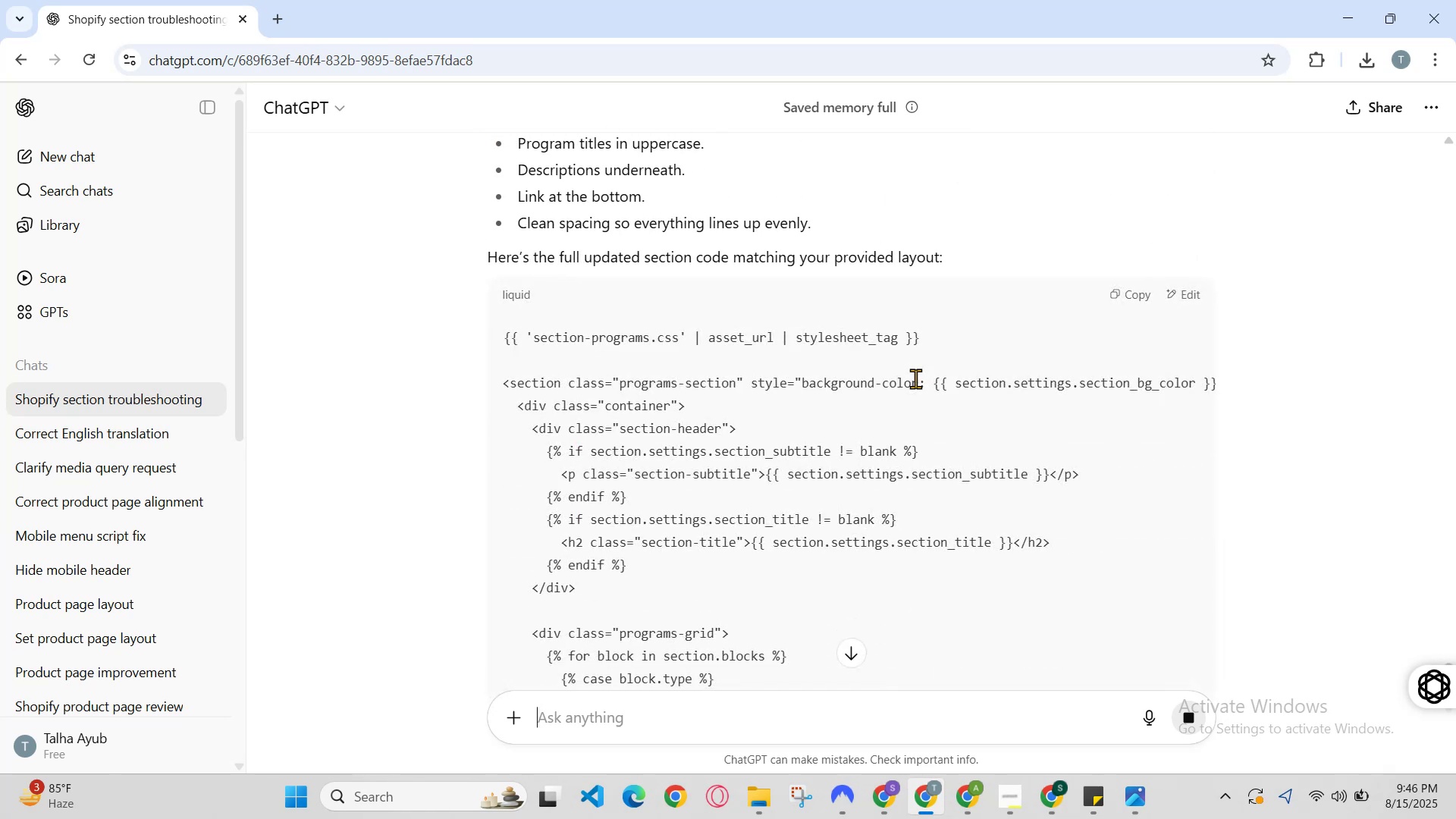 
scroll: coordinate [915, 378], scroll_direction: none, amount: 0.0
 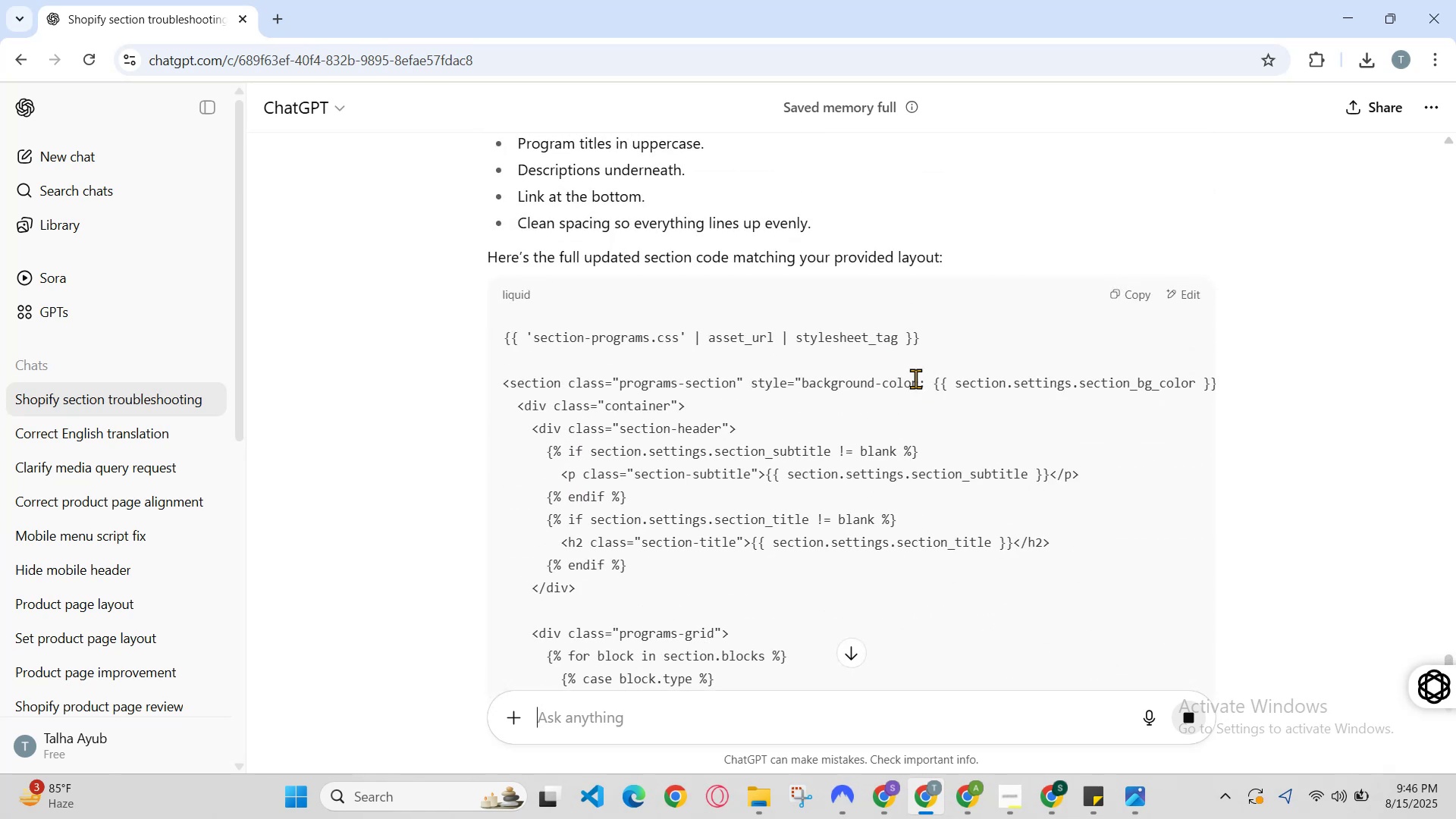 
scroll: coordinate [915, 378], scroll_direction: up, amount: 1.0
 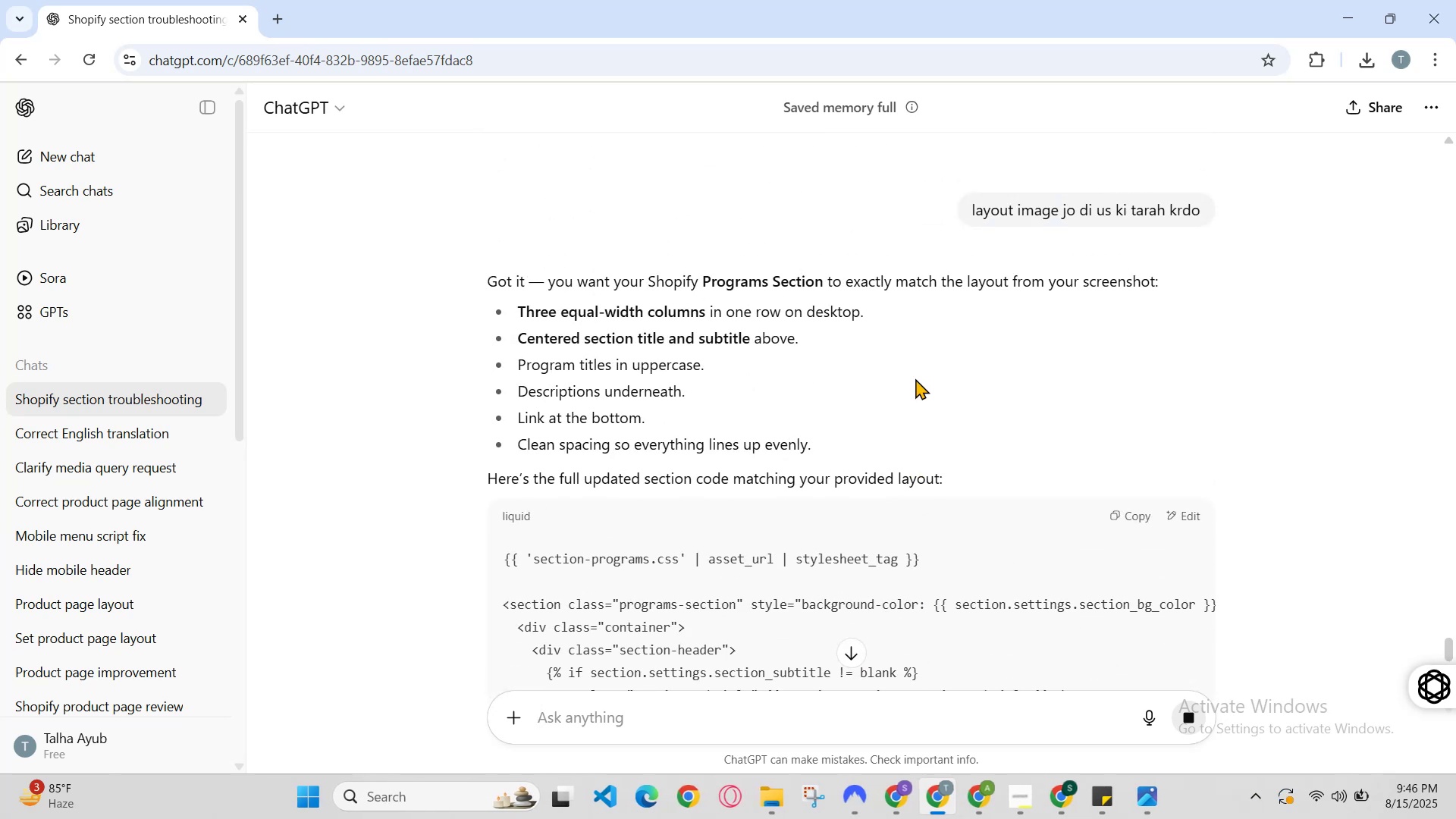 
scroll: coordinate [921, 376], scroll_direction: down, amount: 28.0
 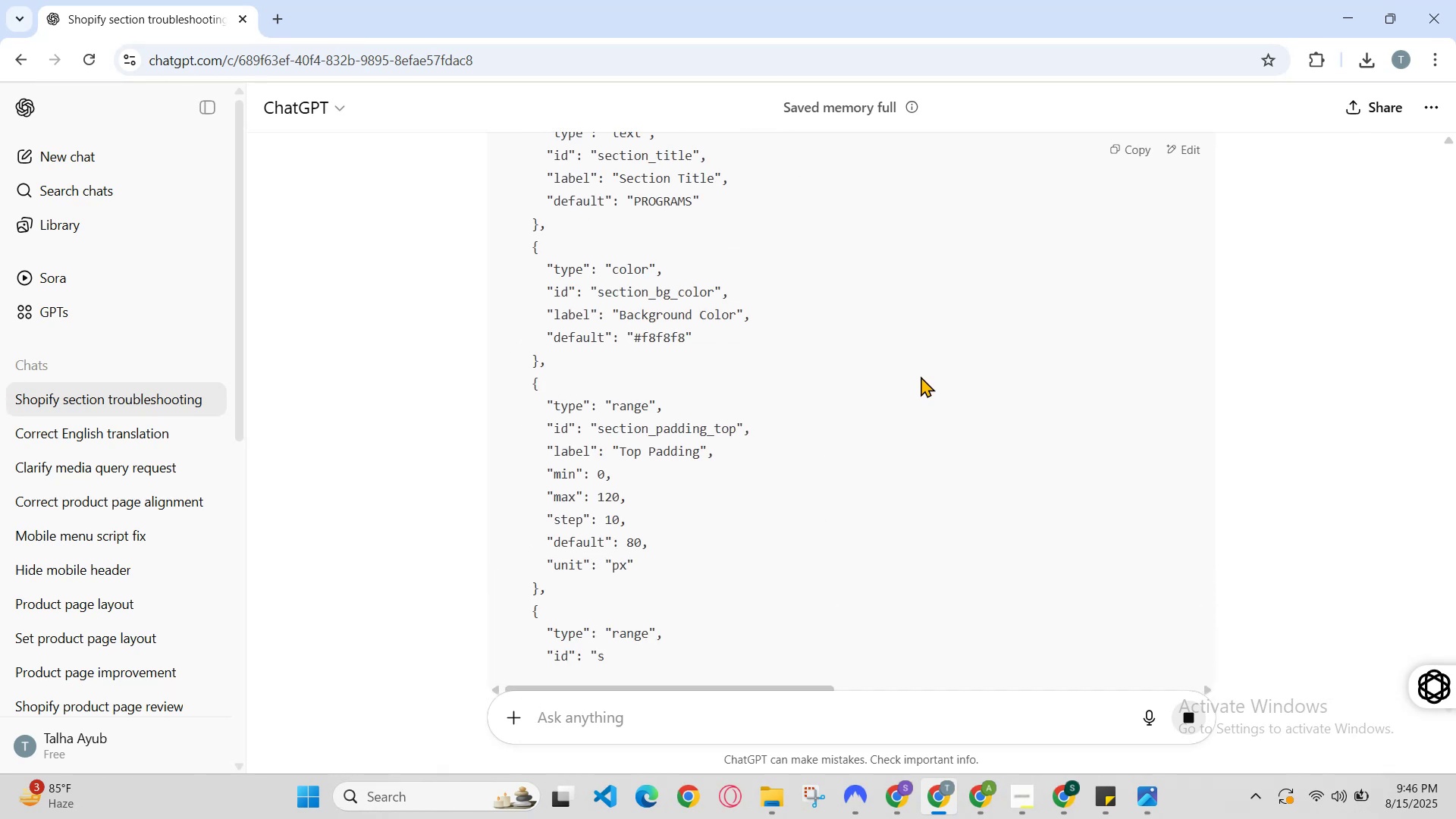 
scroll: coordinate [881, 493], scroll_direction: down, amount: 27.0
 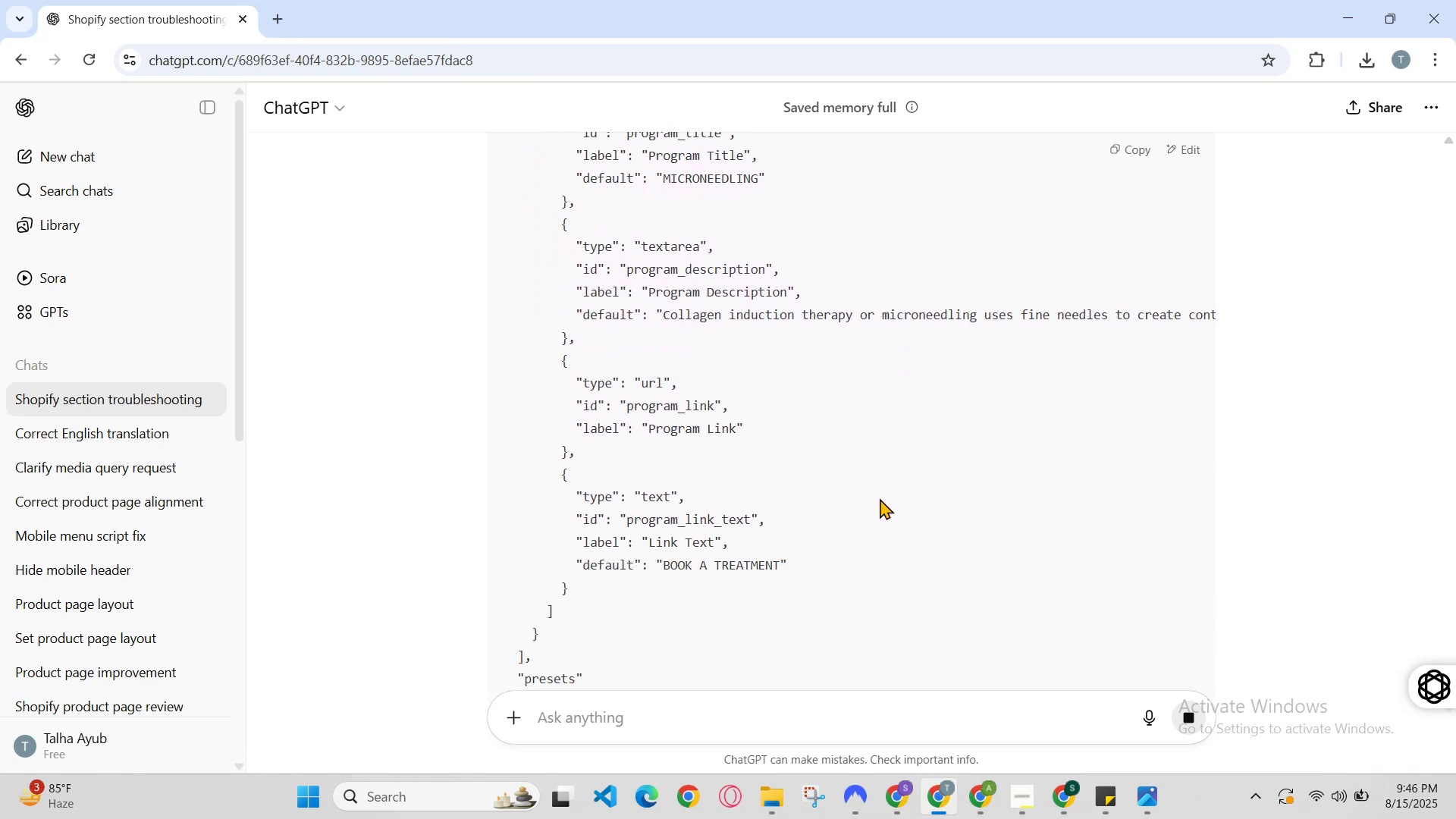 
scroll: coordinate [880, 498], scroll_direction: down, amount: 3.0
 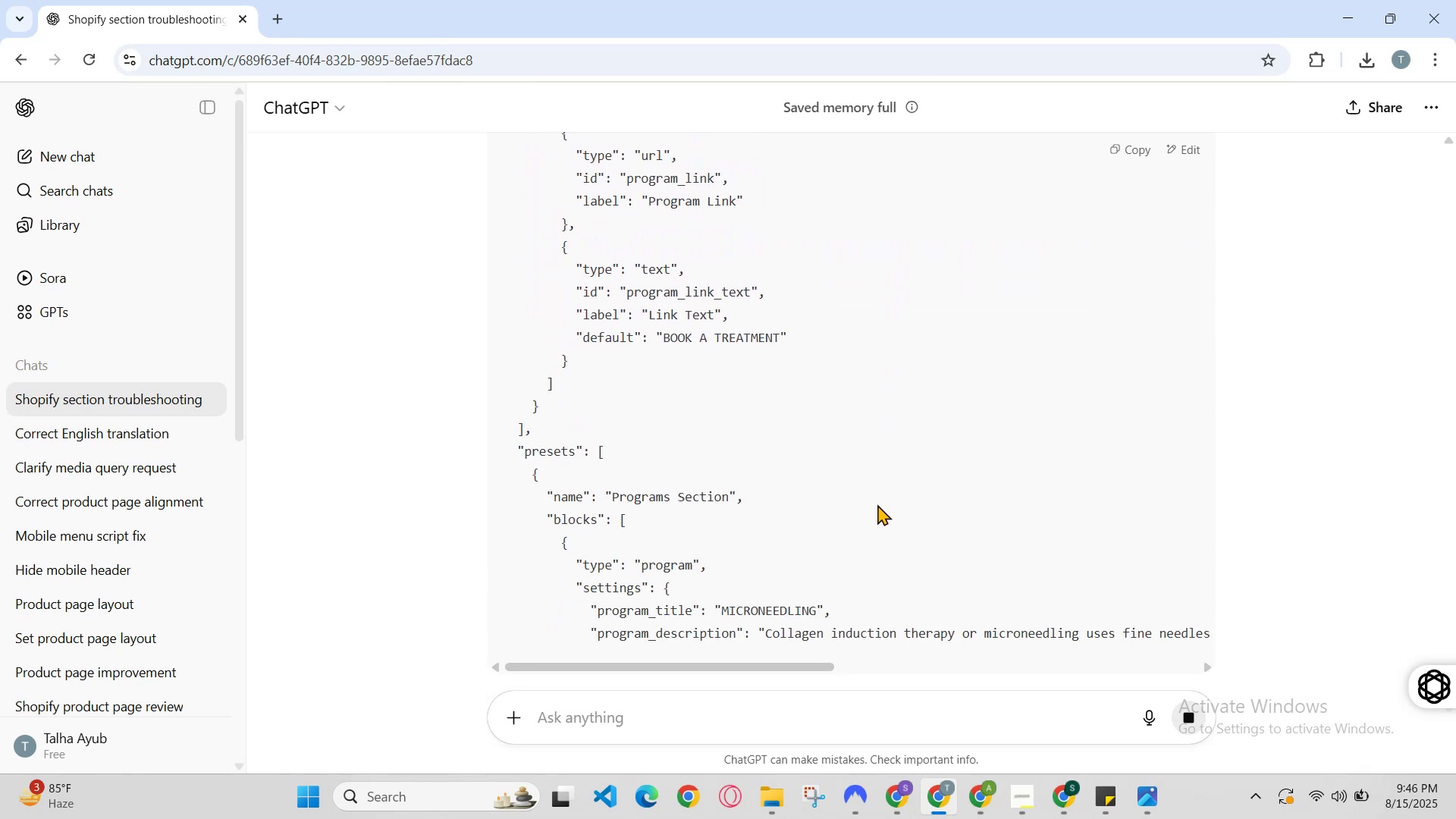 
scroll: coordinate [877, 508], scroll_direction: up, amount: 1.0
 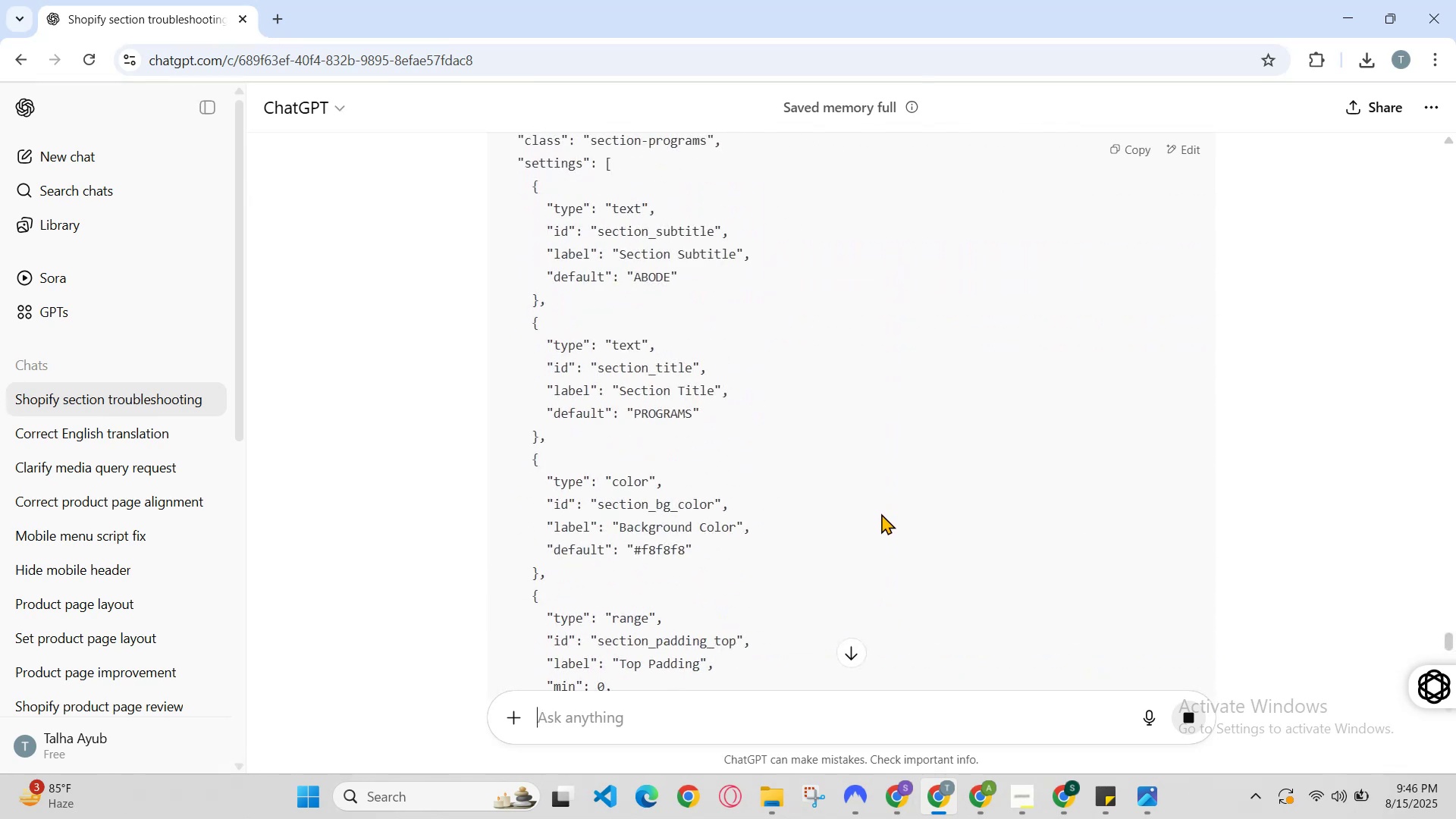 
scroll: coordinate [883, 514], scroll_direction: down, amount: 8.0
 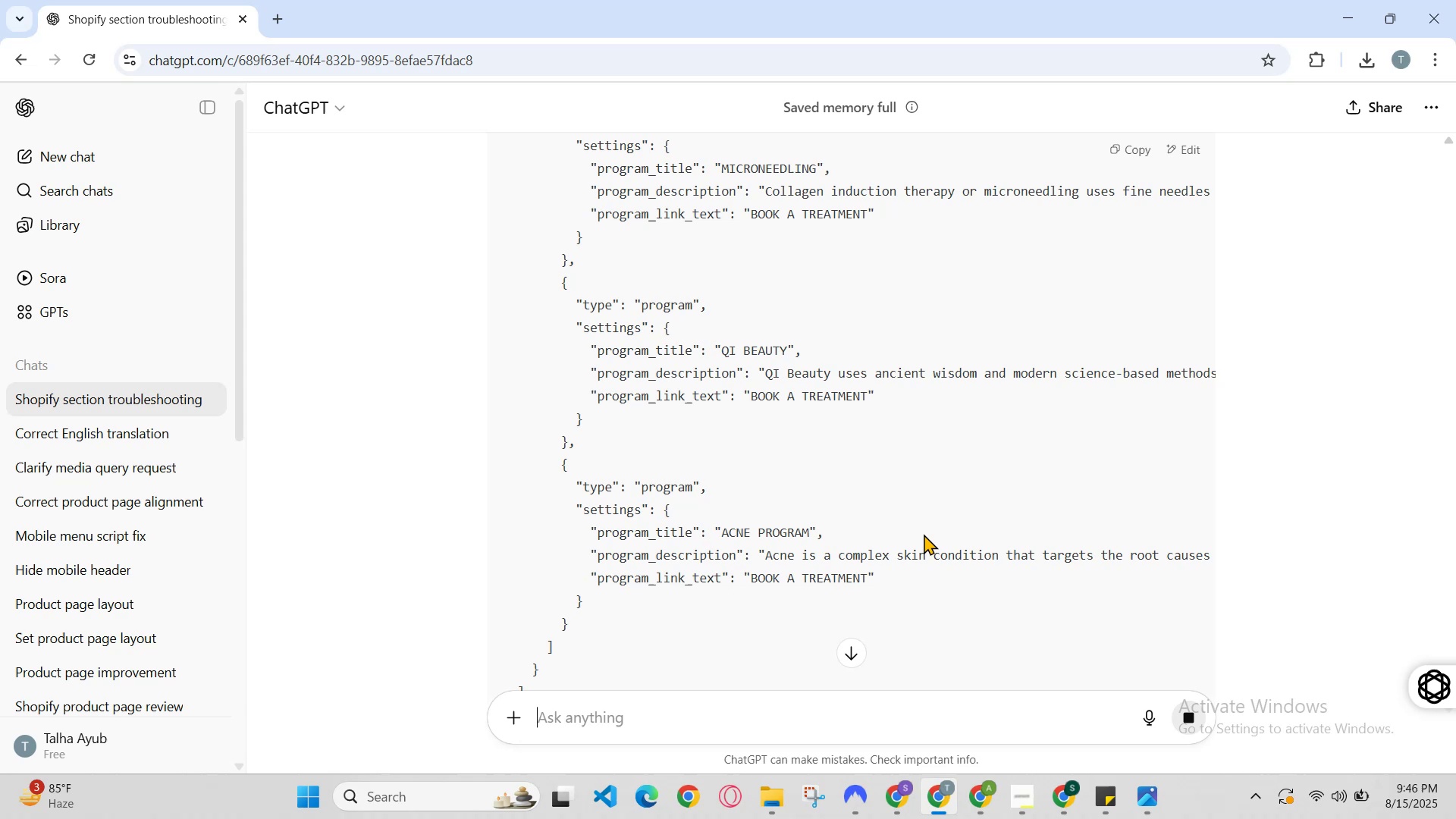 
scroll: coordinate [965, 541], scroll_direction: up, amount: 25.0
 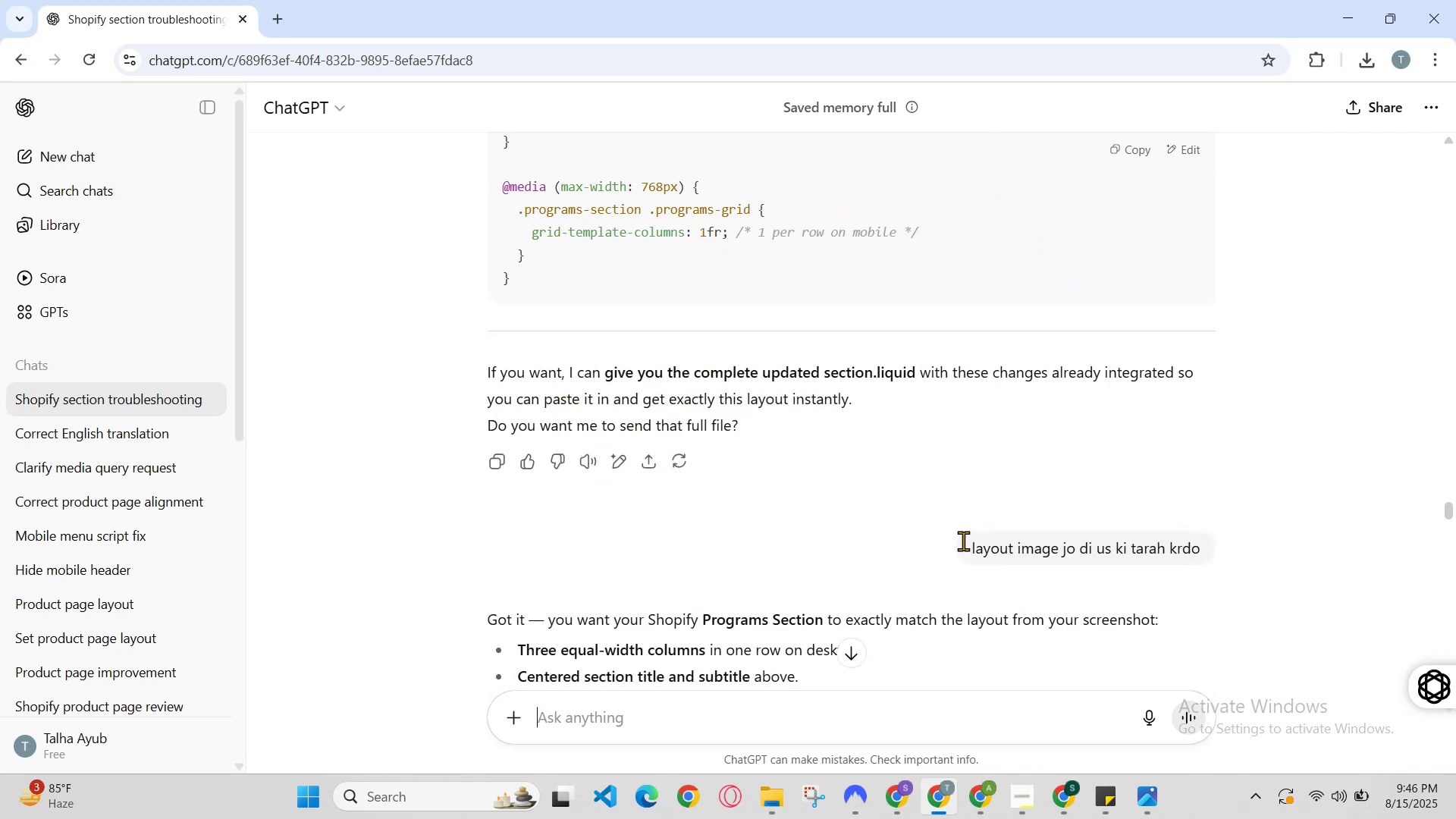 
scroll: coordinate [1012, 511], scroll_direction: down, amount: 9.0
 